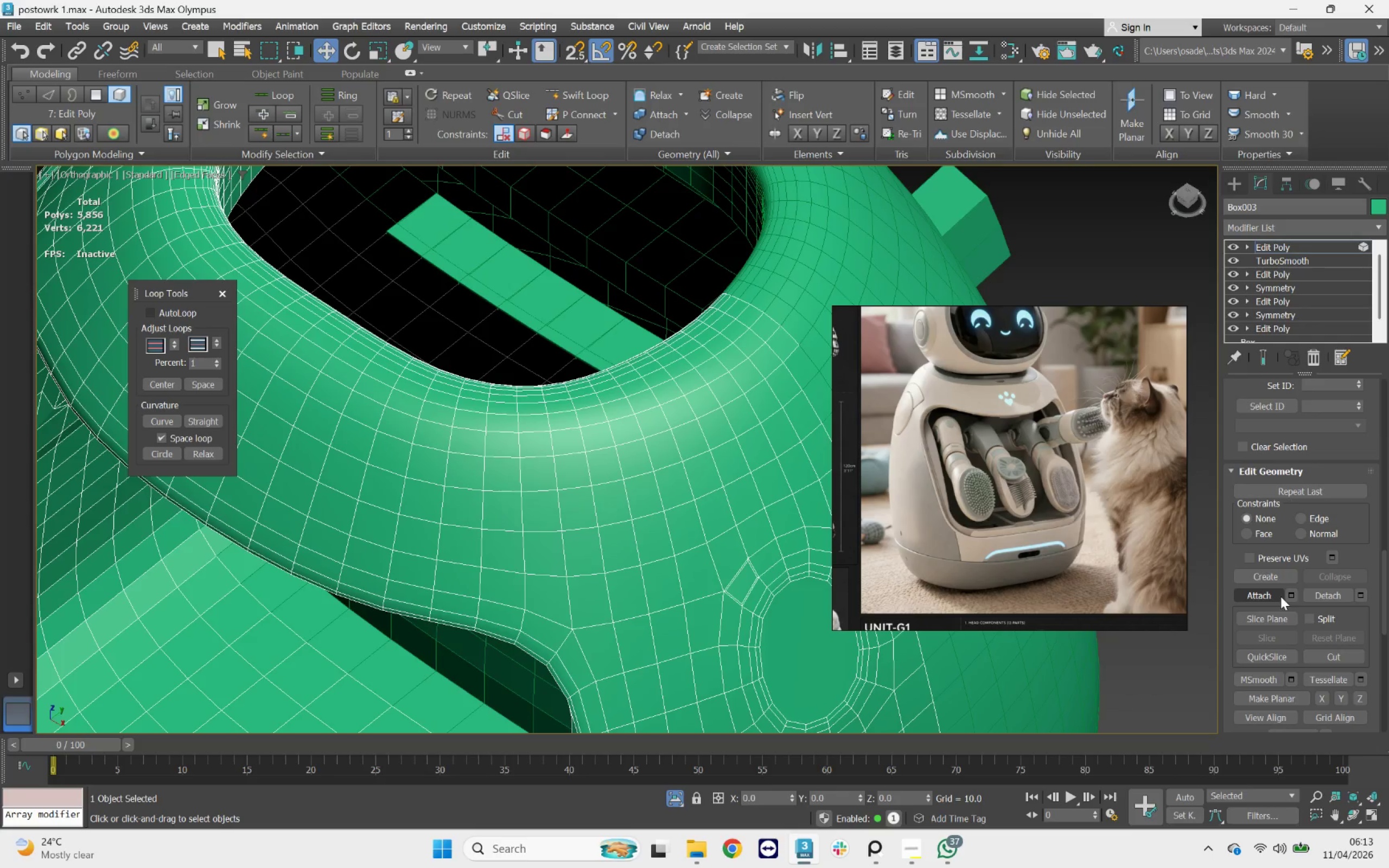 
left_click([1278, 595])
 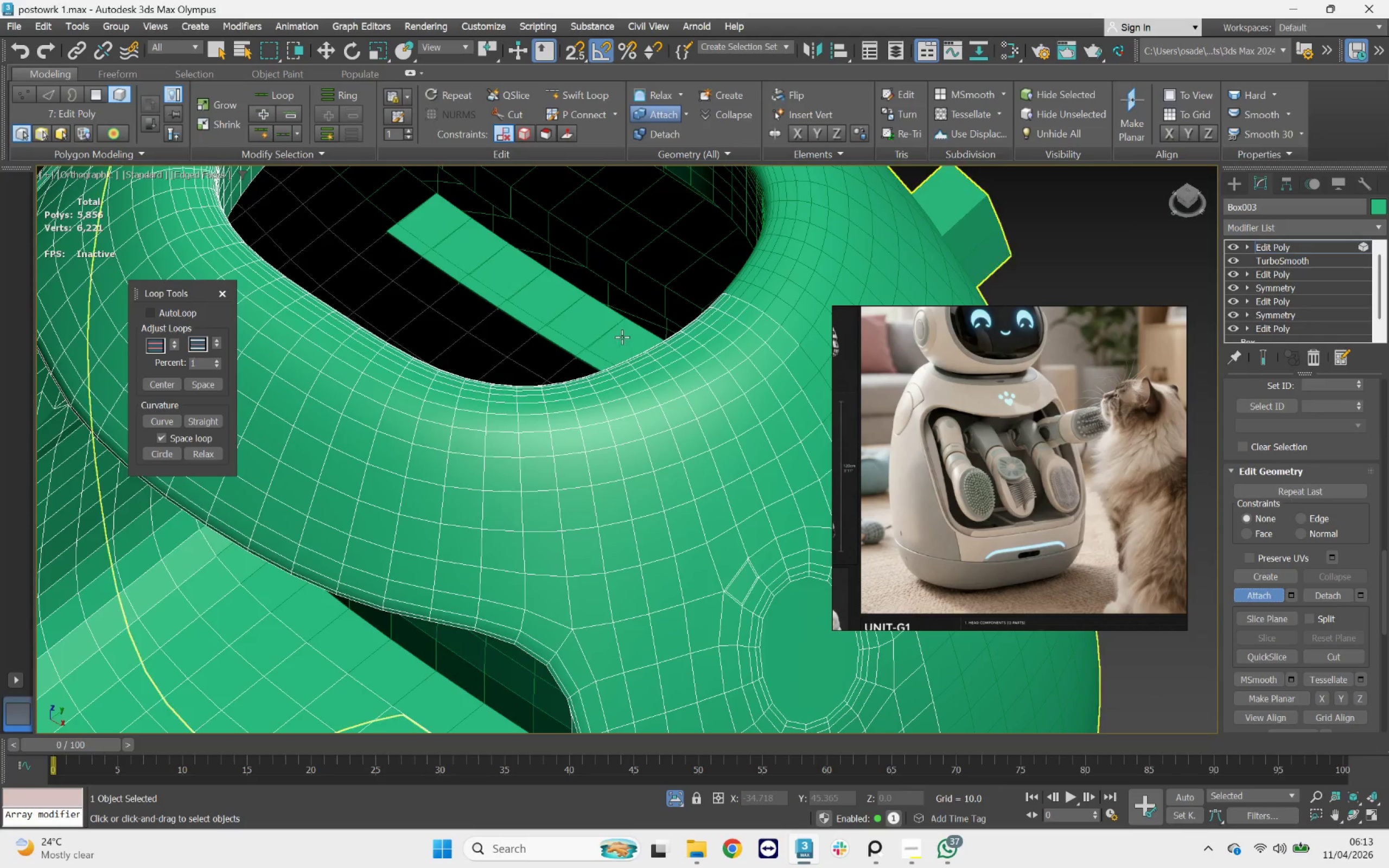 
left_click([619, 339])
 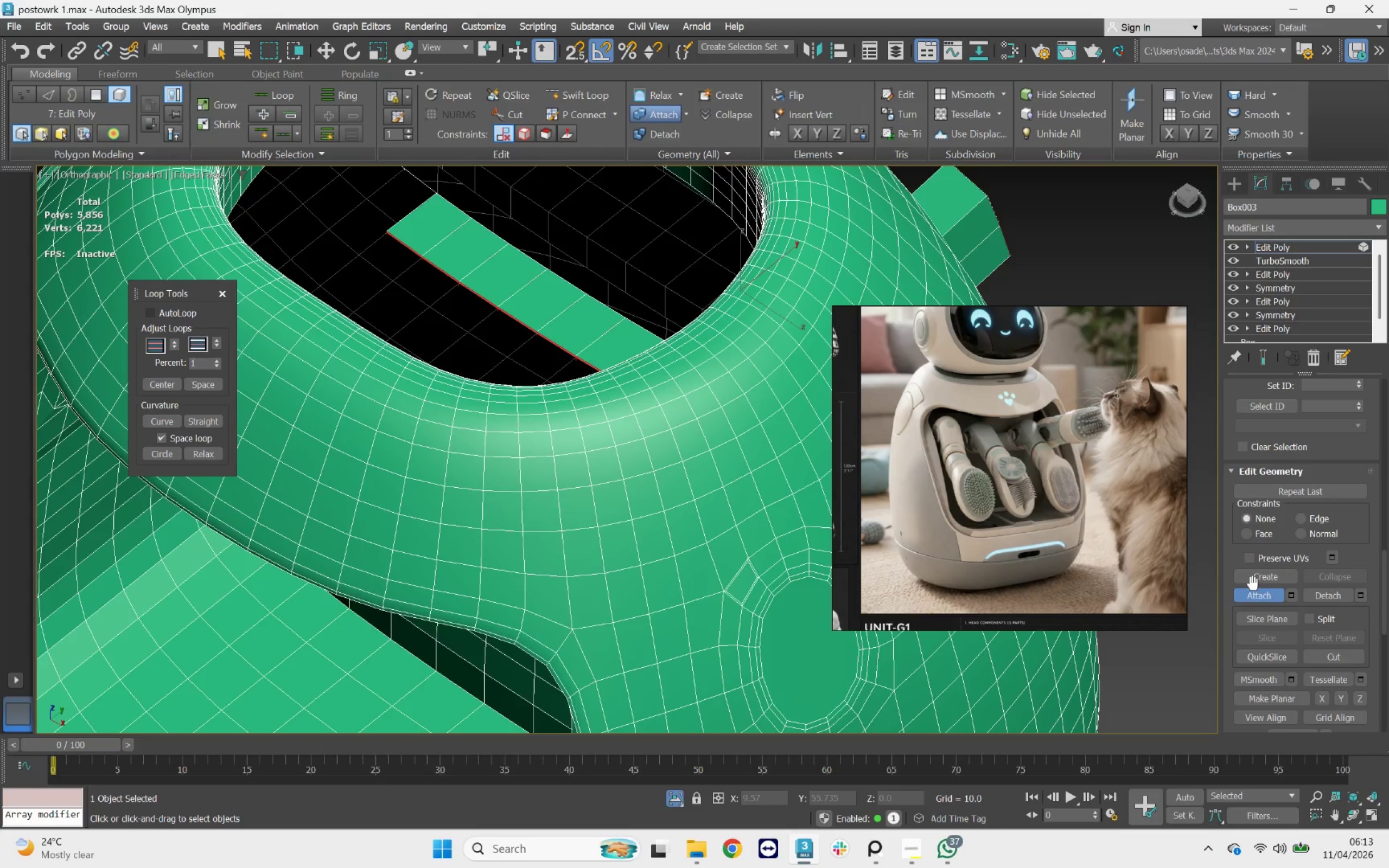 
left_click([1263, 591])
 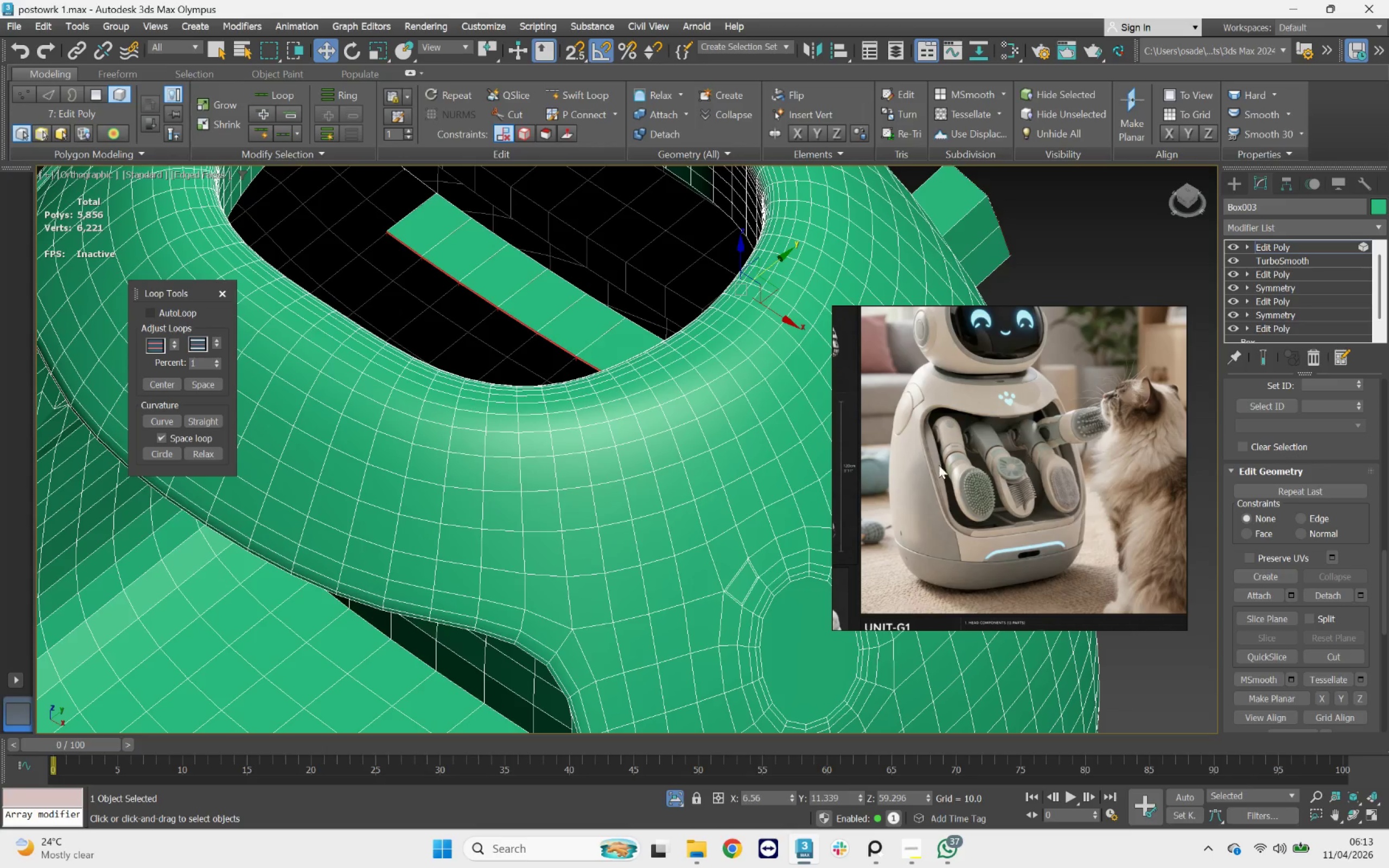 
key(4)
 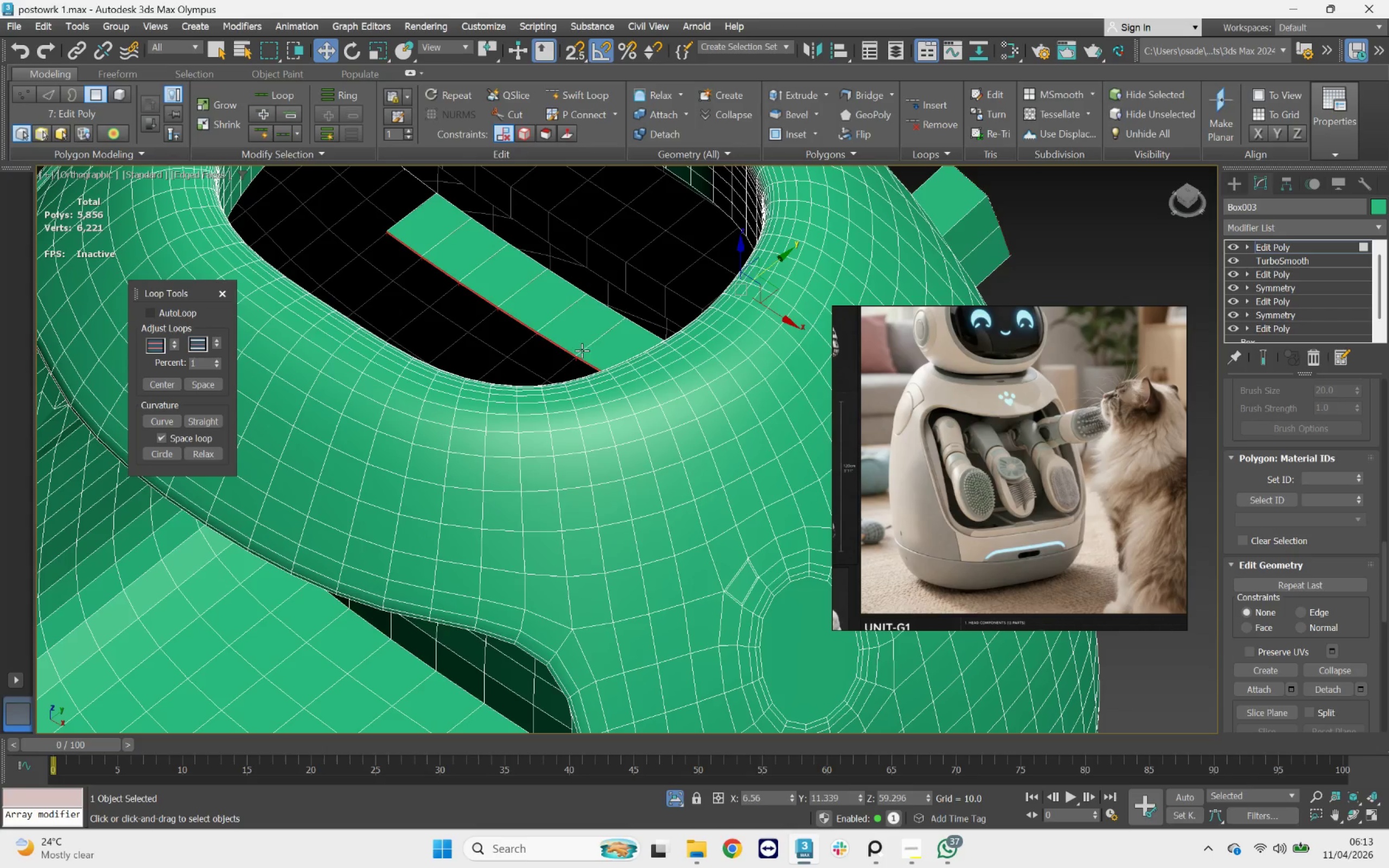 
left_click([581, 342])
 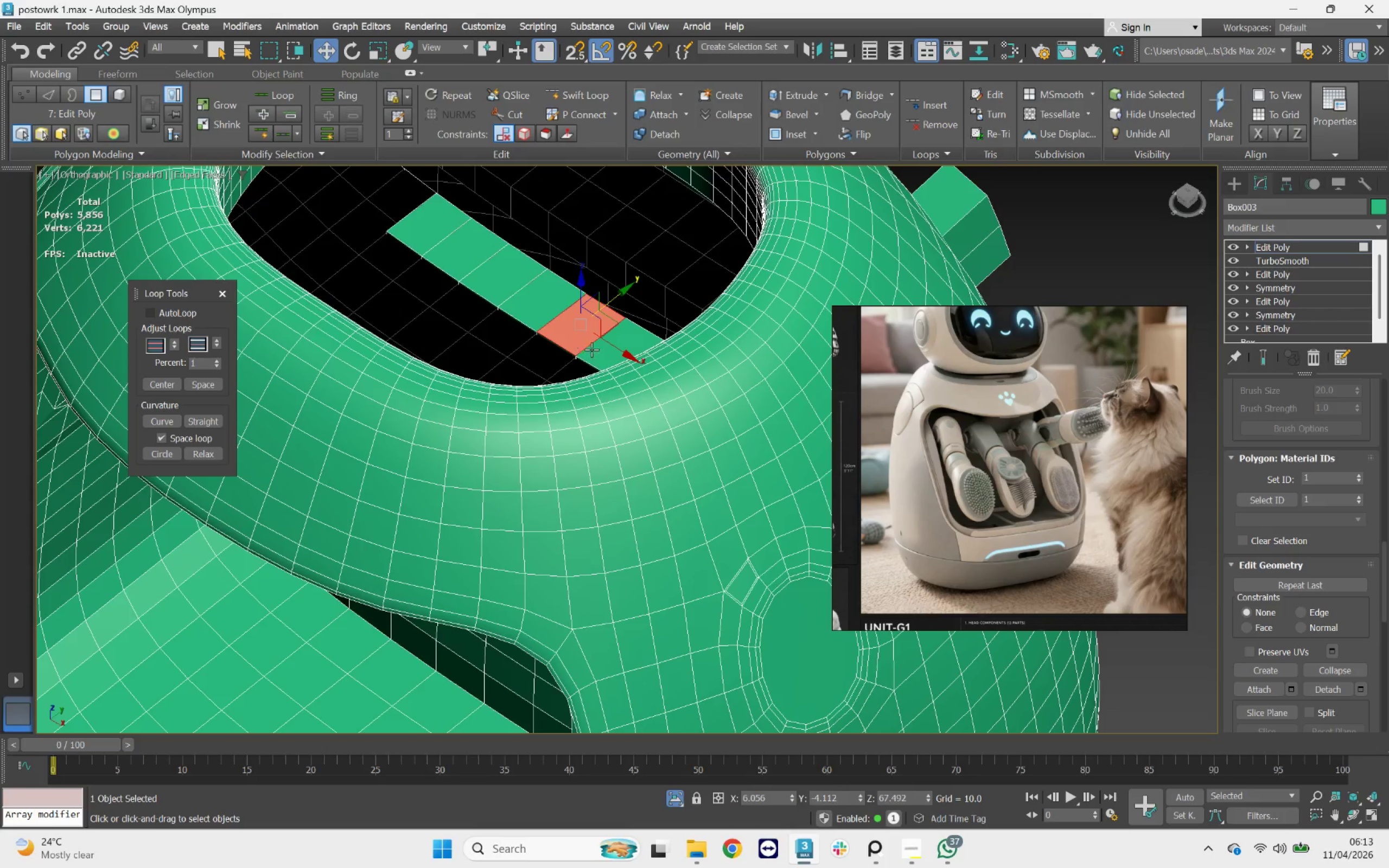 
hold_key(key=AltLeft, duration=1.76)
 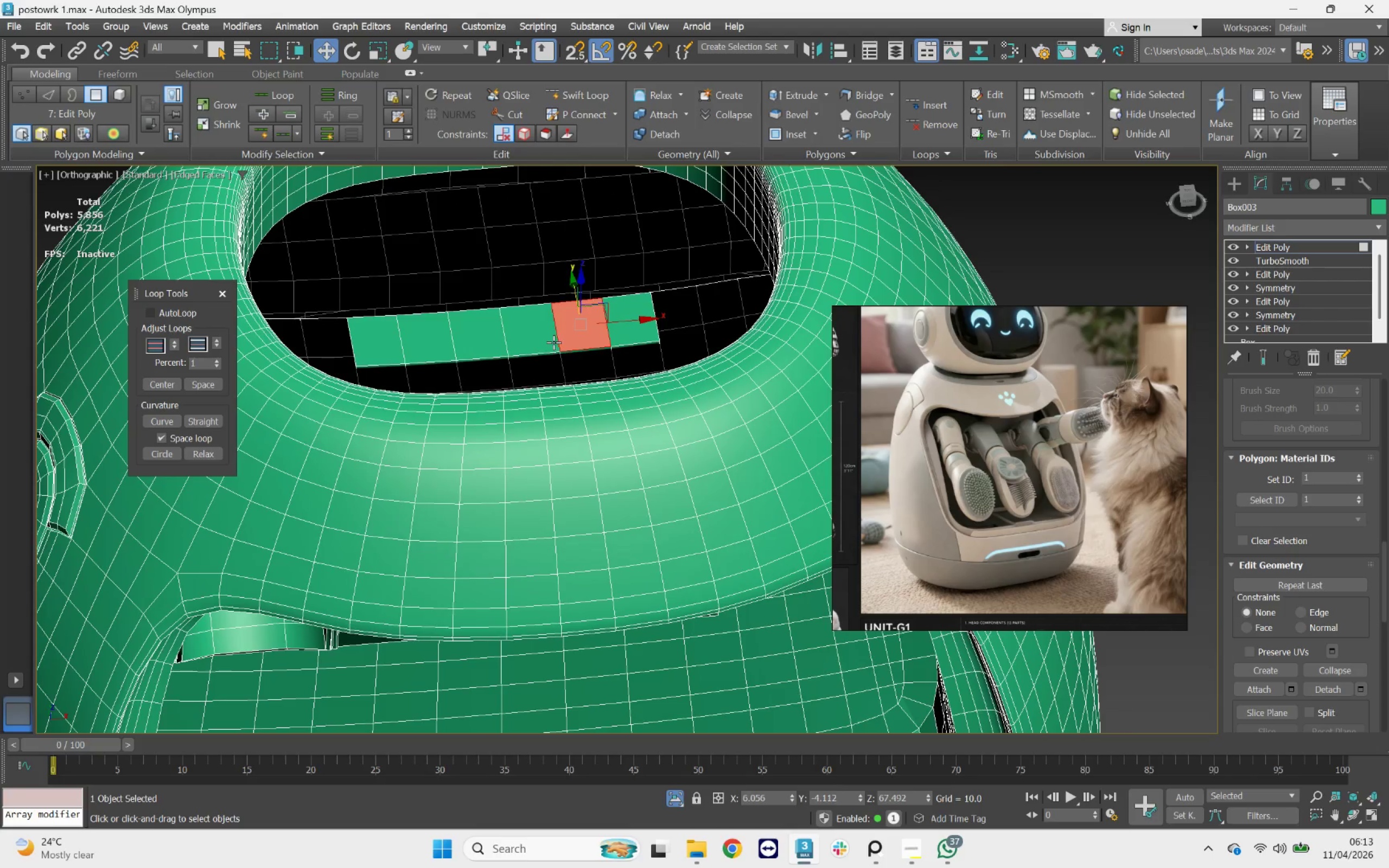 
hold_key(key=ControlLeft, duration=2.2)
double_click([494, 337])
 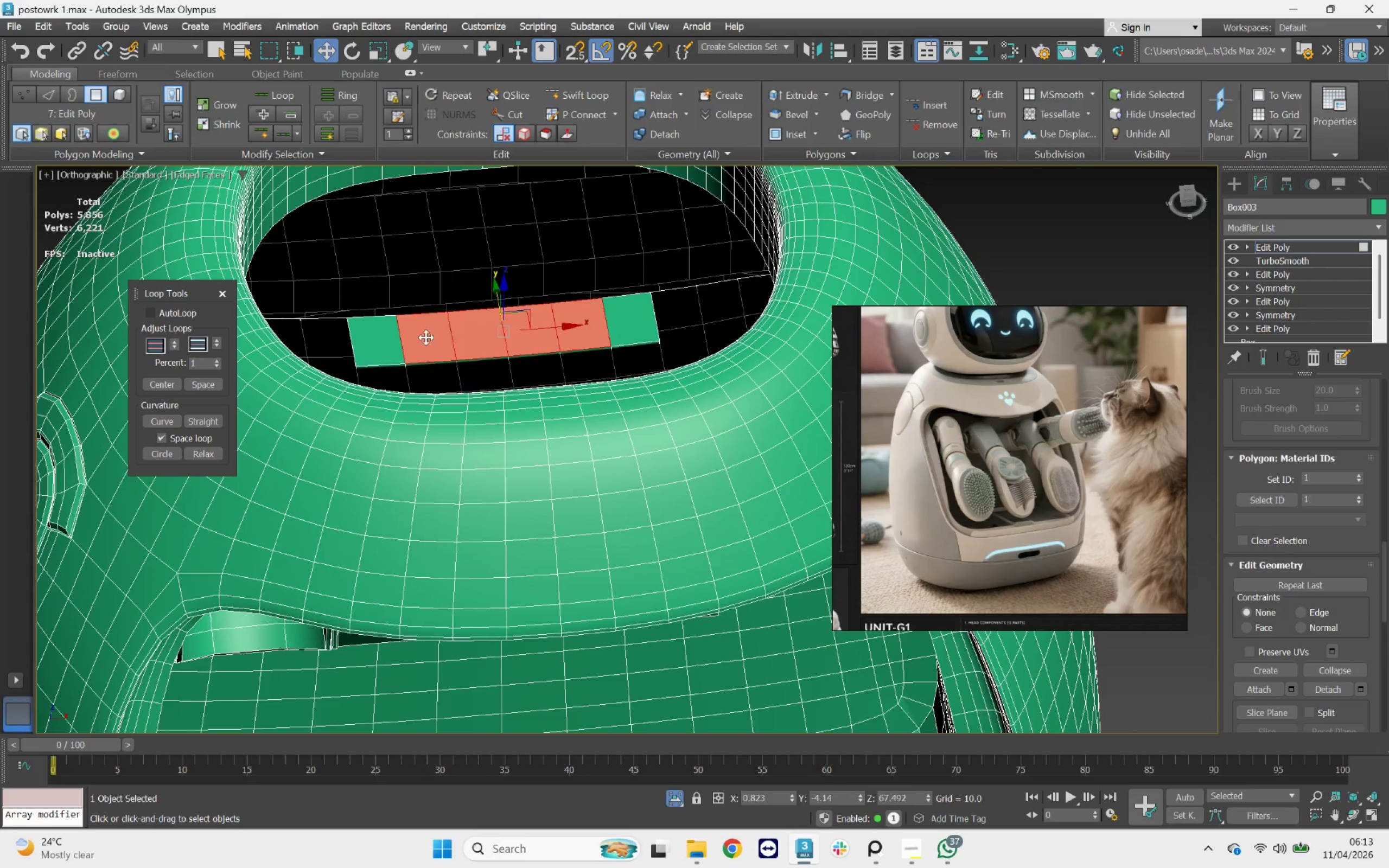 
triple_click([383, 342])
 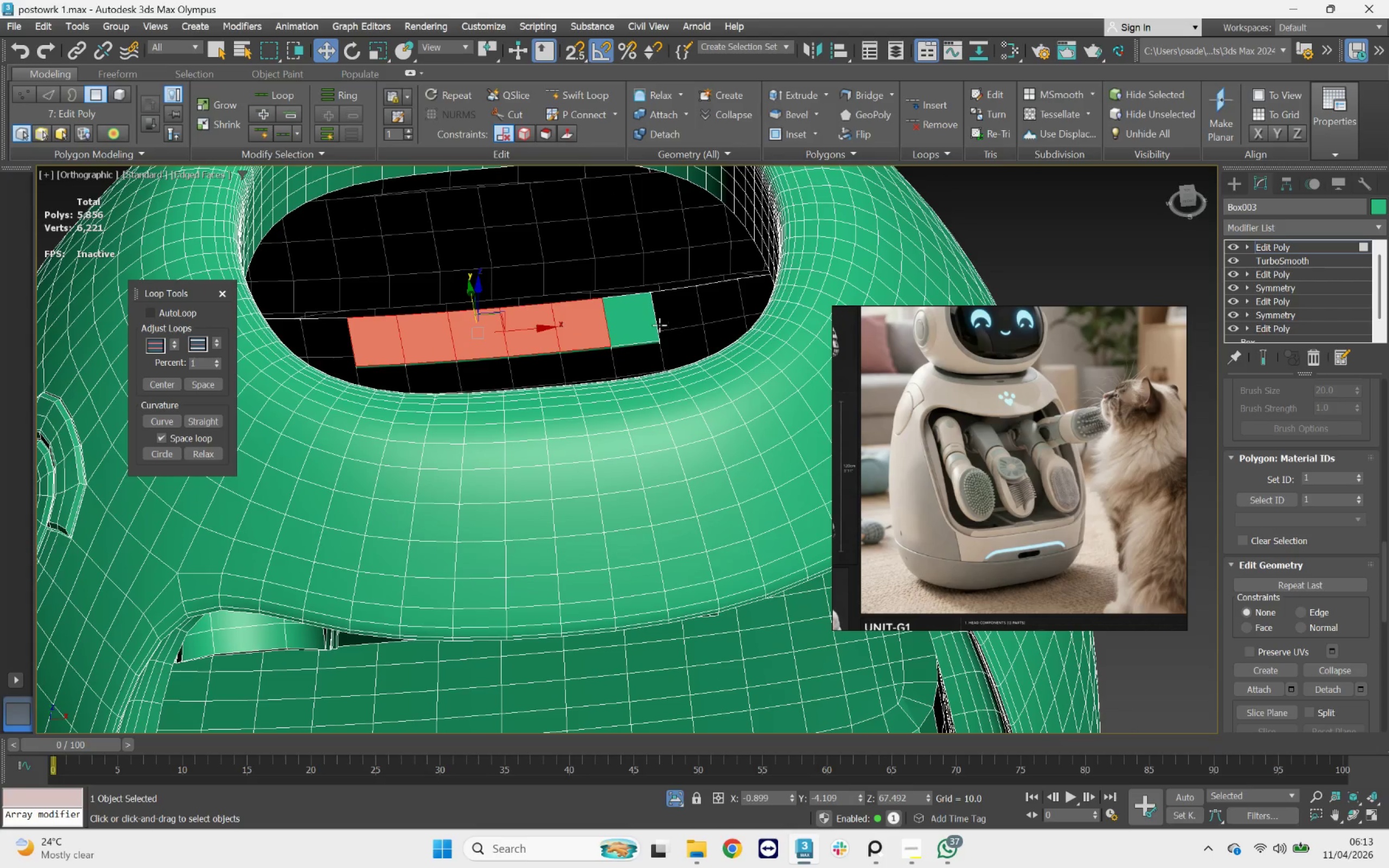 
left_click([642, 325])
 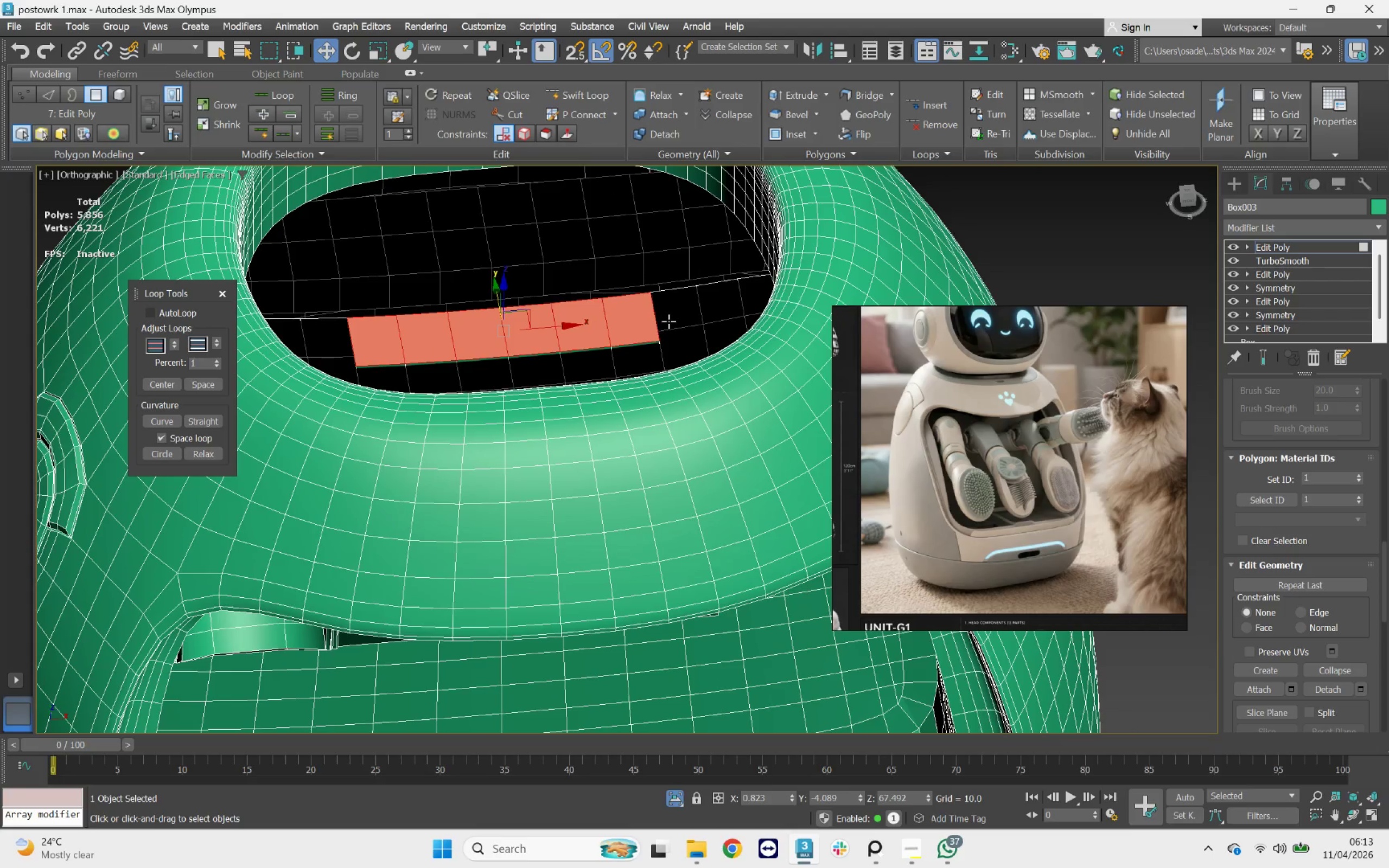 
key(Delete)
 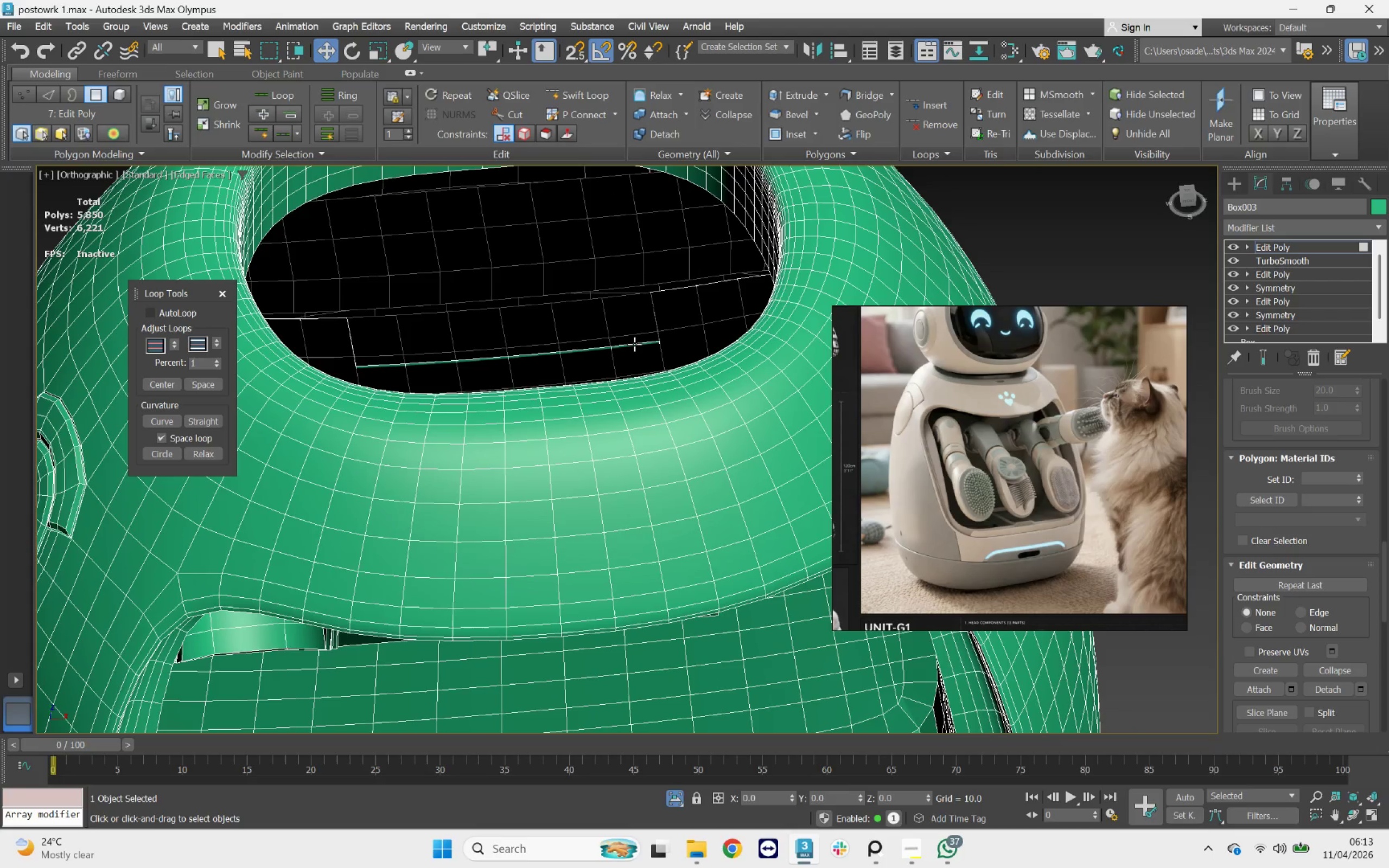 
hold_key(key=AltLeft, duration=2.44)
 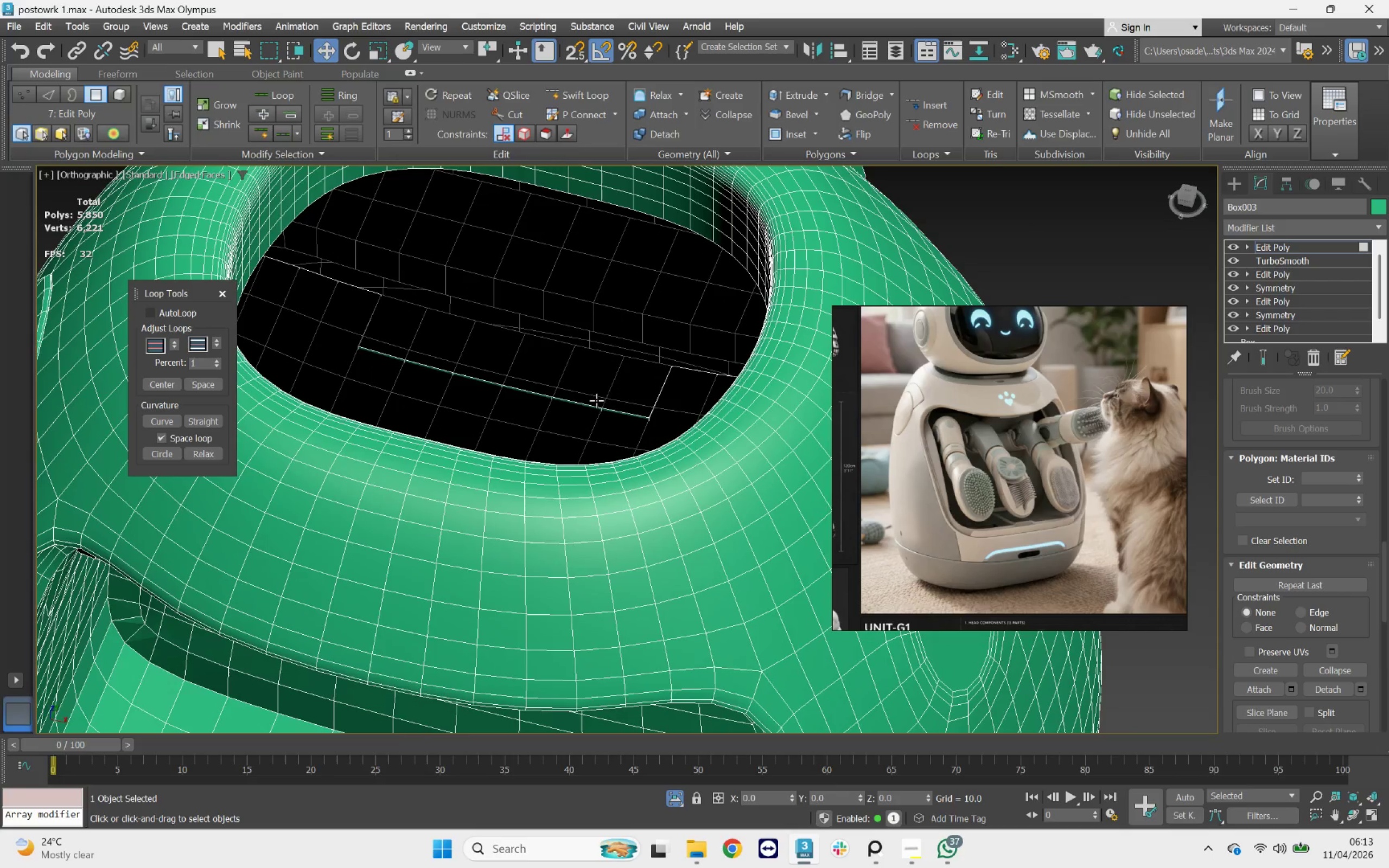 
key(2)
 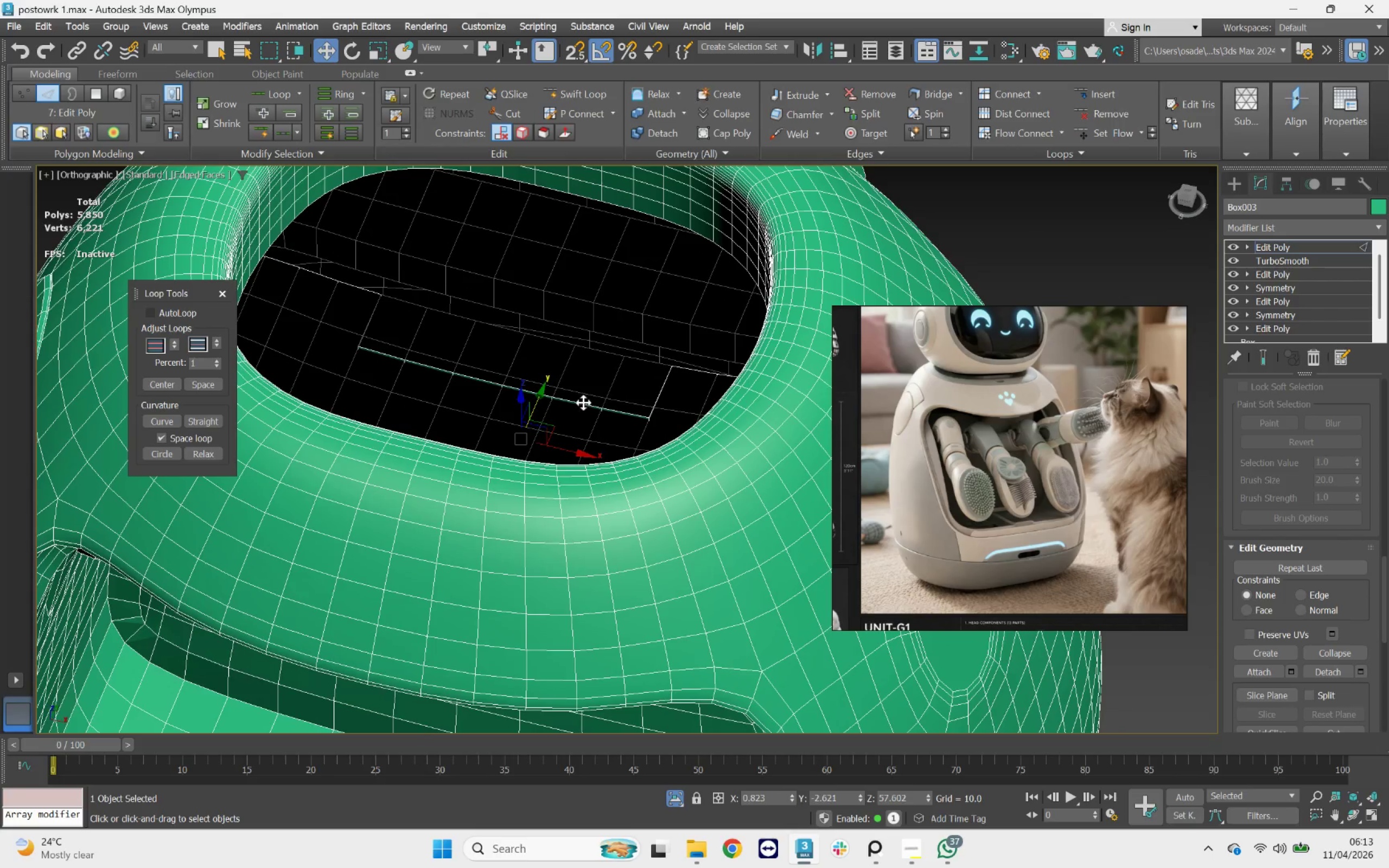 
double_click([583, 403])
 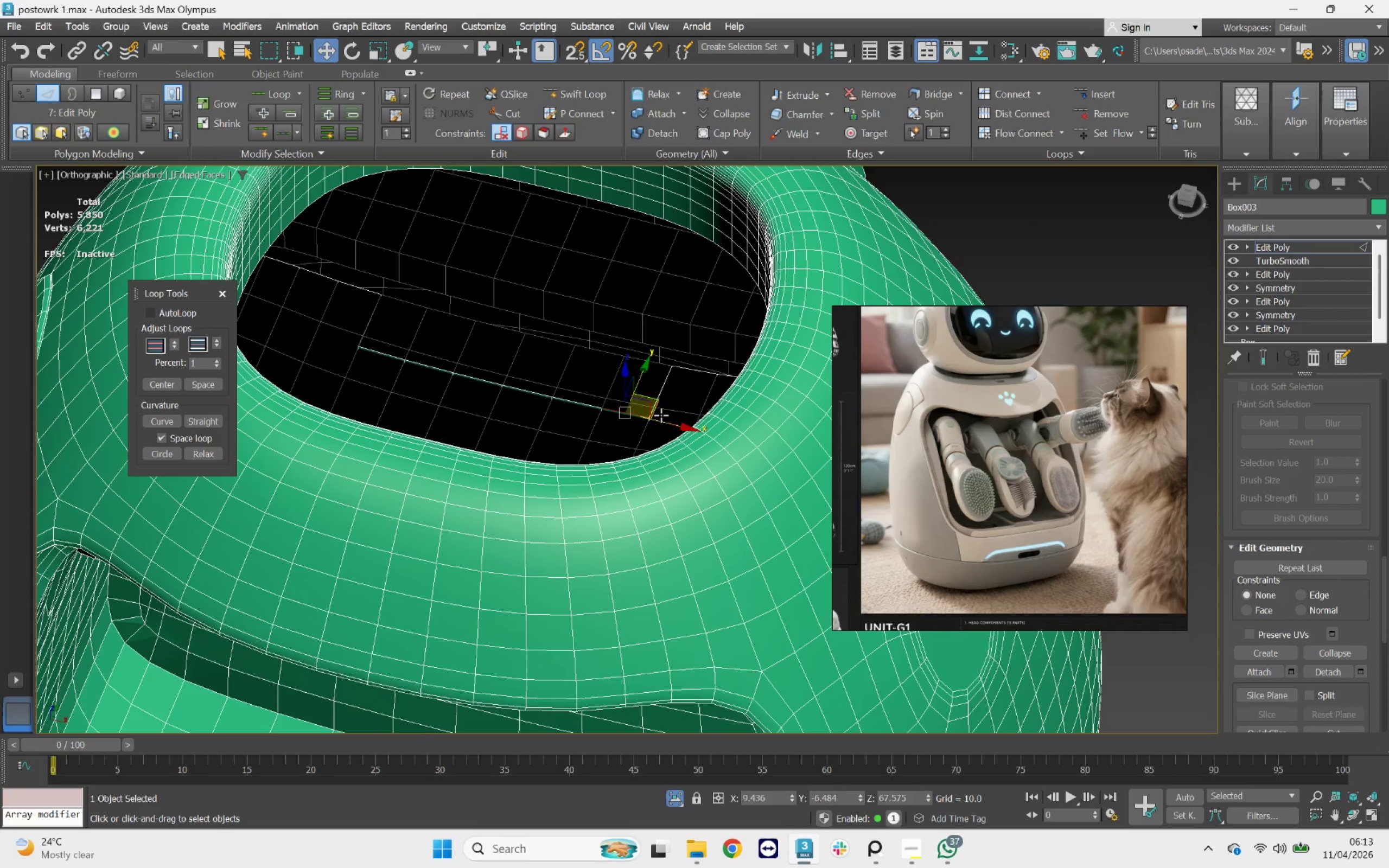 
scroll: coordinate [543, 404], scroll_direction: up, amount: 2.0
 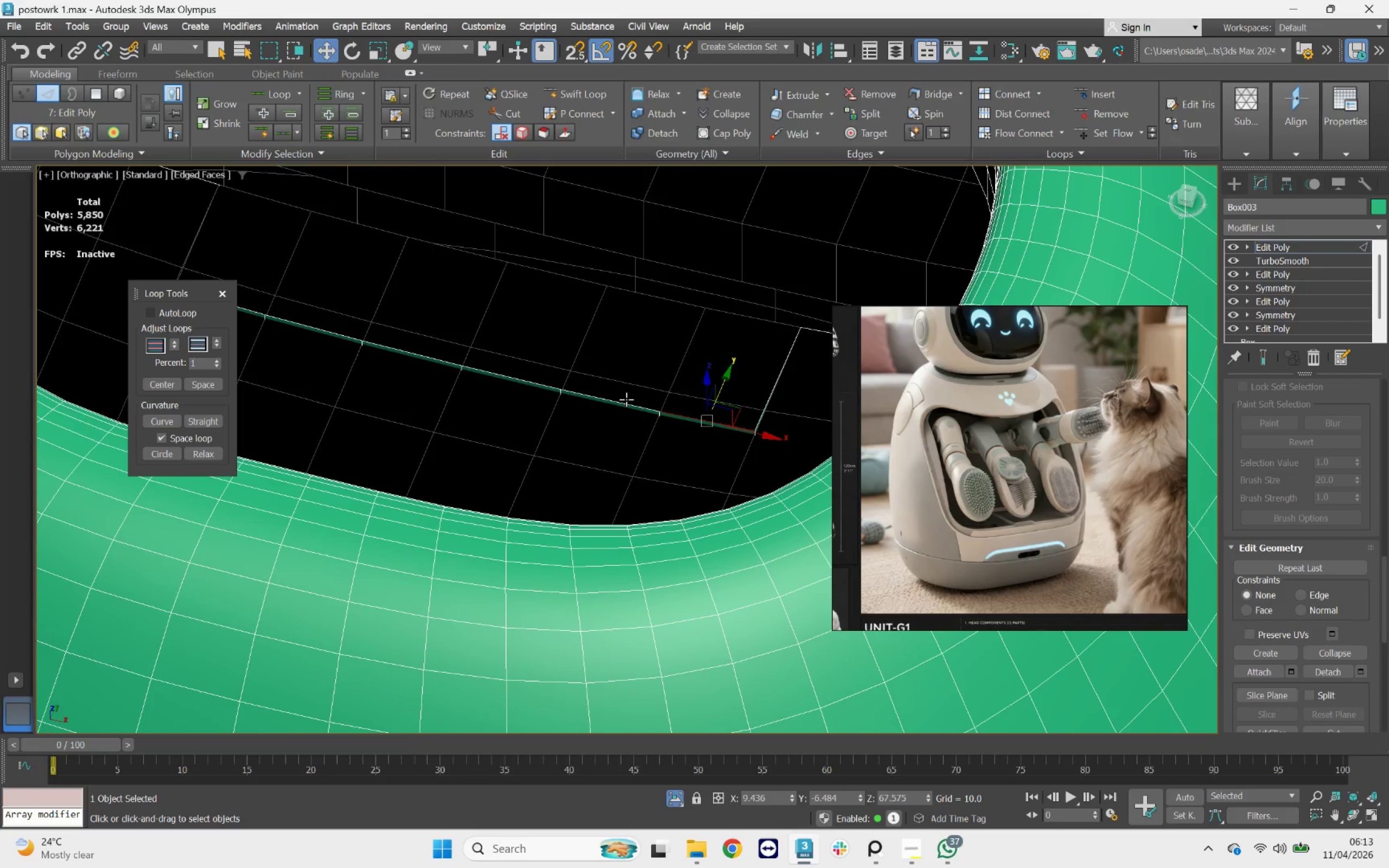 
left_click([621, 397])
 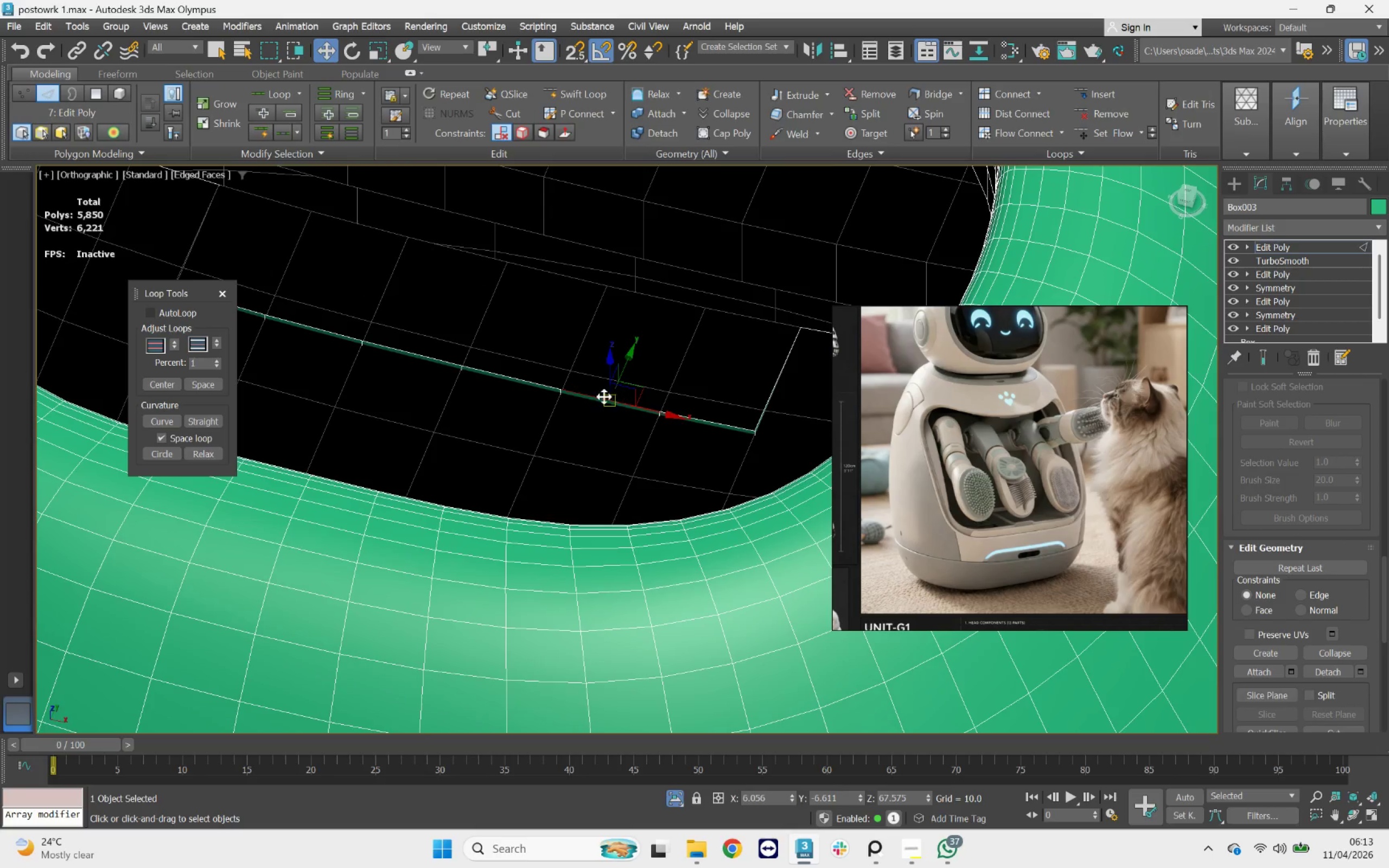 
hold_key(key=ControlLeft, duration=0.63)
 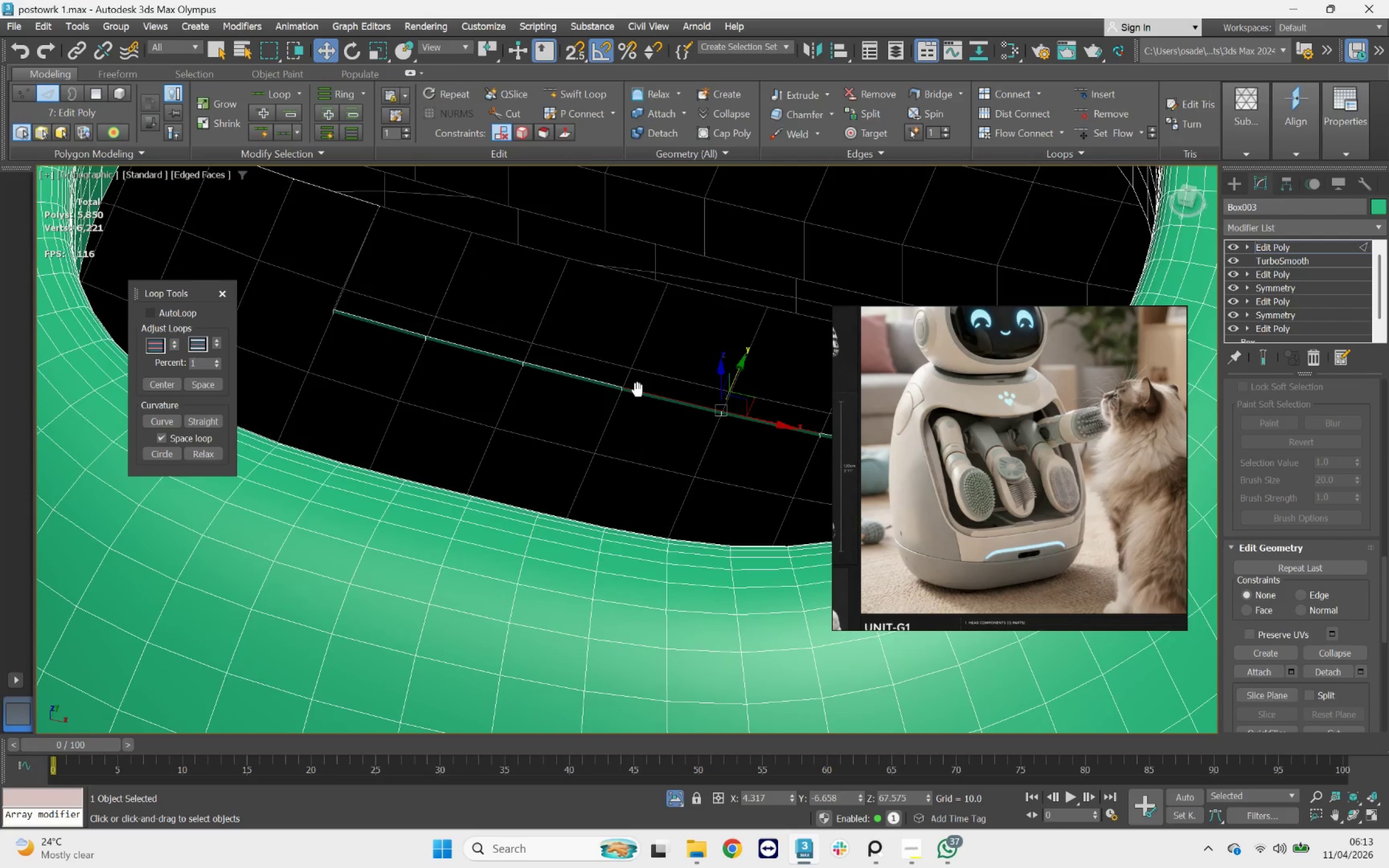 
hold_key(key=ControlLeft, duration=2.25)
left_click([584, 373])
 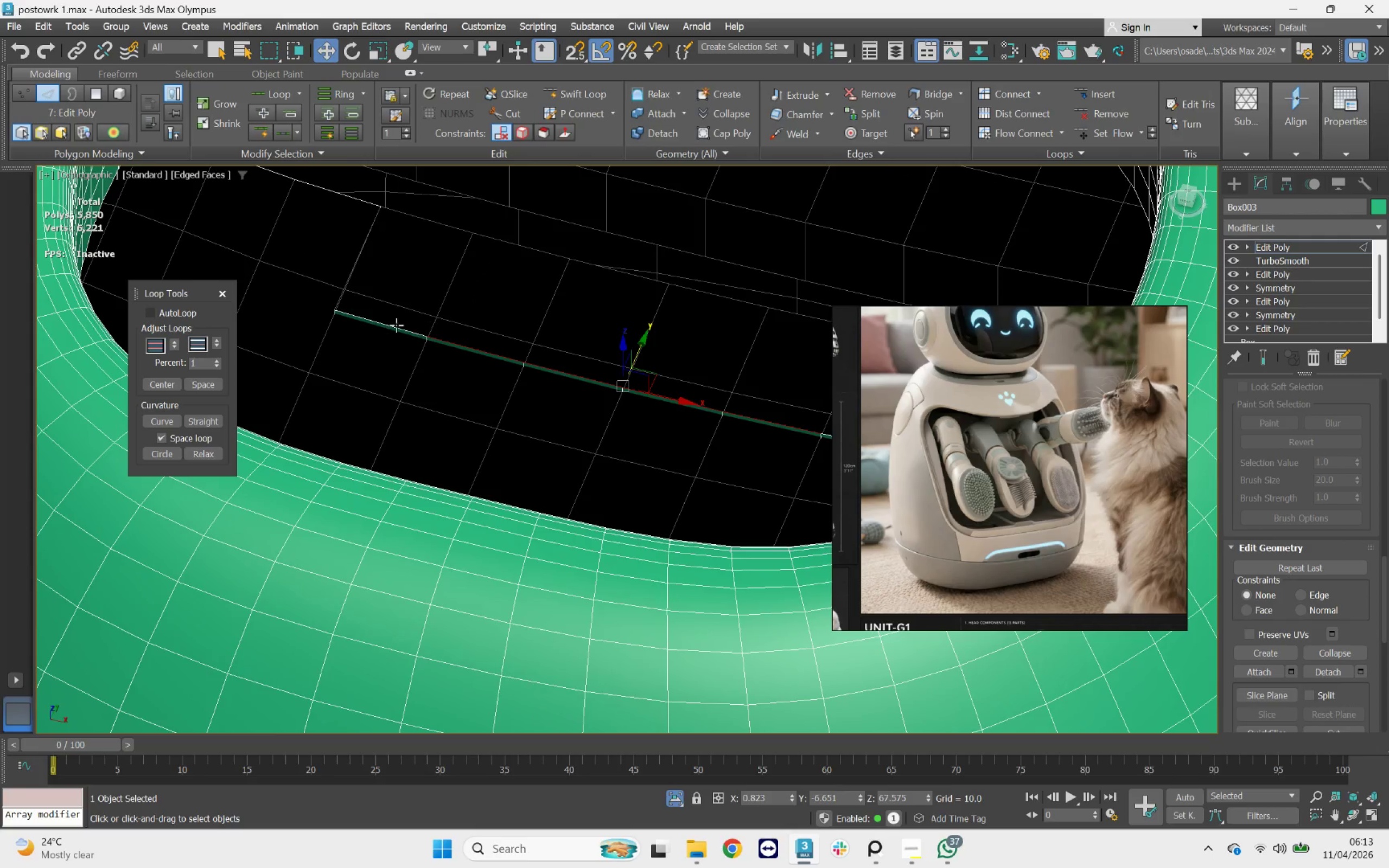 
left_click([390, 322])
 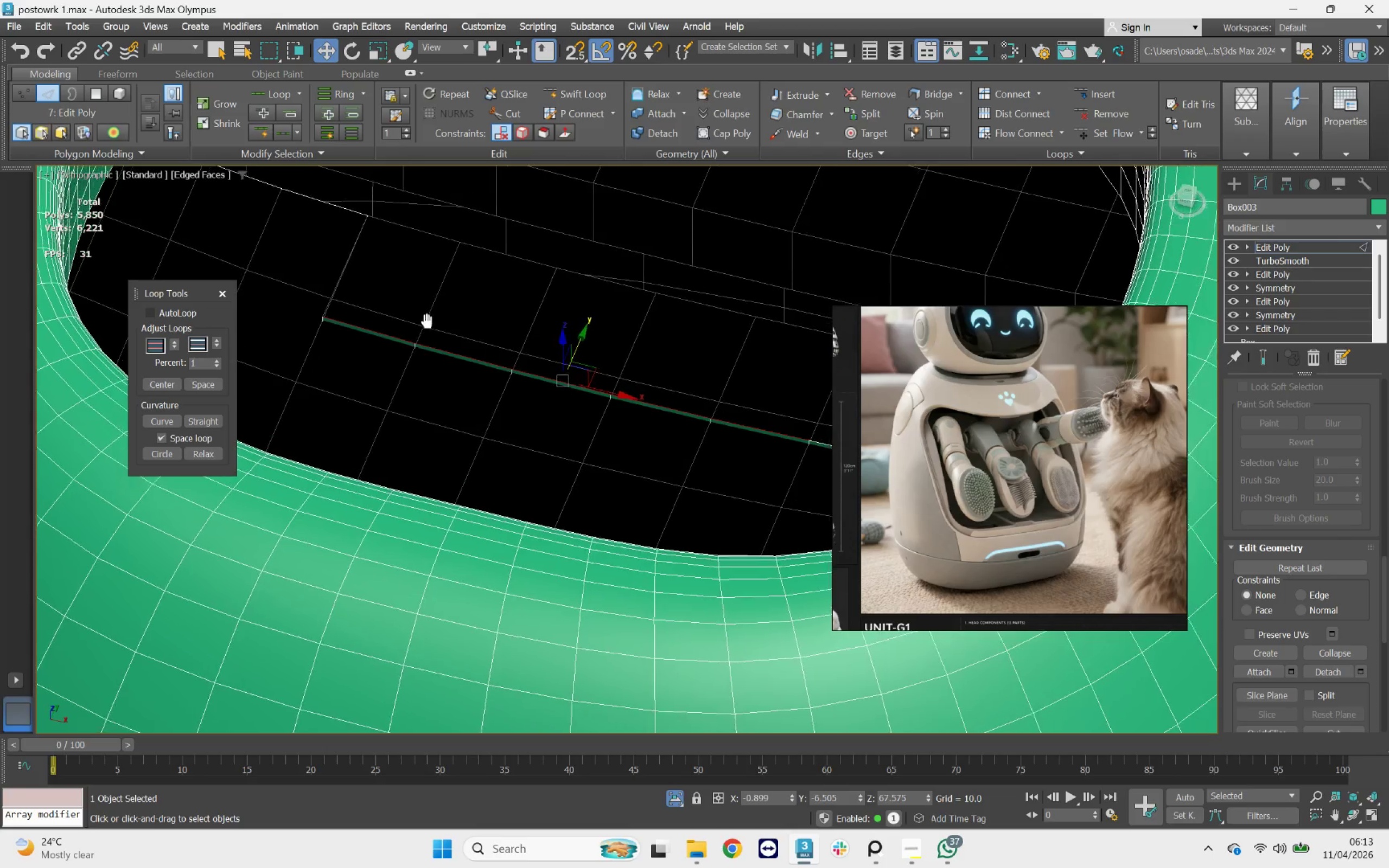 
key(4)
 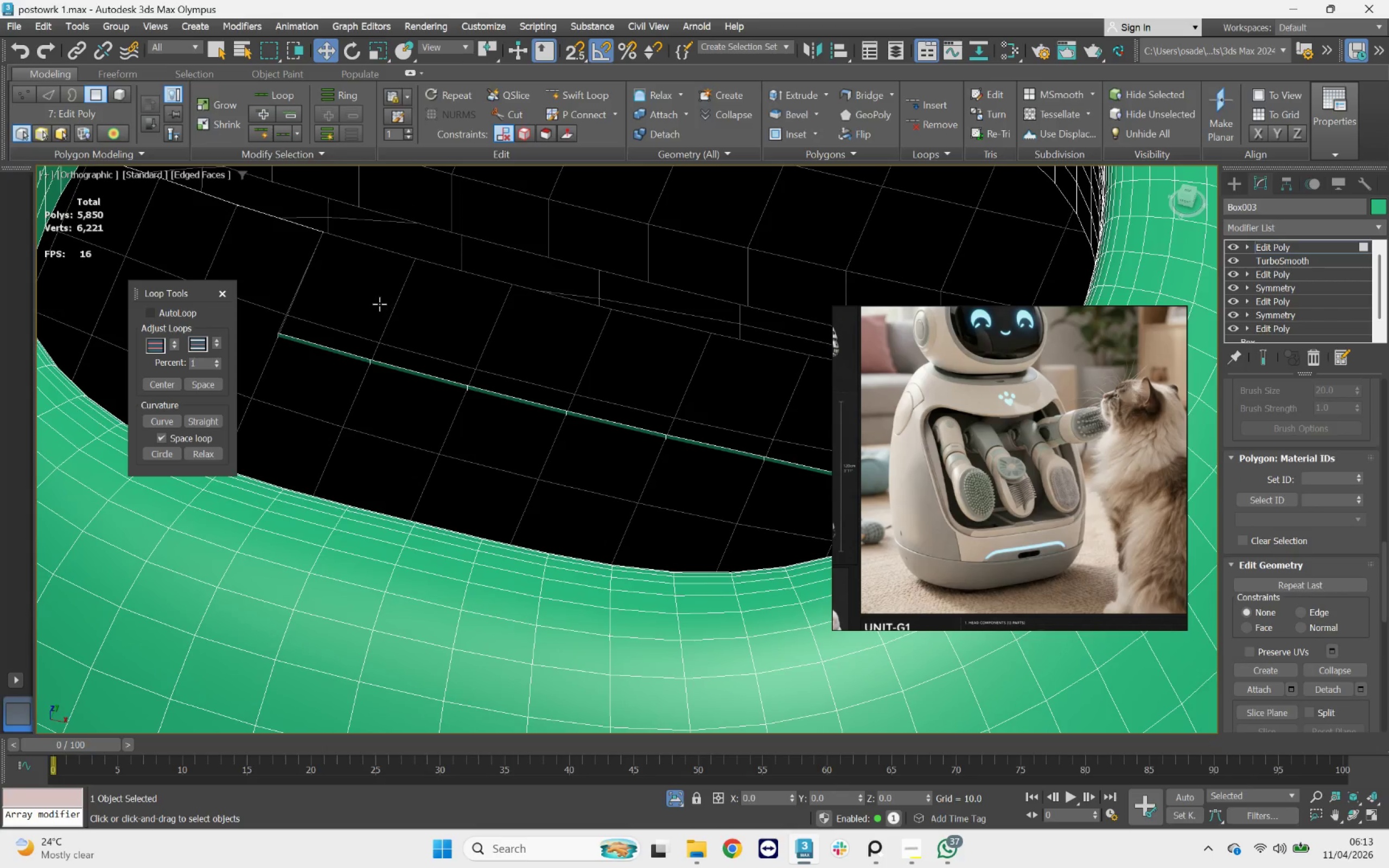 
left_click([379, 303])
 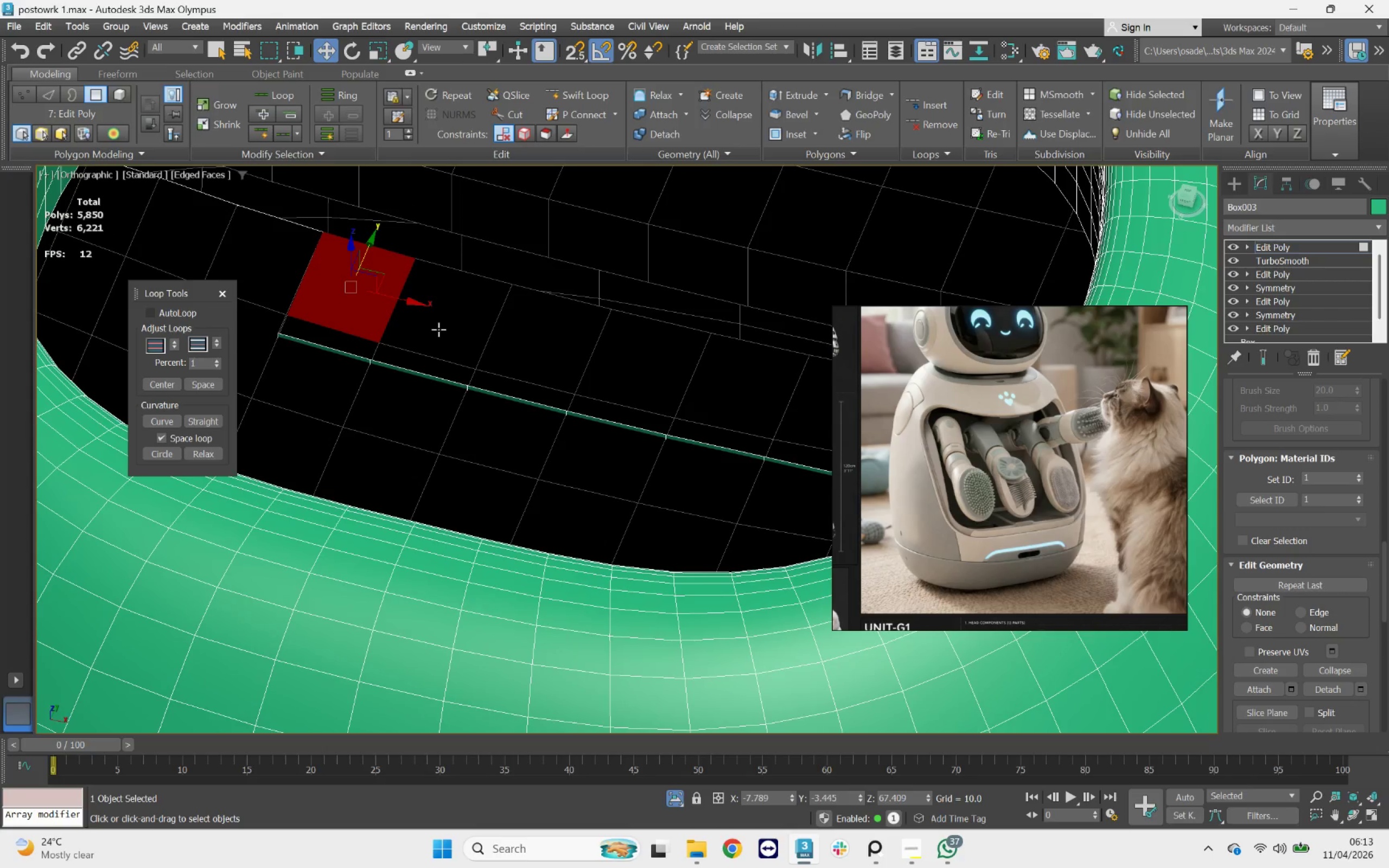 
hold_key(key=ControlLeft, duration=0.92)
double_click([527, 346])
 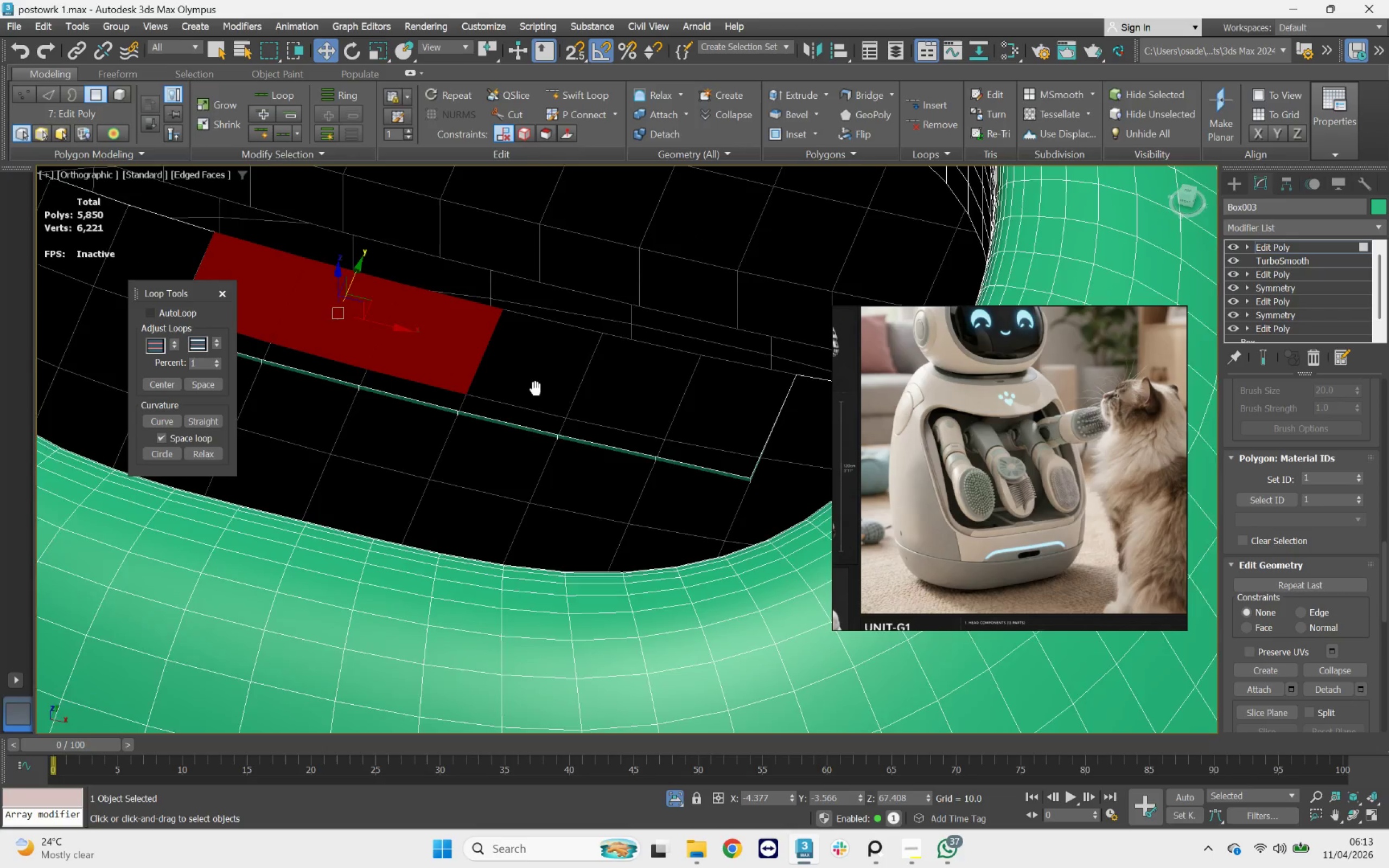 
hold_key(key=ControlLeft, duration=1.01)
double_click([615, 387])
 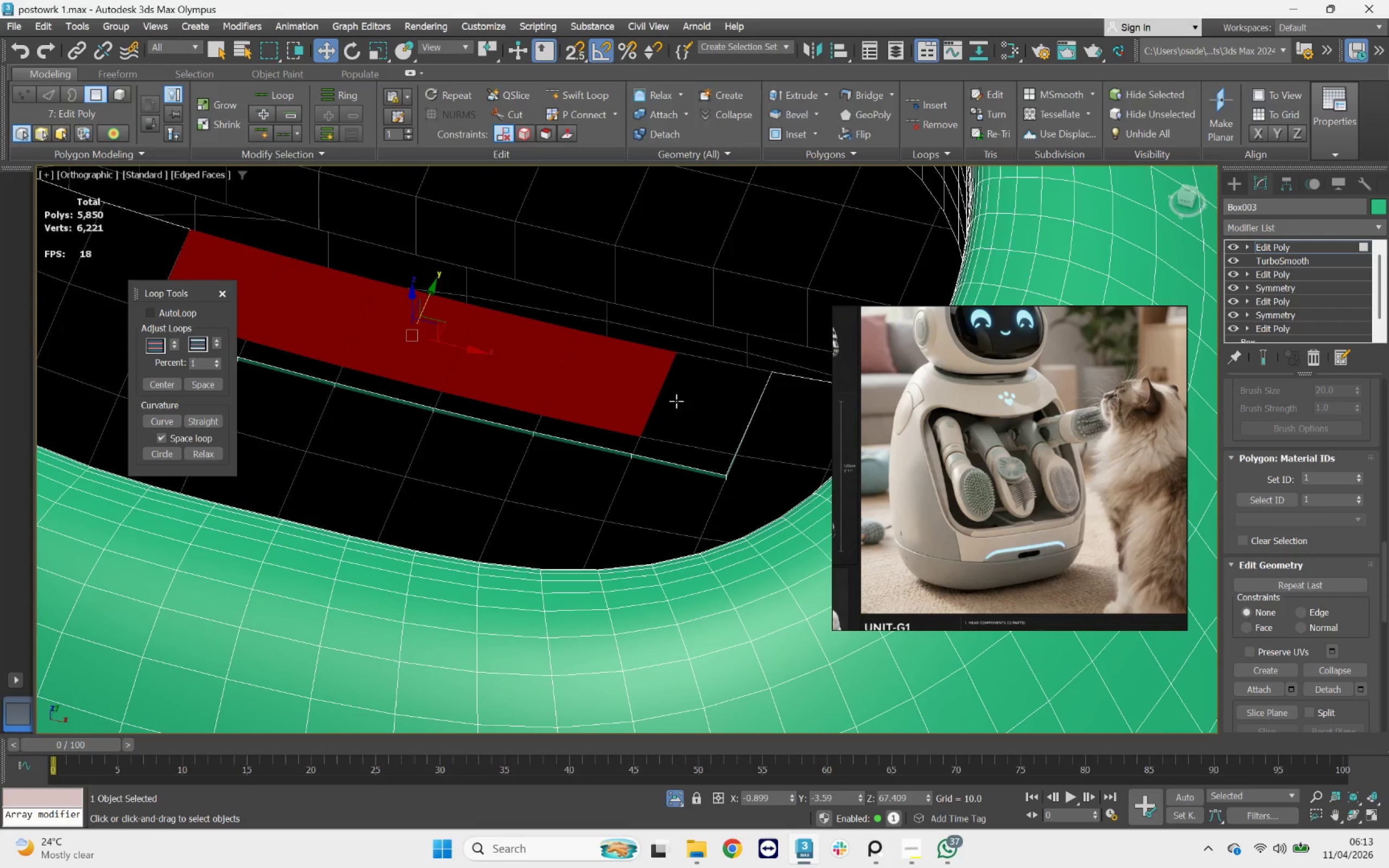 
triple_click([691, 401])
 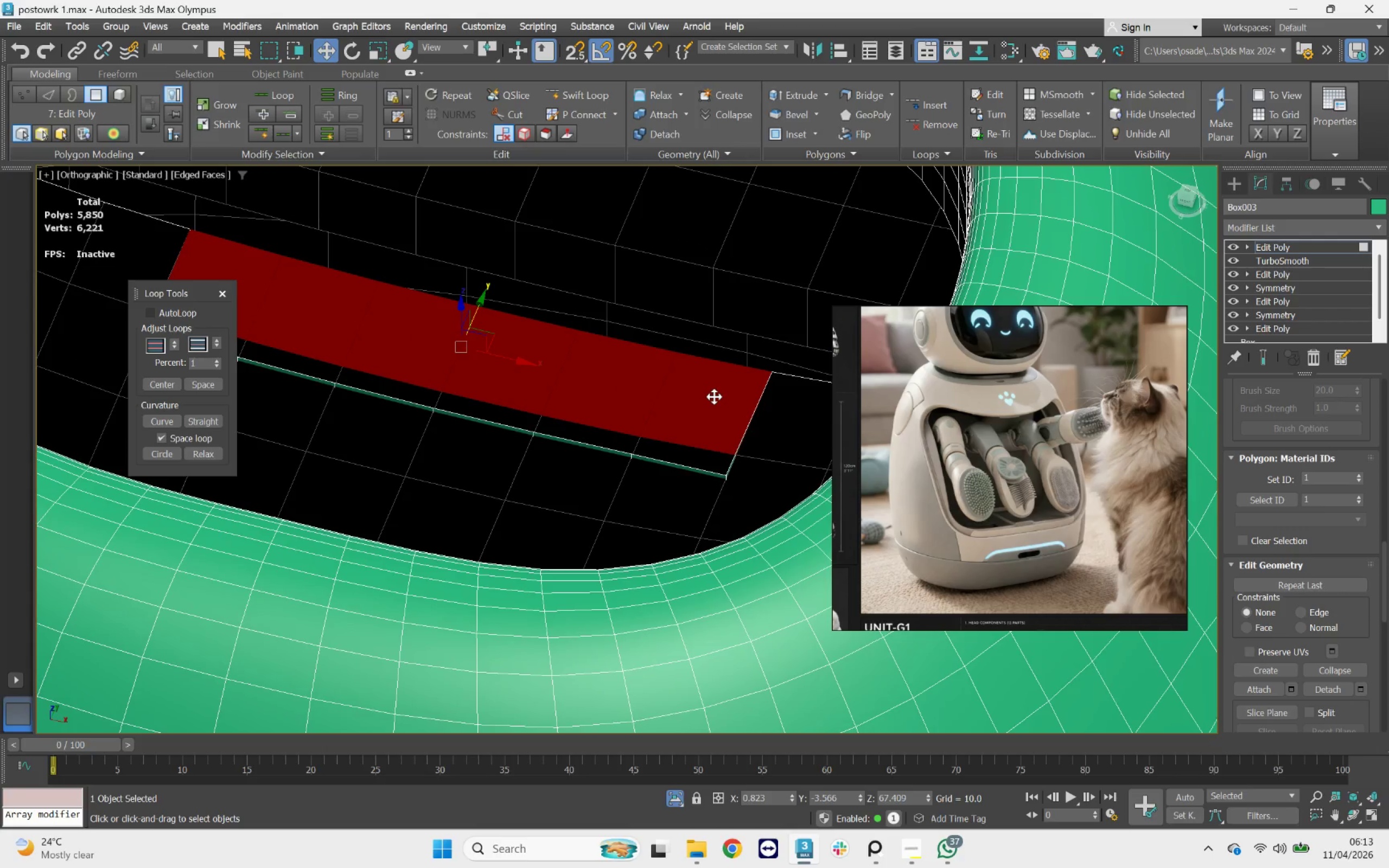 
key(Delete)
 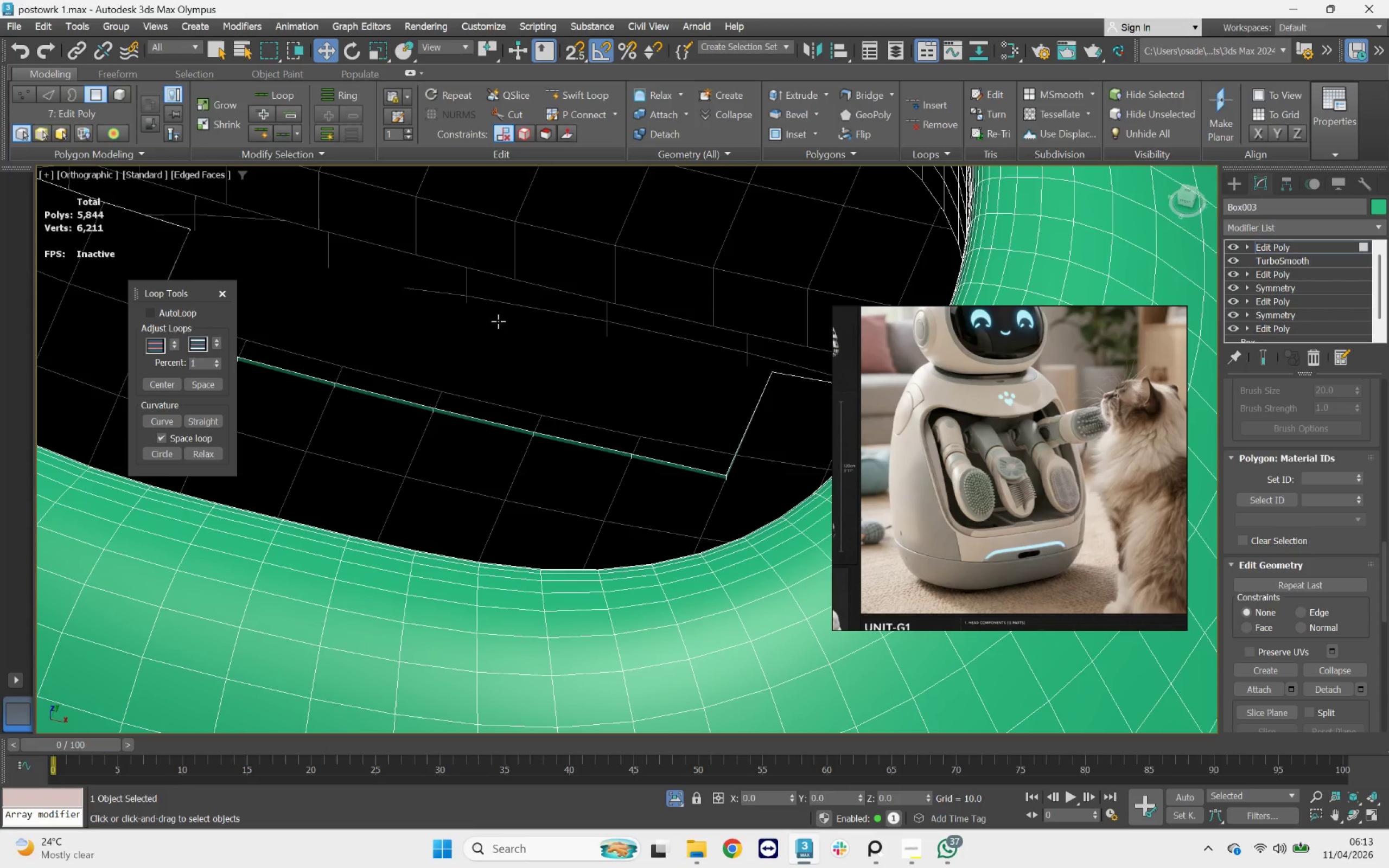 
key(F3)
 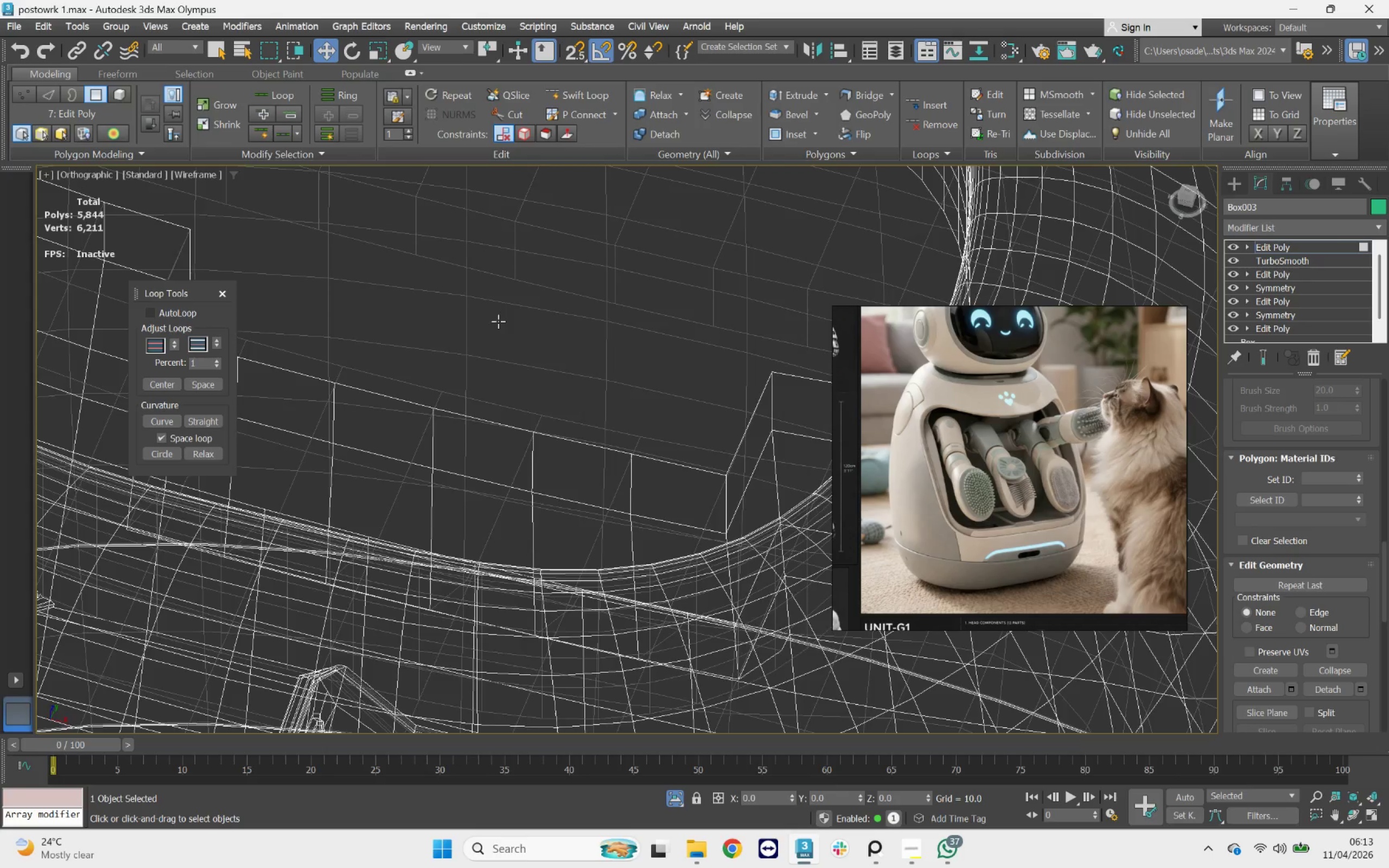 
key(F3)
 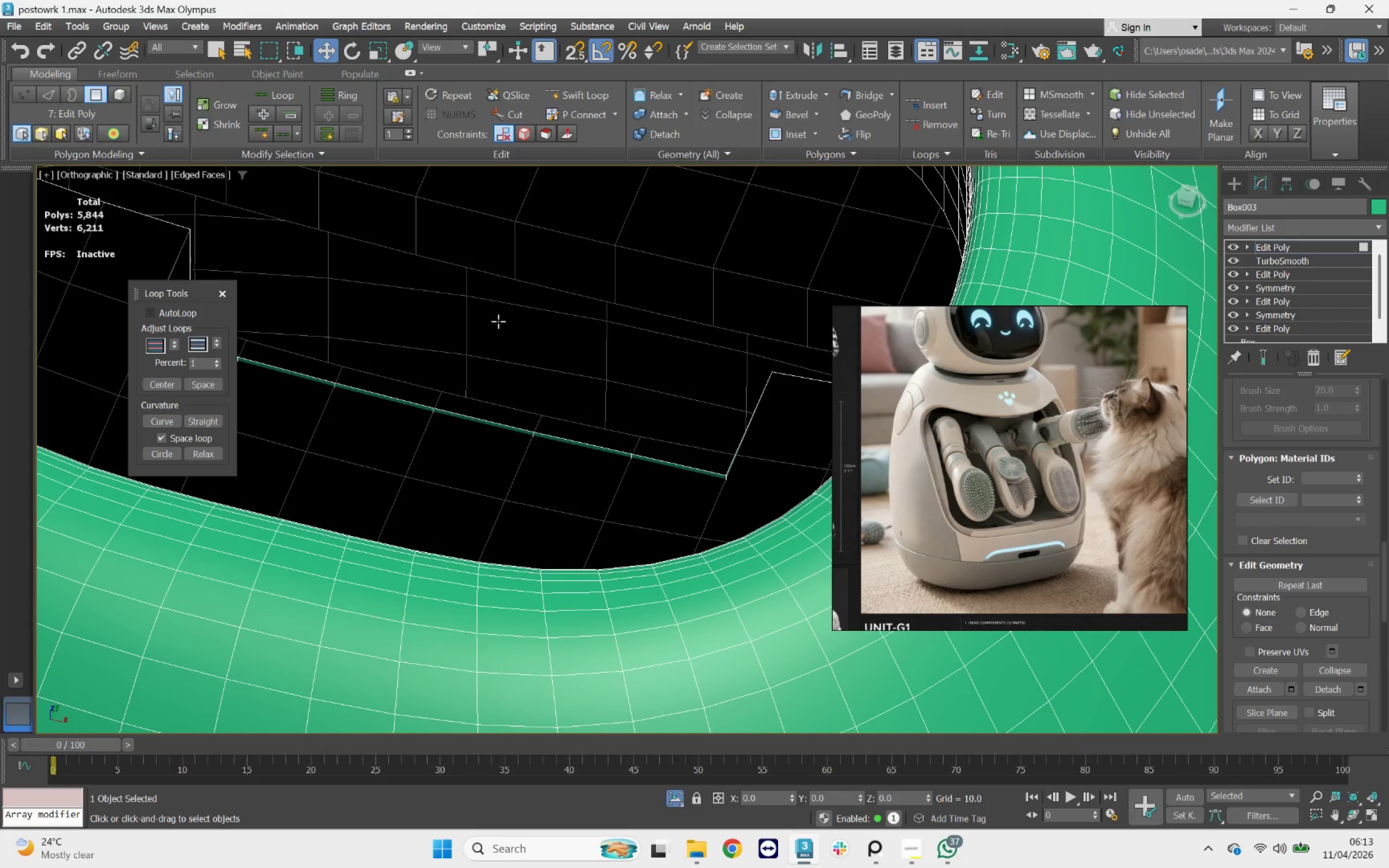 
key(F2)
 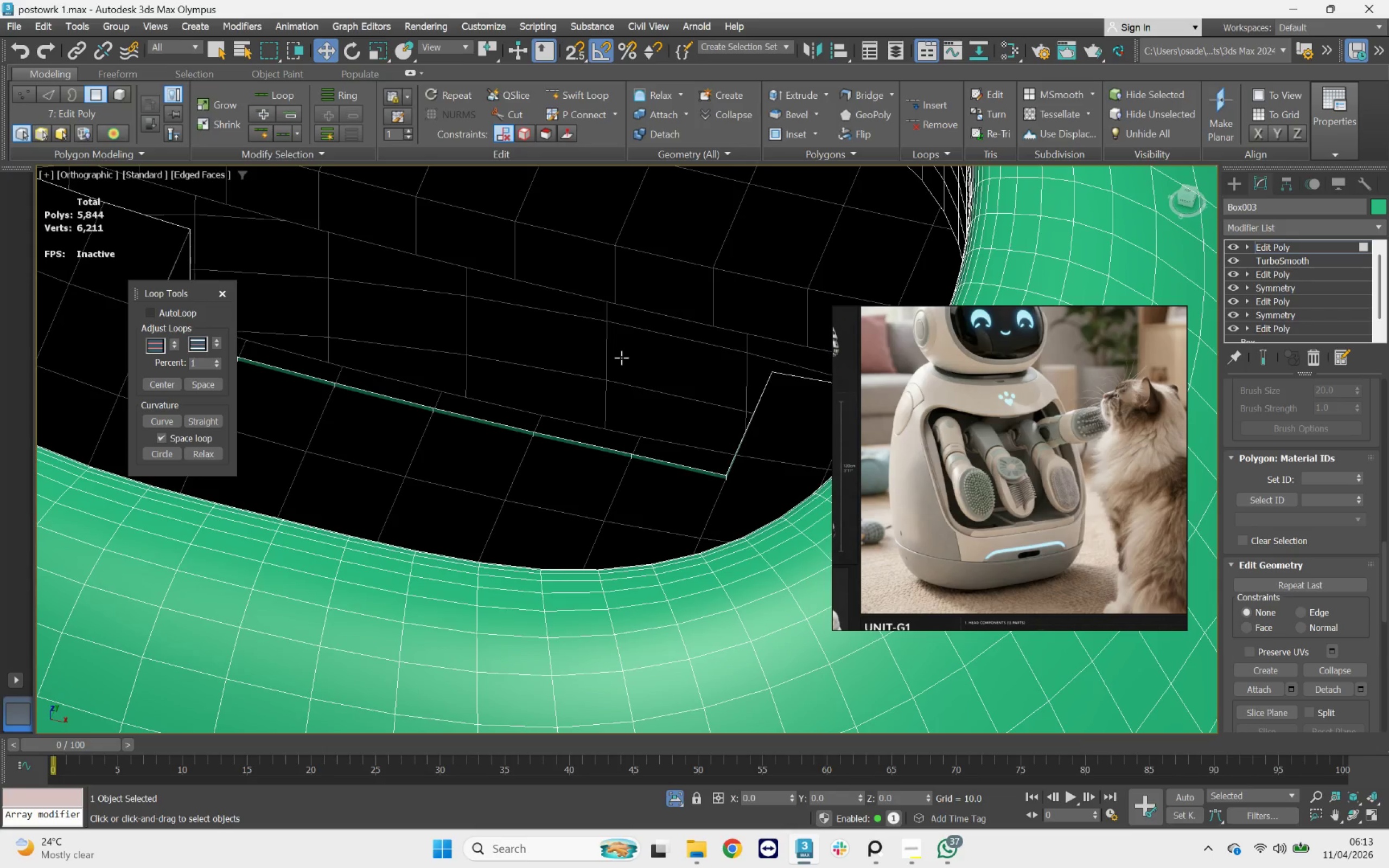 
key(1)
 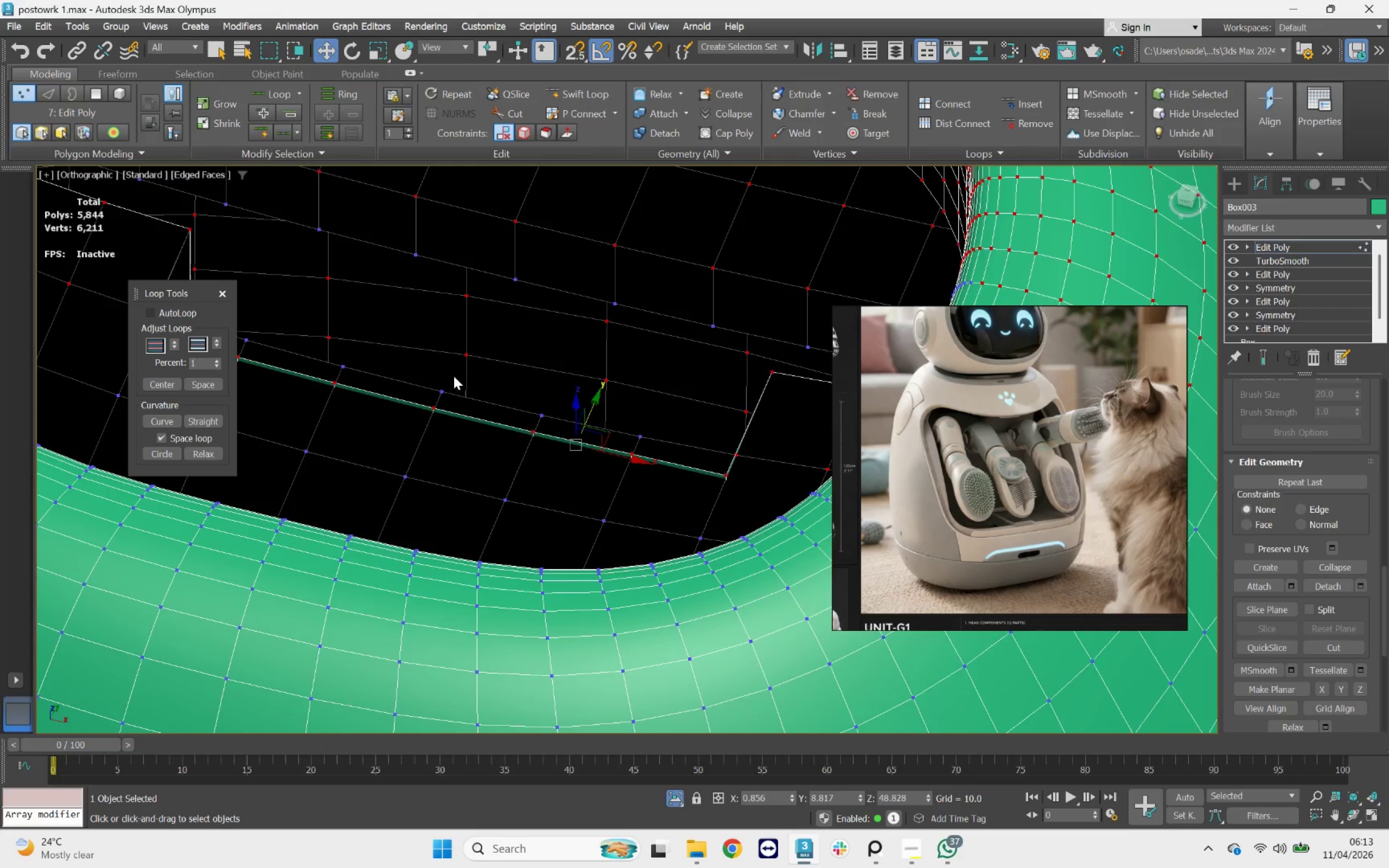 
scroll: coordinate [447, 376], scroll_direction: down, amount: 2.0
 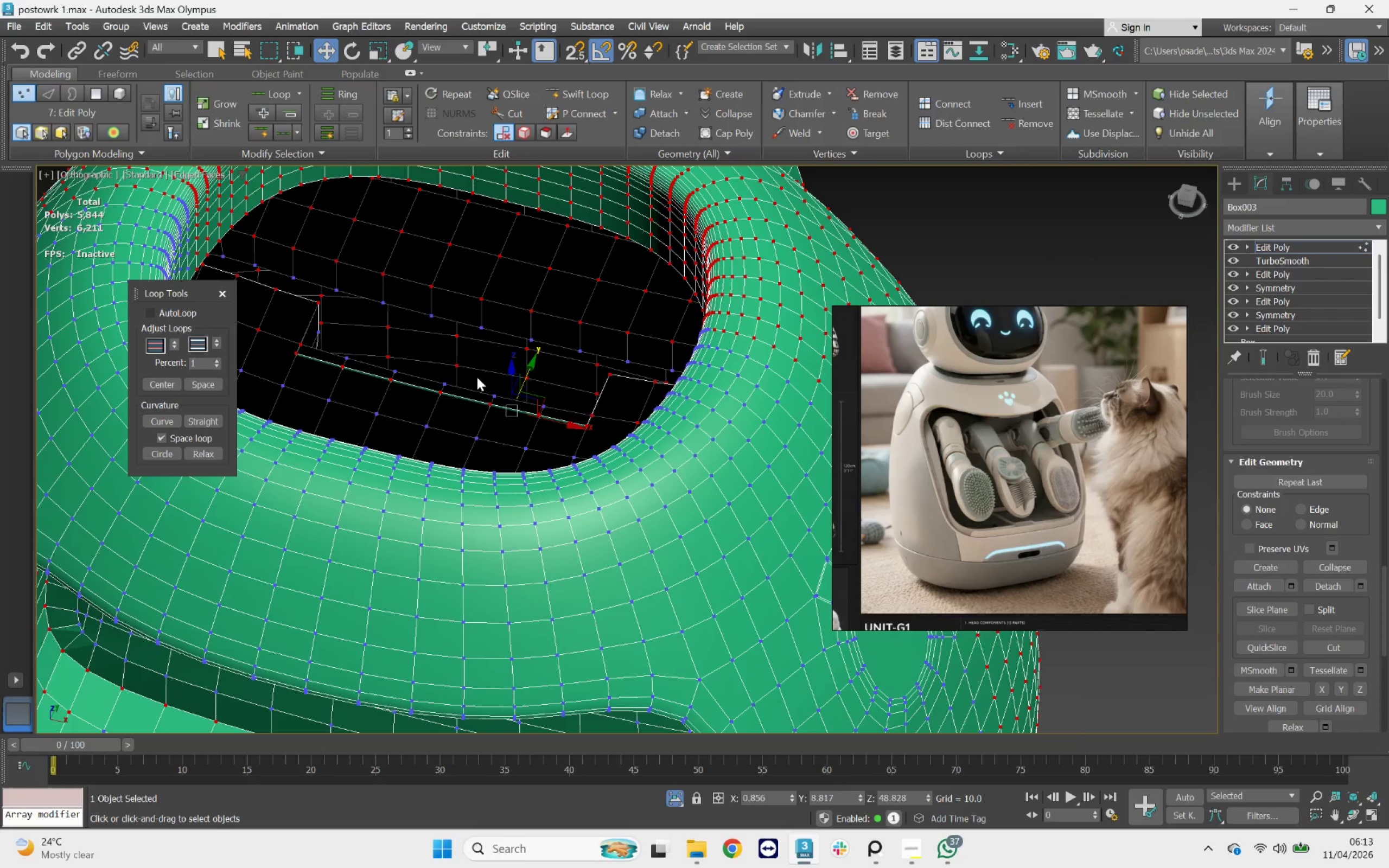 
hold_key(key=AltLeft, duration=1.7)
 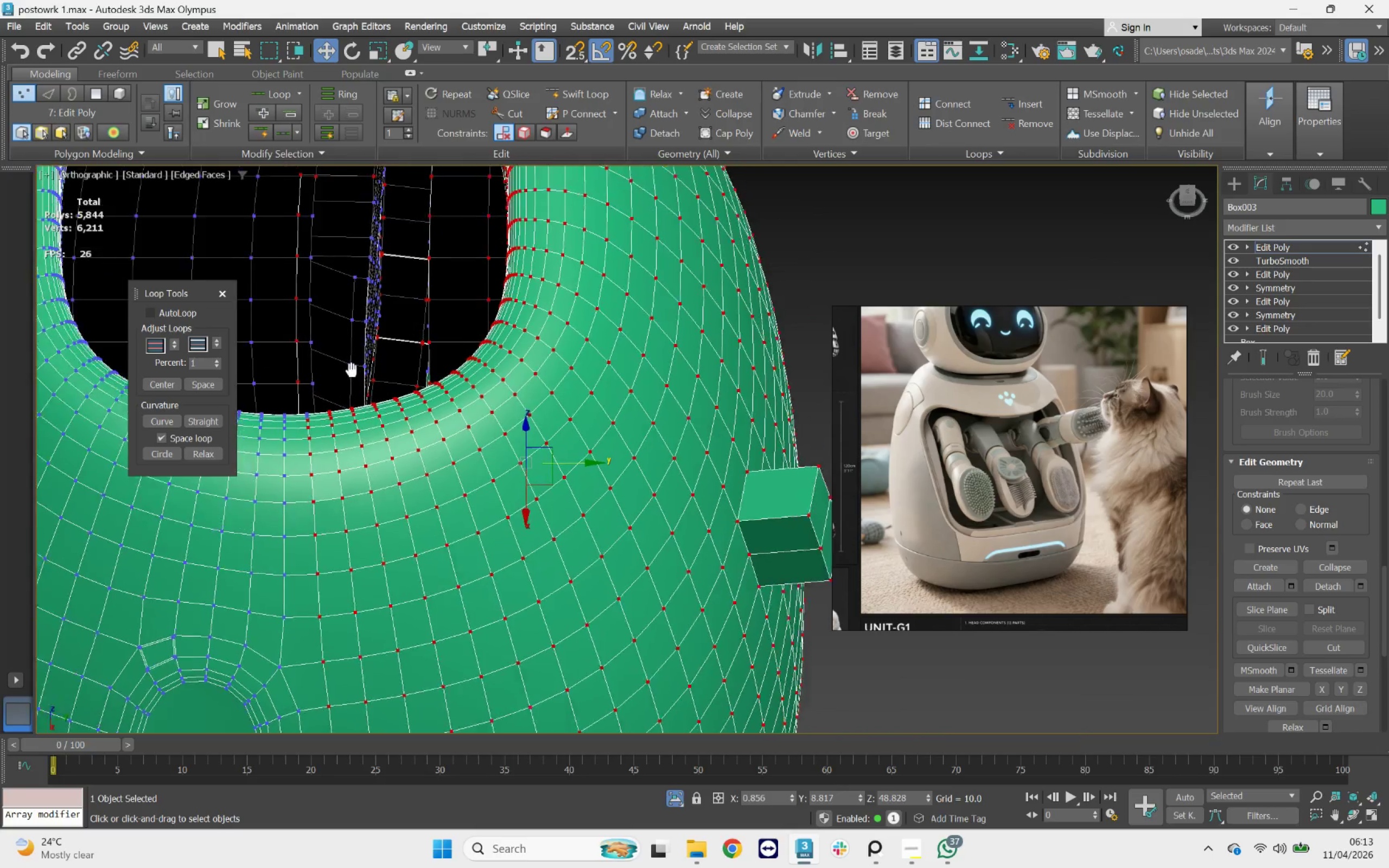 
hold_key(key=AltLeft, duration=1.5)
 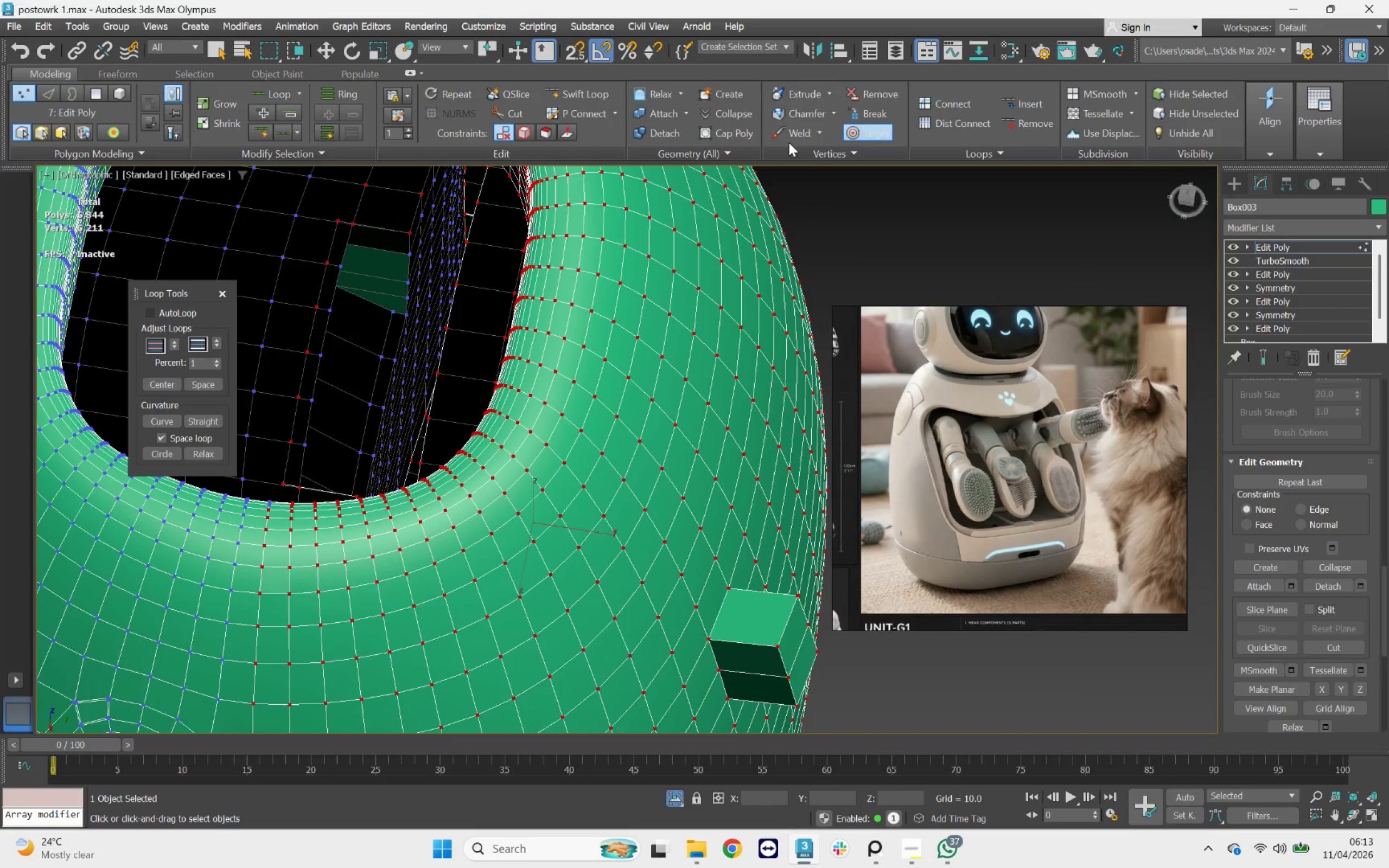 
scroll: coordinate [323, 221], scroll_direction: up, amount: 4.0
 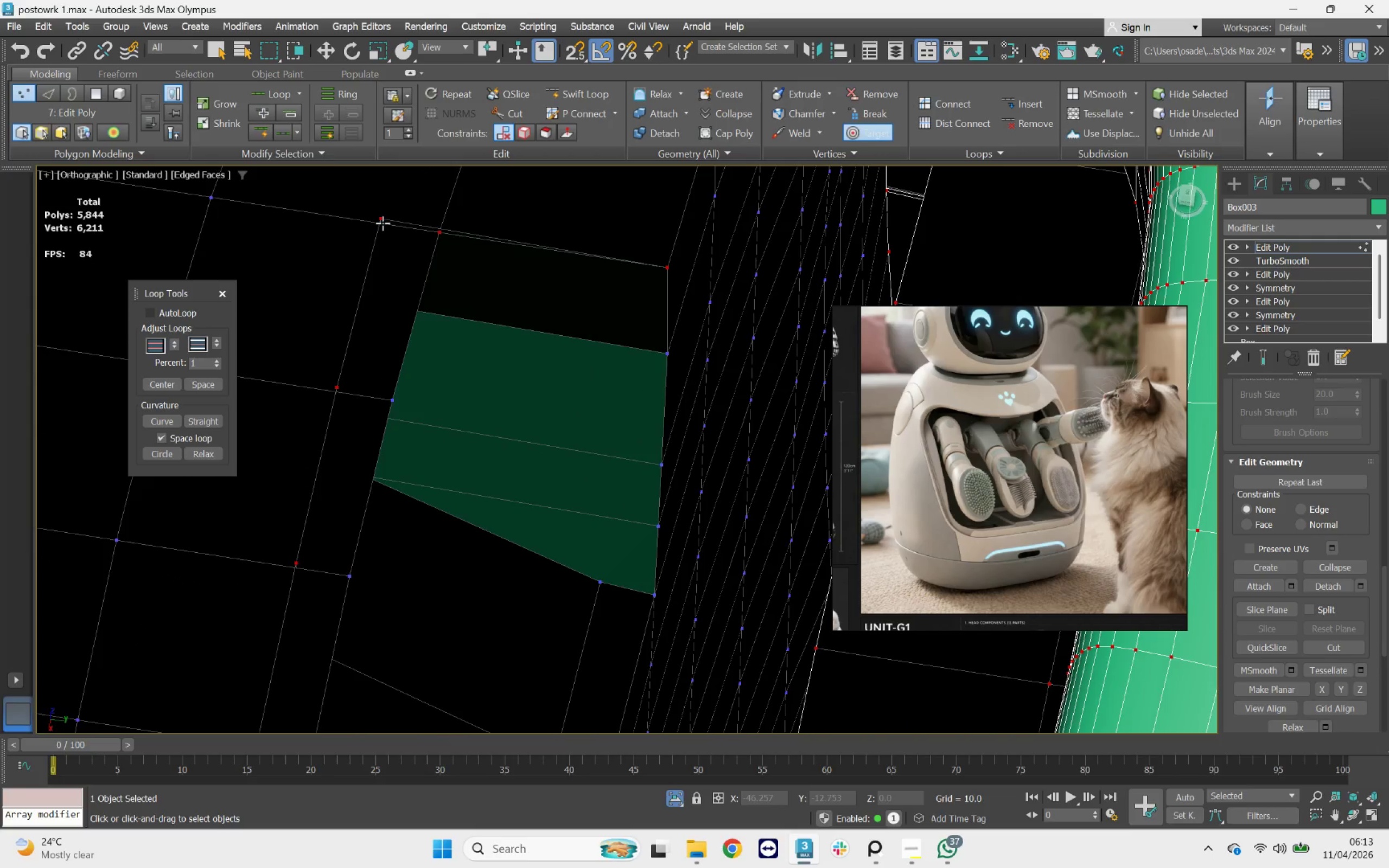 
left_click_drag(start_coordinate=[382, 218], to_coordinate=[435, 232])
 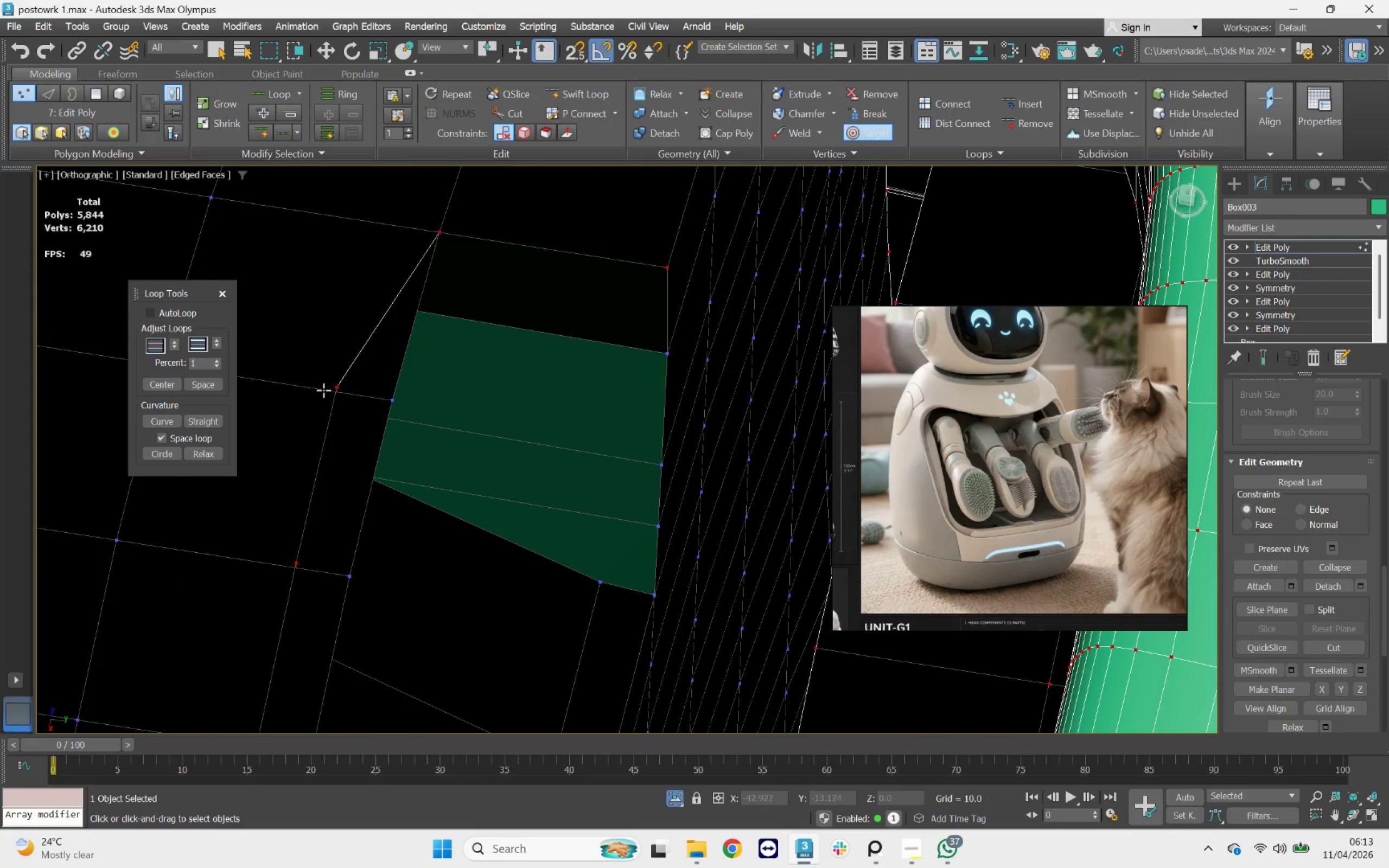 
left_click_drag(start_coordinate=[330, 387], to_coordinate=[392, 398])
 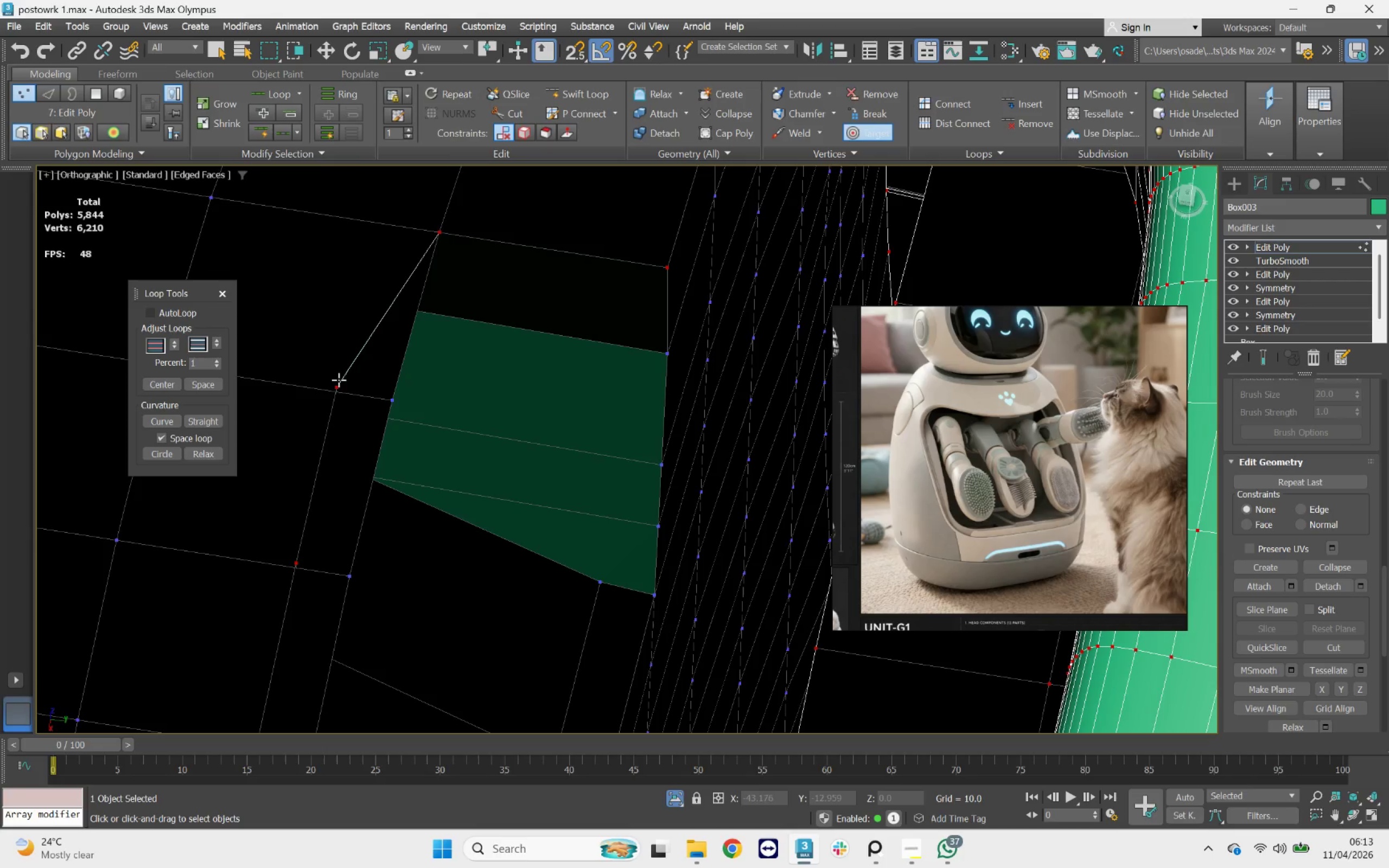 
left_click_drag(start_coordinate=[337, 384], to_coordinate=[394, 400])
 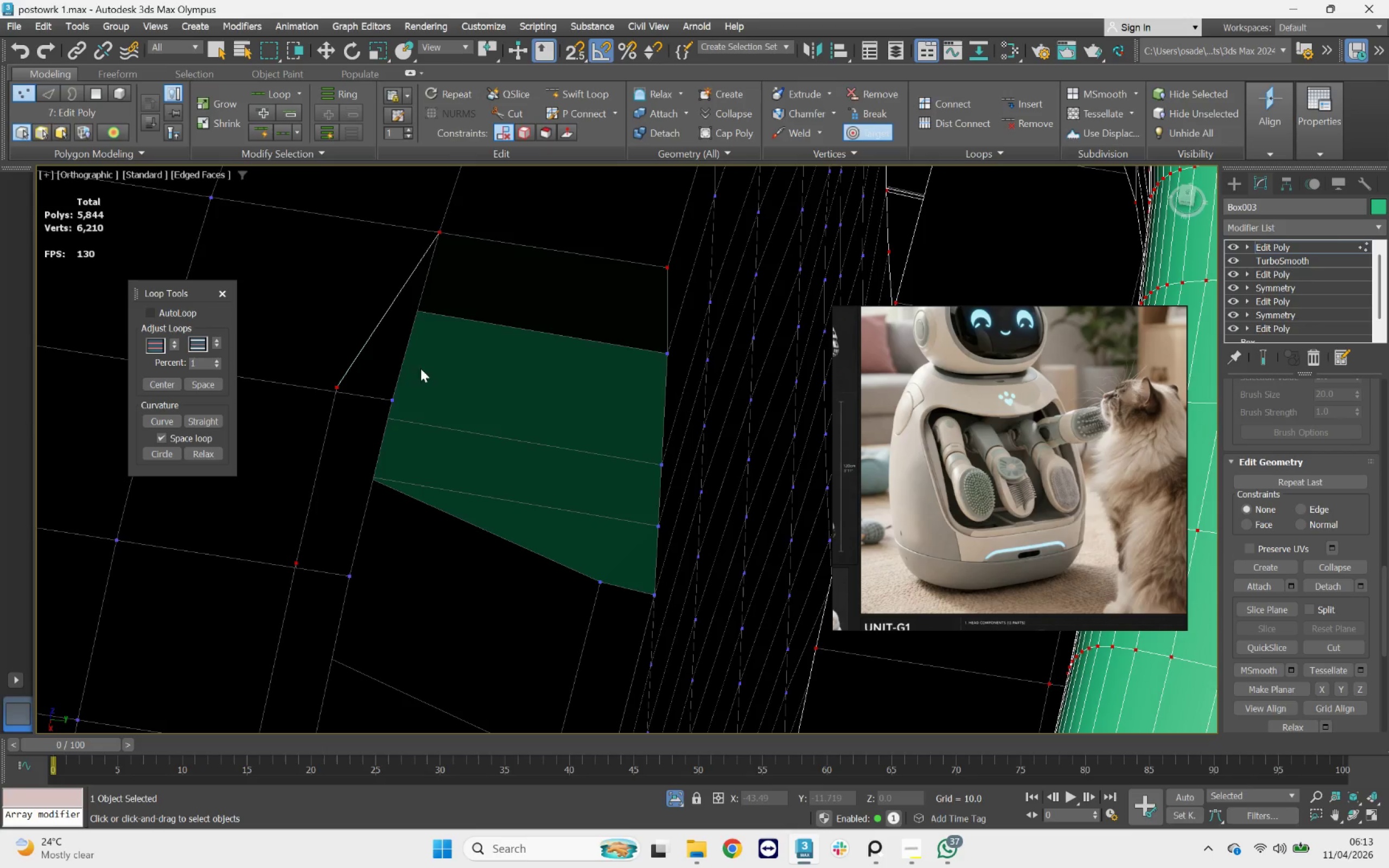 
hold_key(key=AltLeft, duration=0.92)
 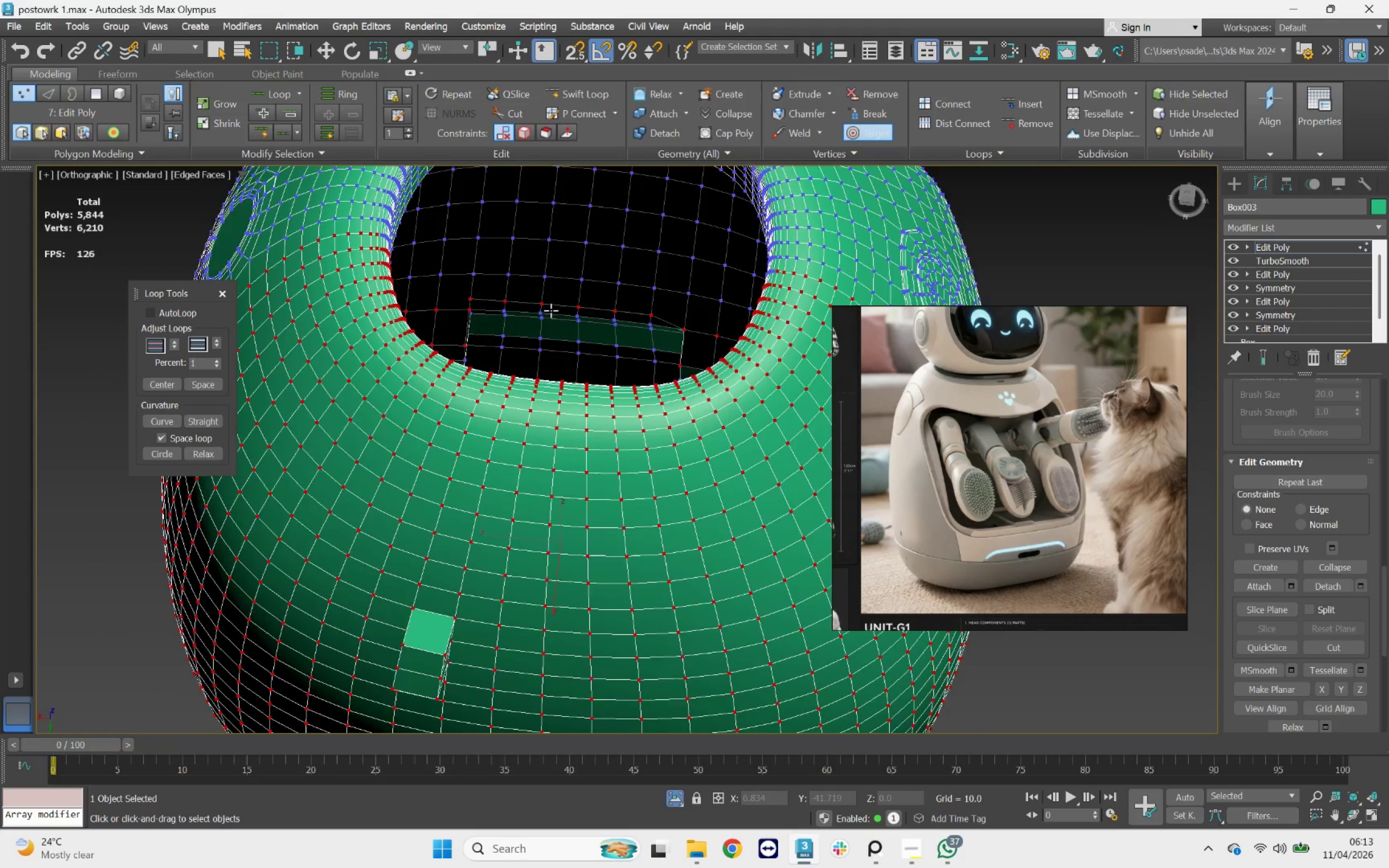 
scroll: coordinate [432, 352], scroll_direction: down, amount: 5.0
 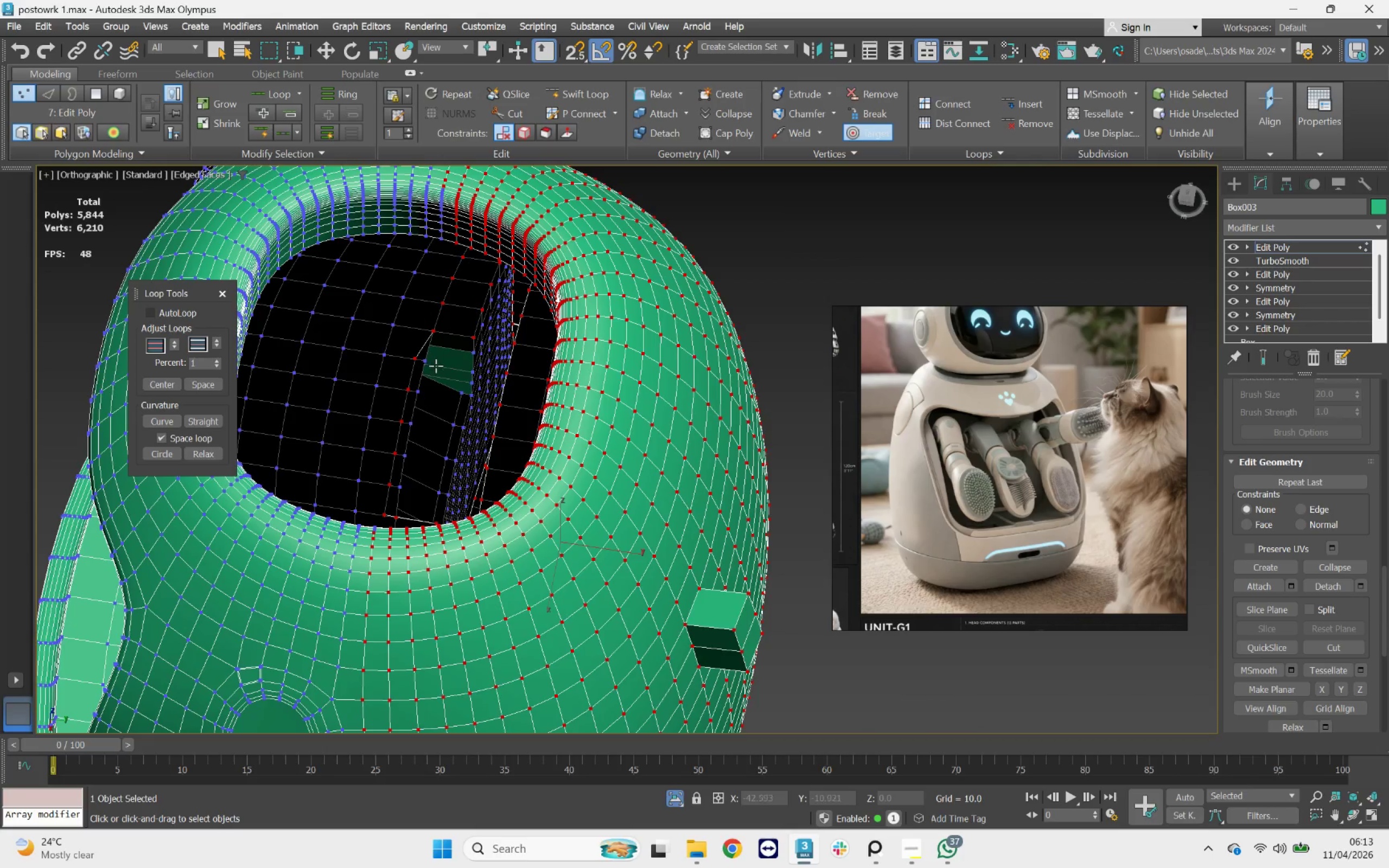 
scroll: coordinate [534, 310], scroll_direction: up, amount: 2.0
 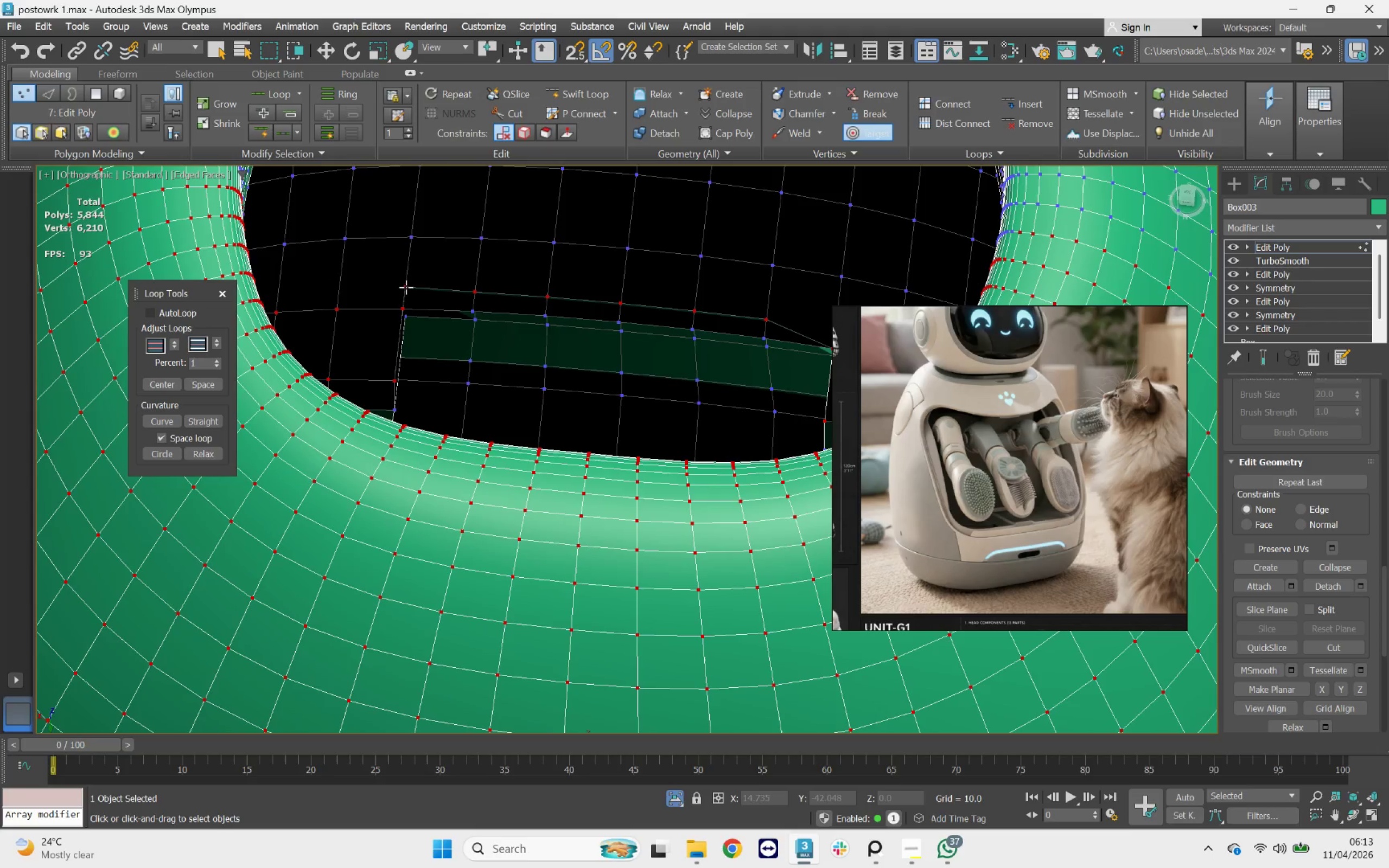 
left_click_drag(start_coordinate=[403, 284], to_coordinate=[404, 311])
 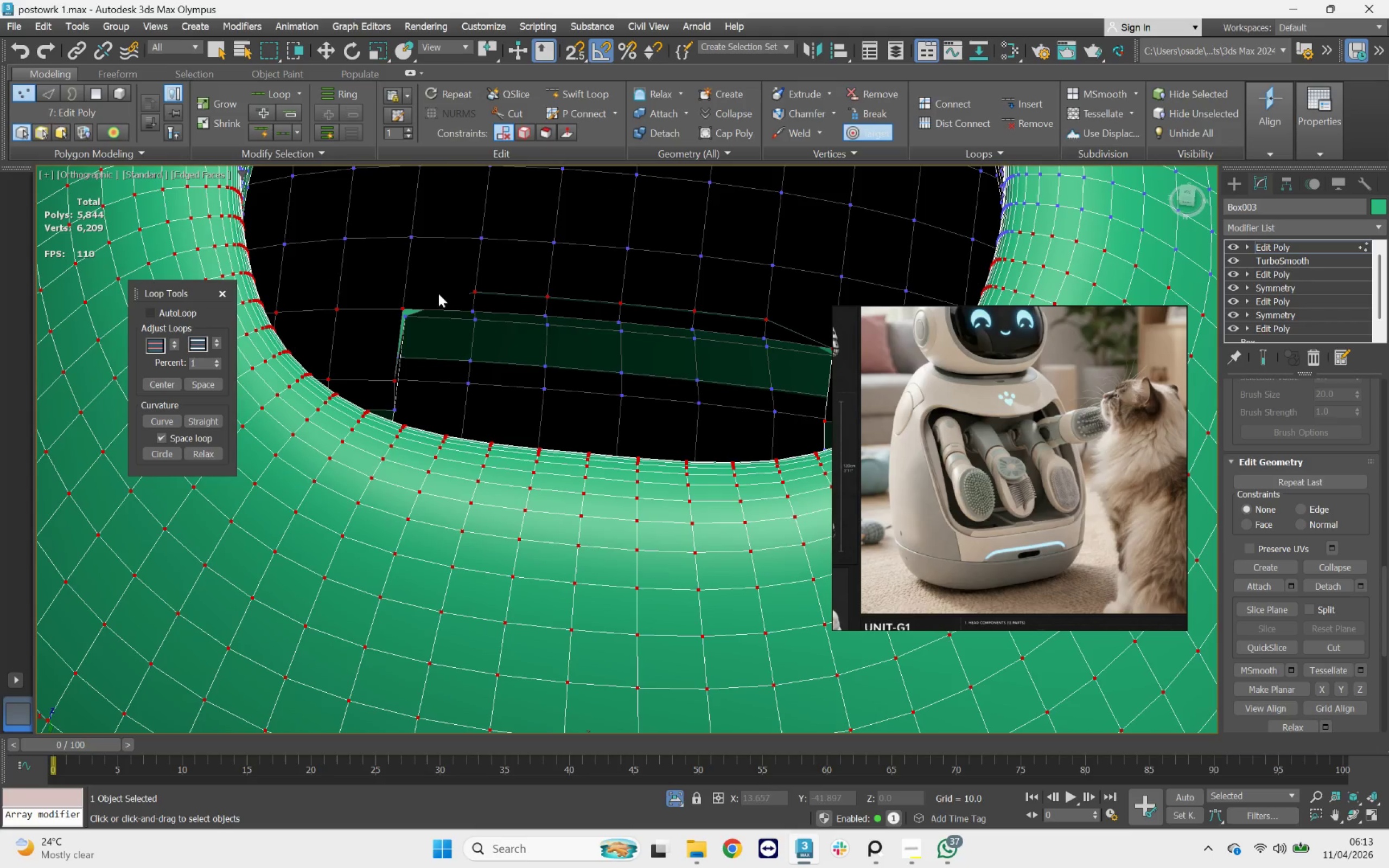 
scroll: coordinate [445, 321], scroll_direction: up, amount: 3.0
 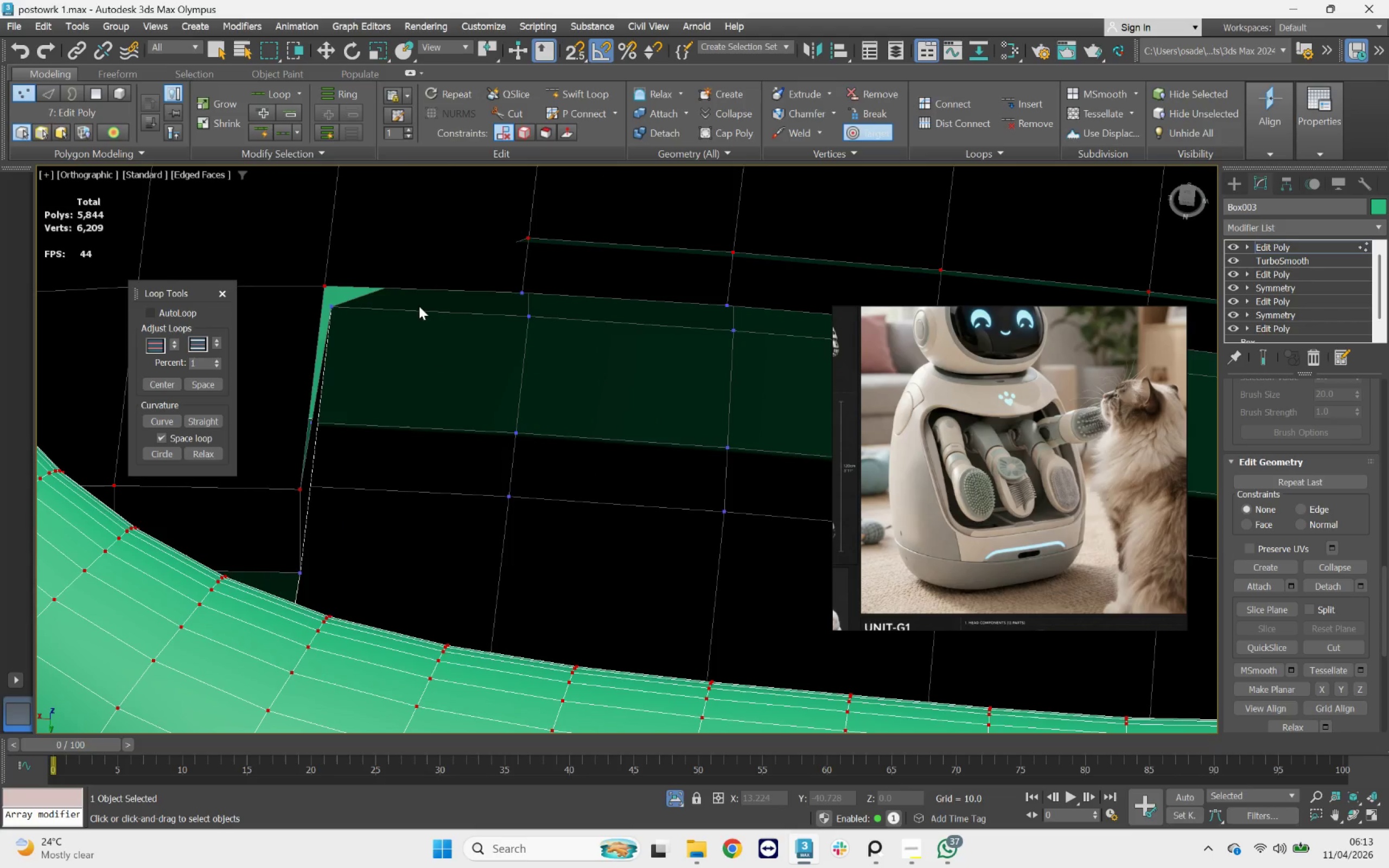 
key(Control+Z)
 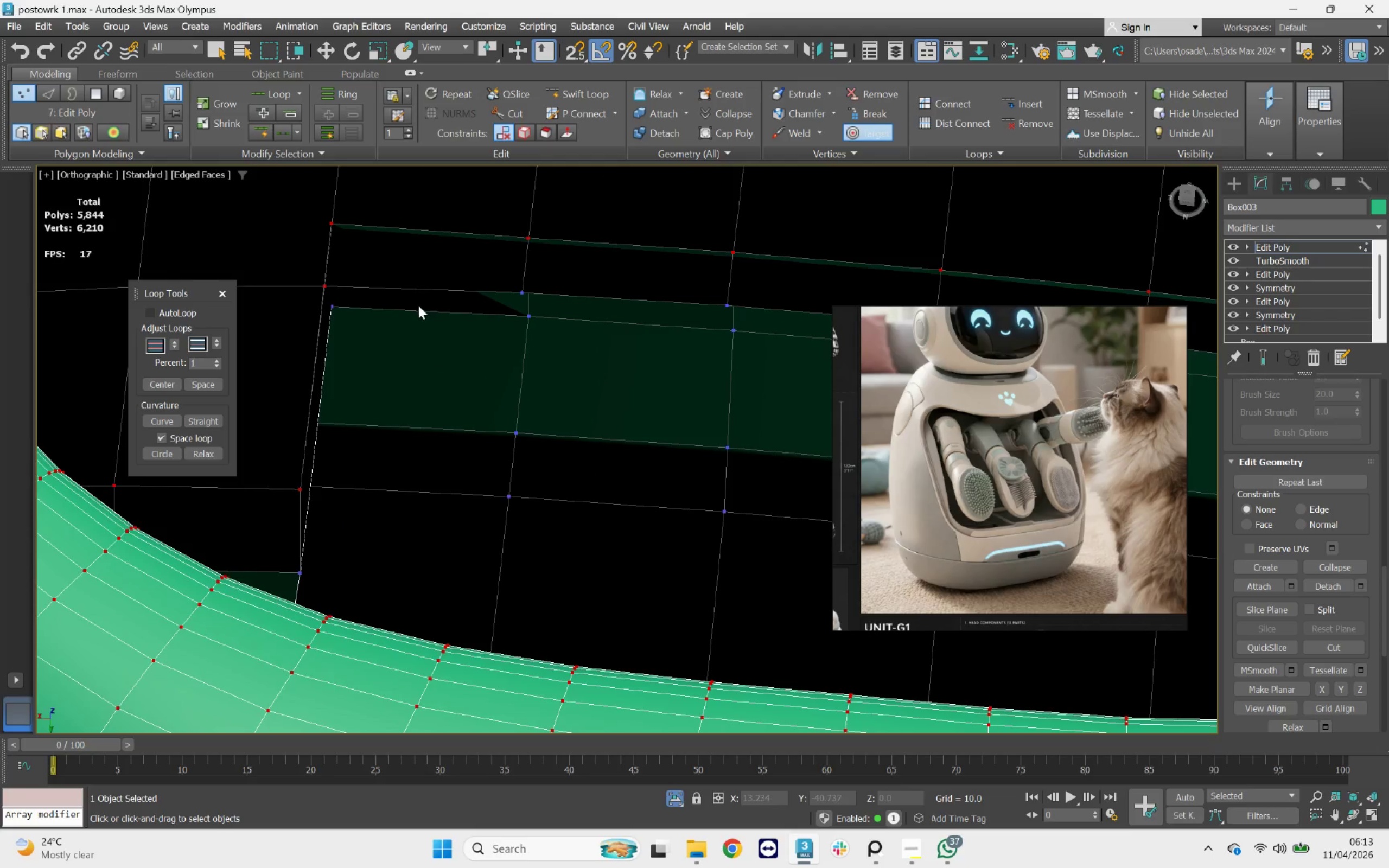 
hold_key(key=AltLeft, duration=0.66)
 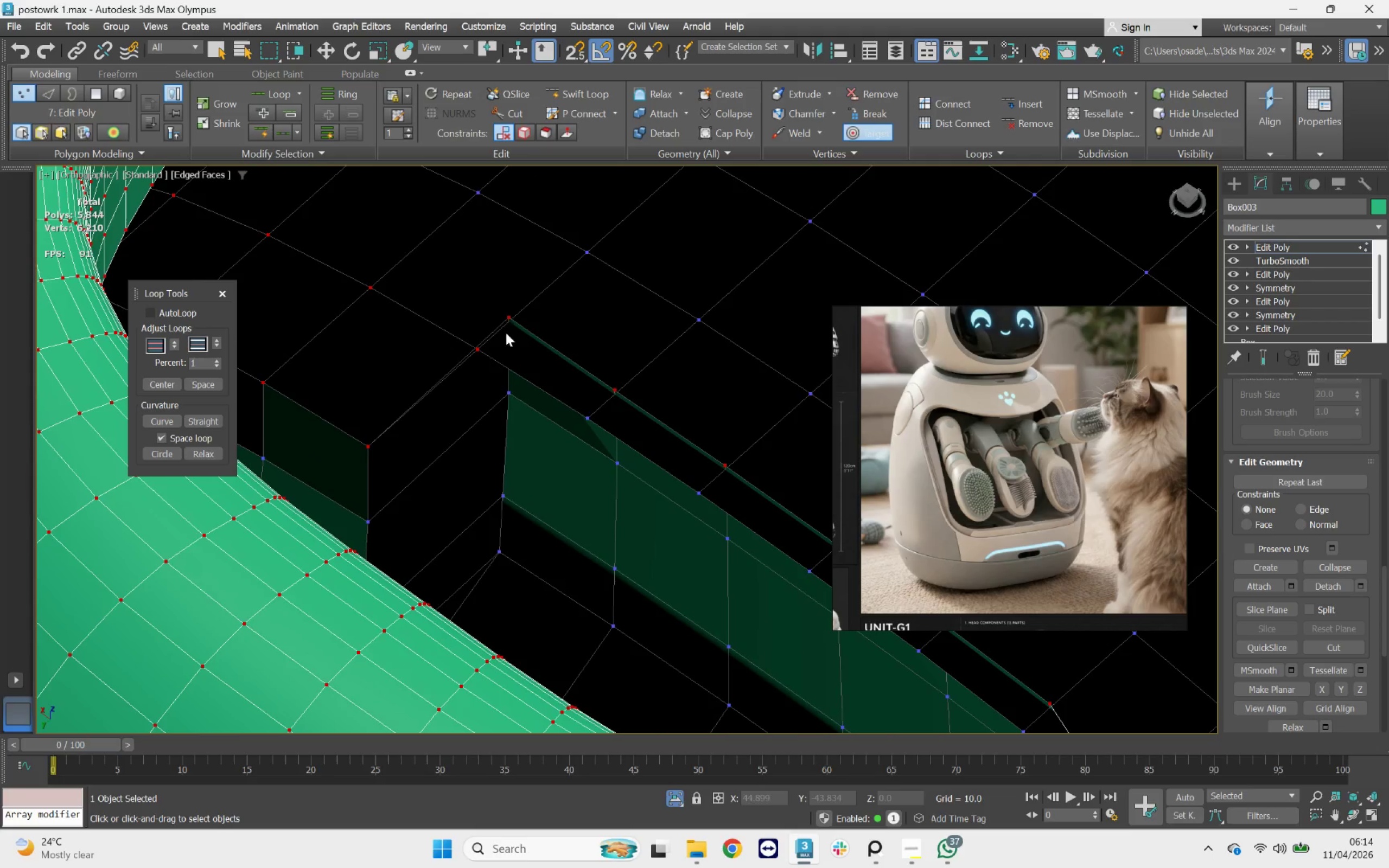 
scroll: coordinate [417, 303], scroll_direction: down, amount: 1.0
 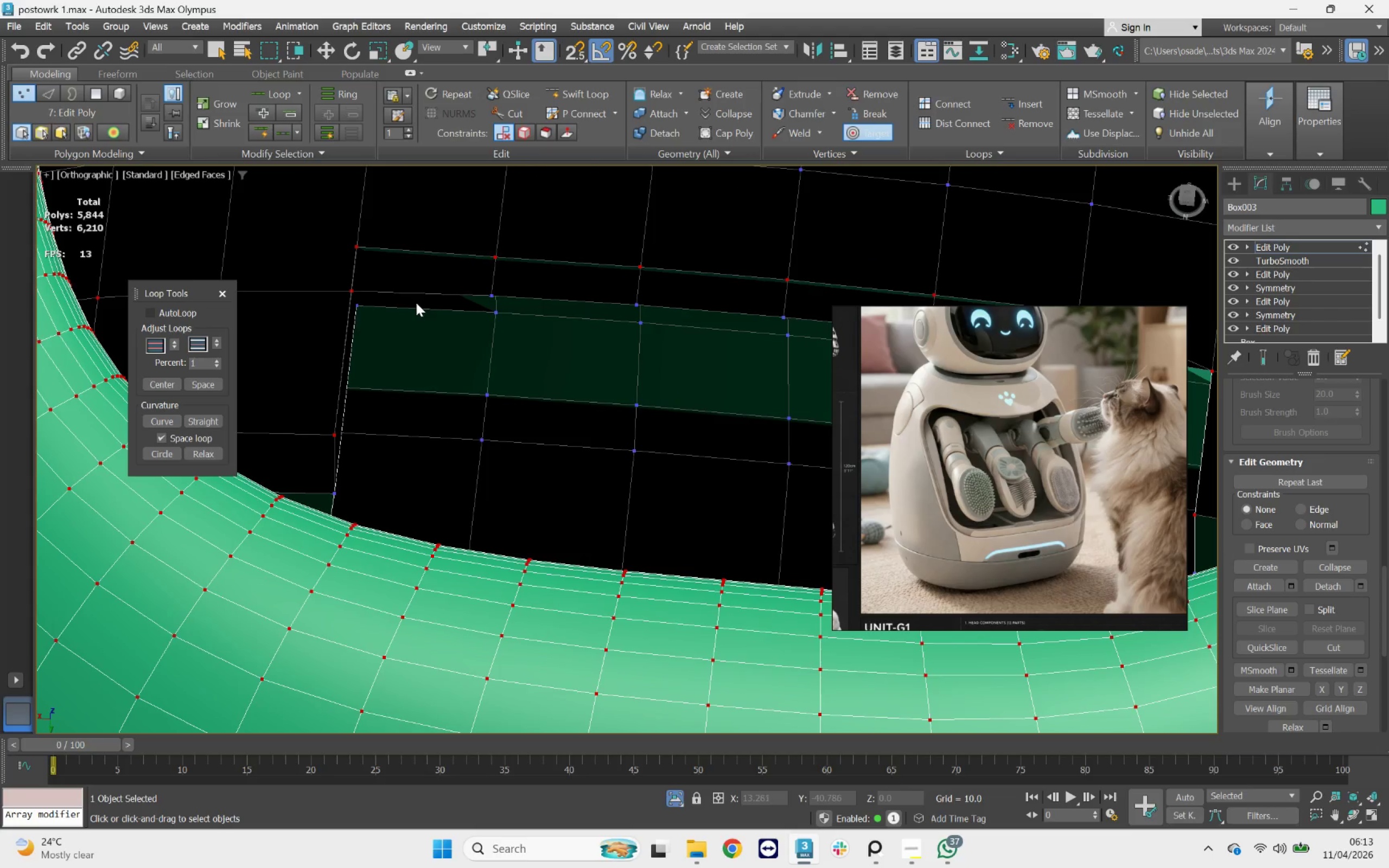 
left_click_drag(start_coordinate=[505, 316], to_coordinate=[479, 348])
 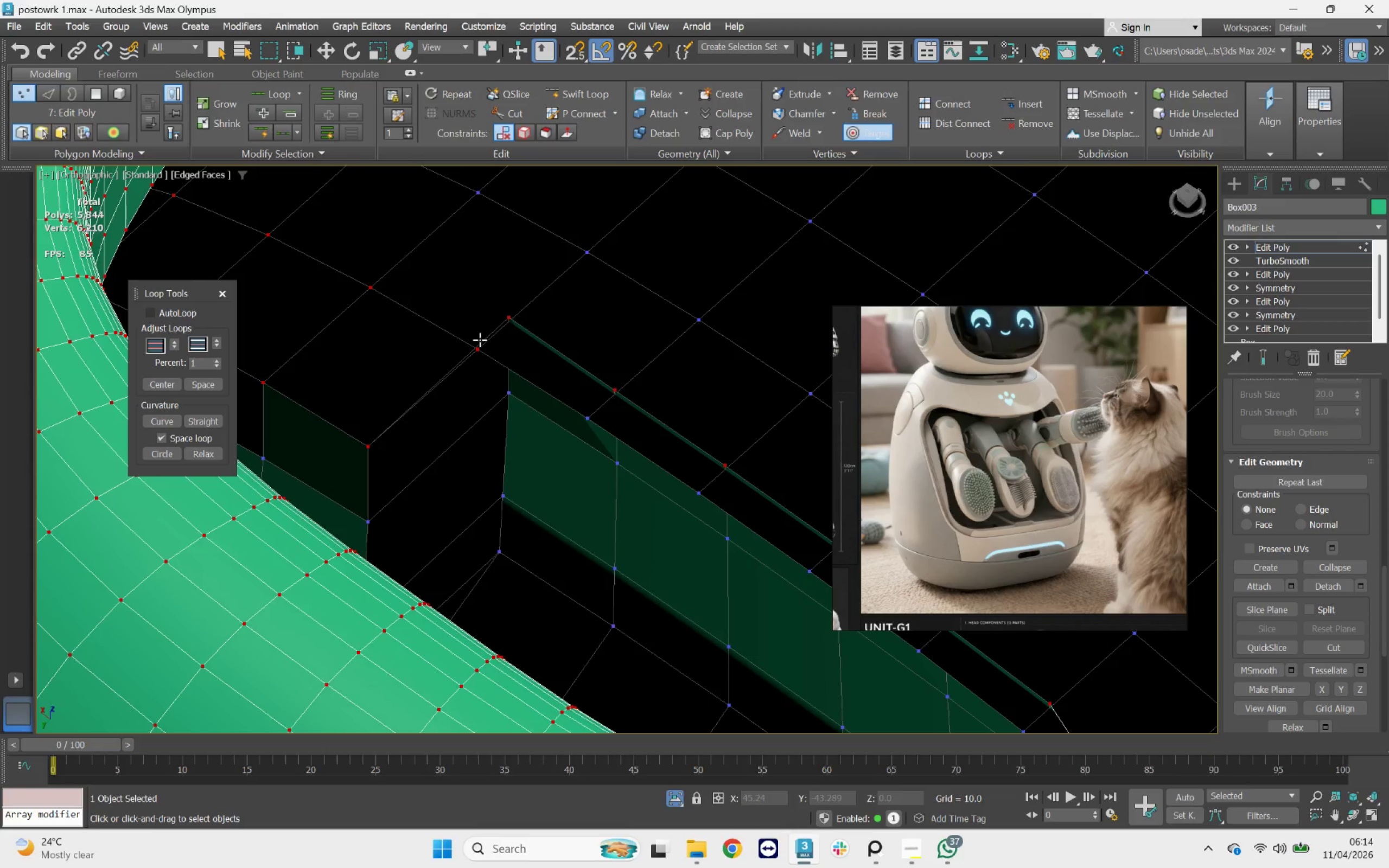 
right_click([479, 340])
 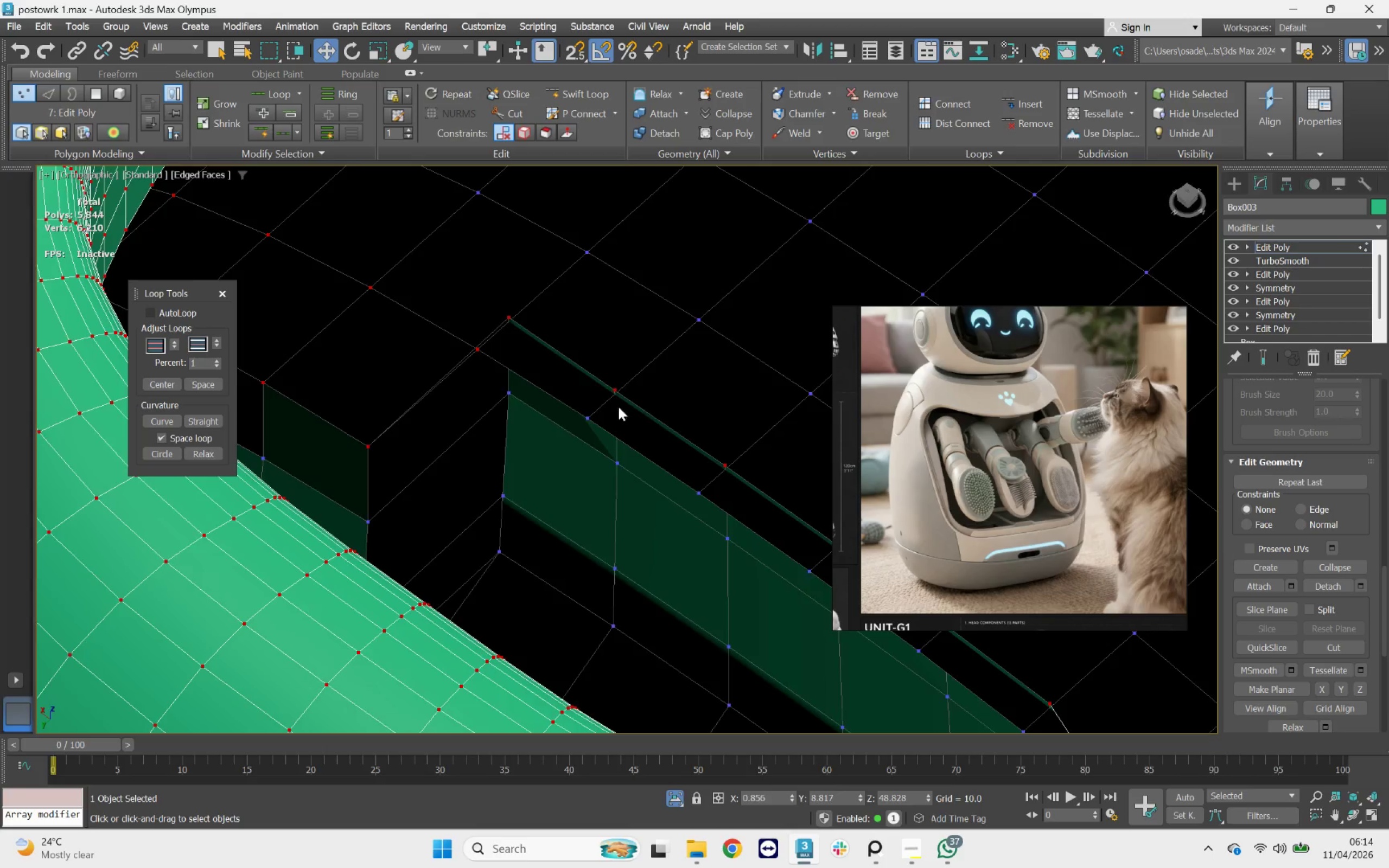 
key(2)
 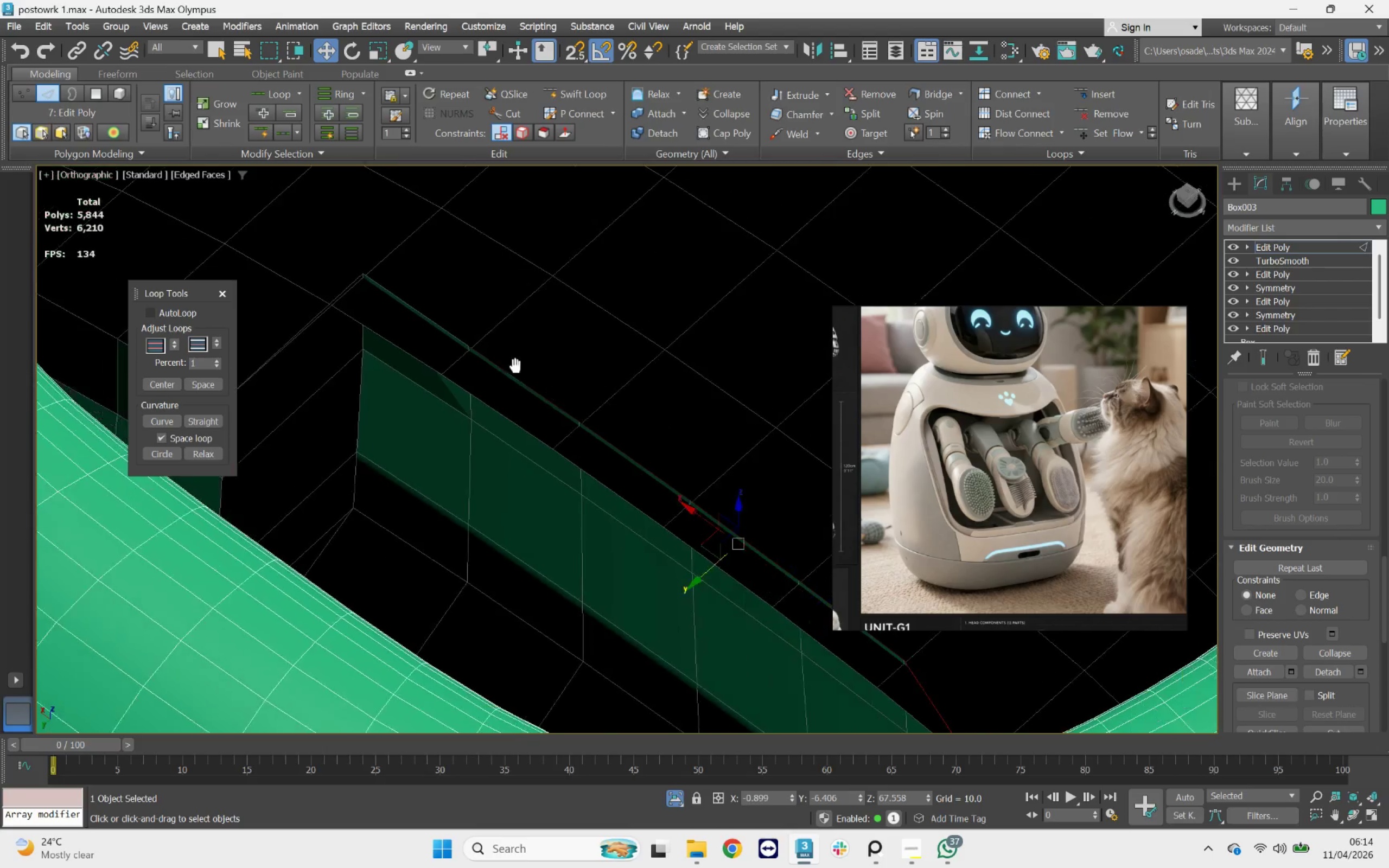 
hold_key(key=ControlLeft, duration=1.32)
left_click([441, 332])
 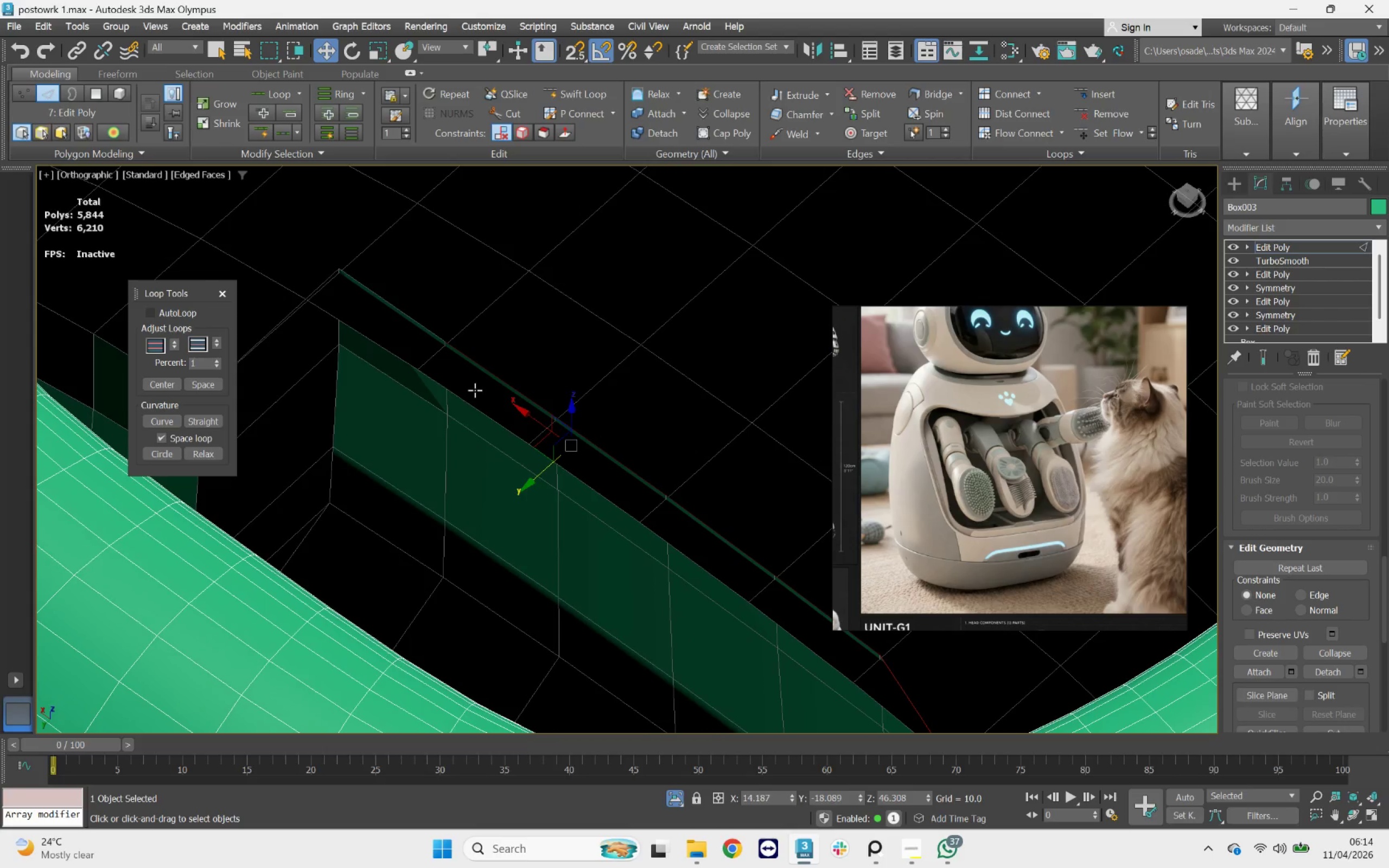 
hold_key(key=ControlLeft, duration=0.92)
left_click([428, 328])
 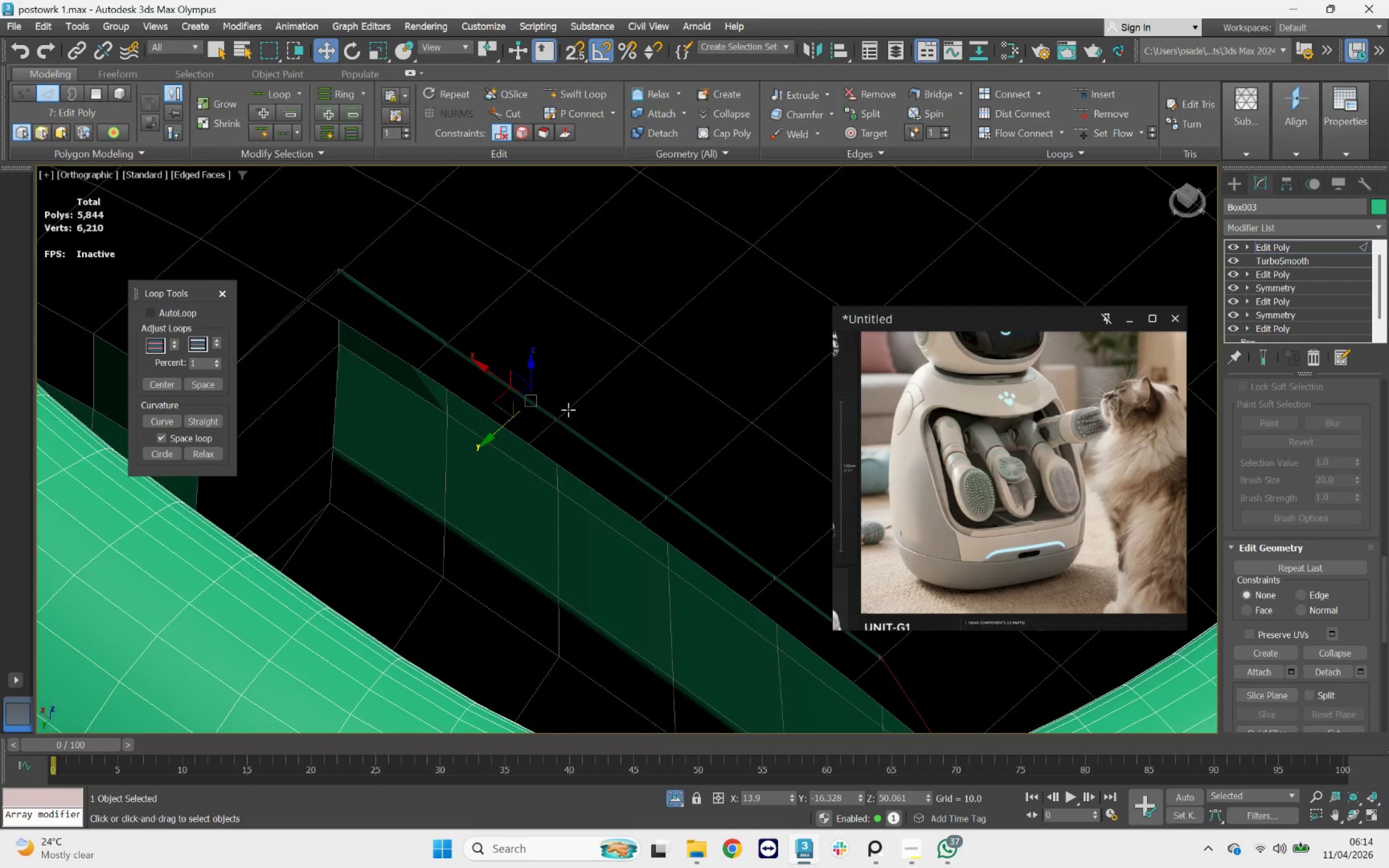 
left_click_drag(start_coordinate=[505, 420], to_coordinate=[499, 476])
 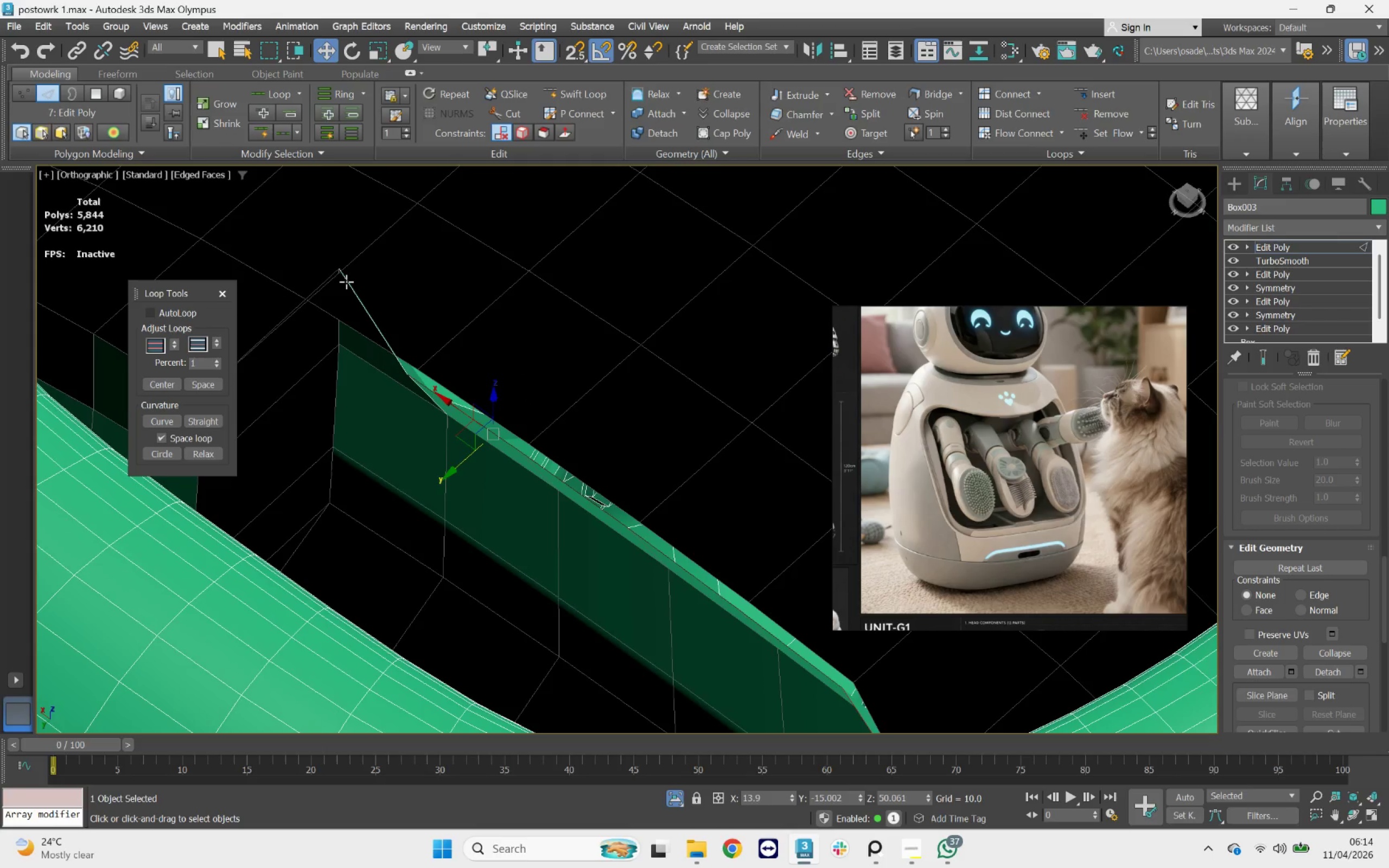 
type(q1w)
 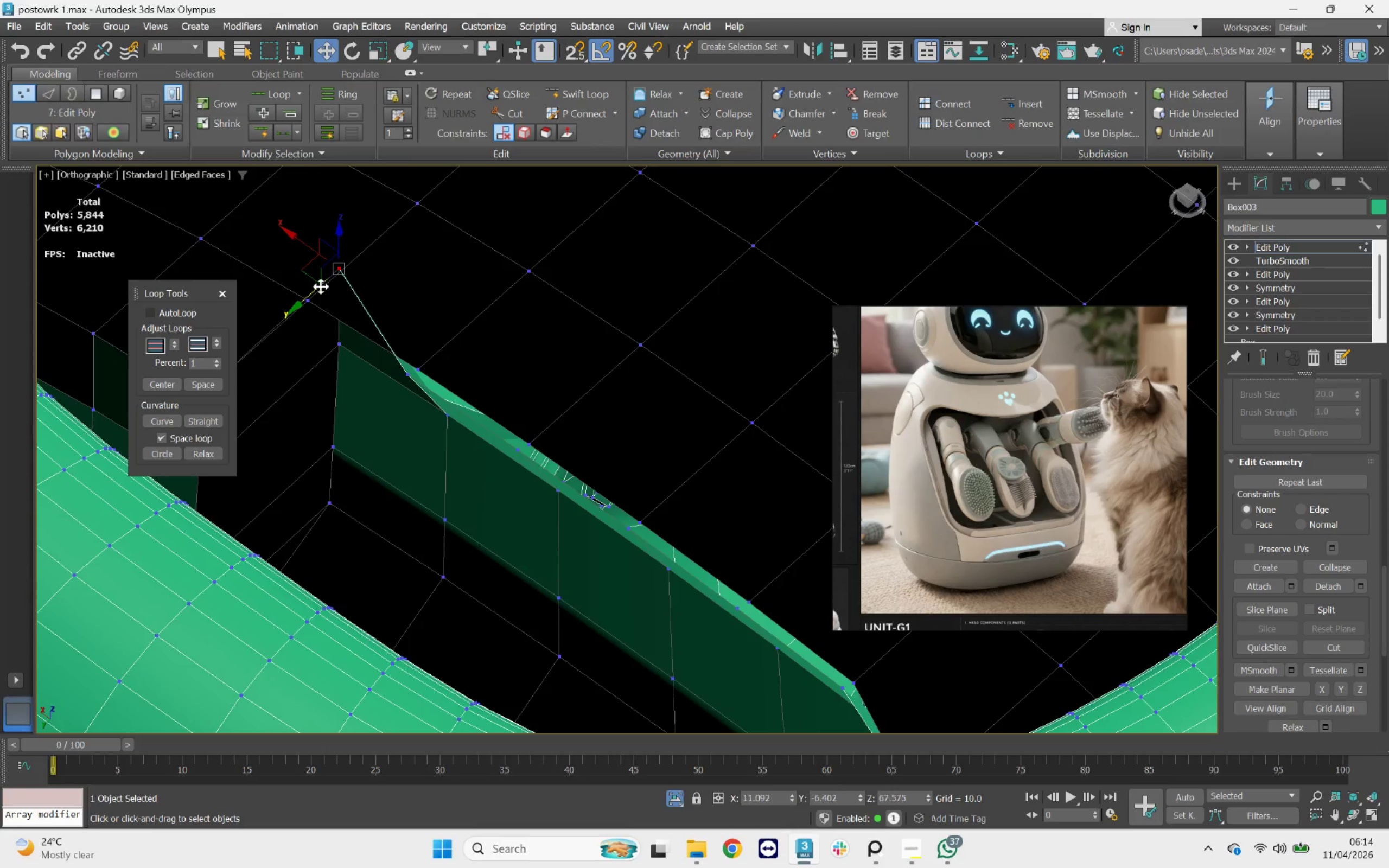 
left_click_drag(start_coordinate=[321, 286], to_coordinate=[352, 376])
 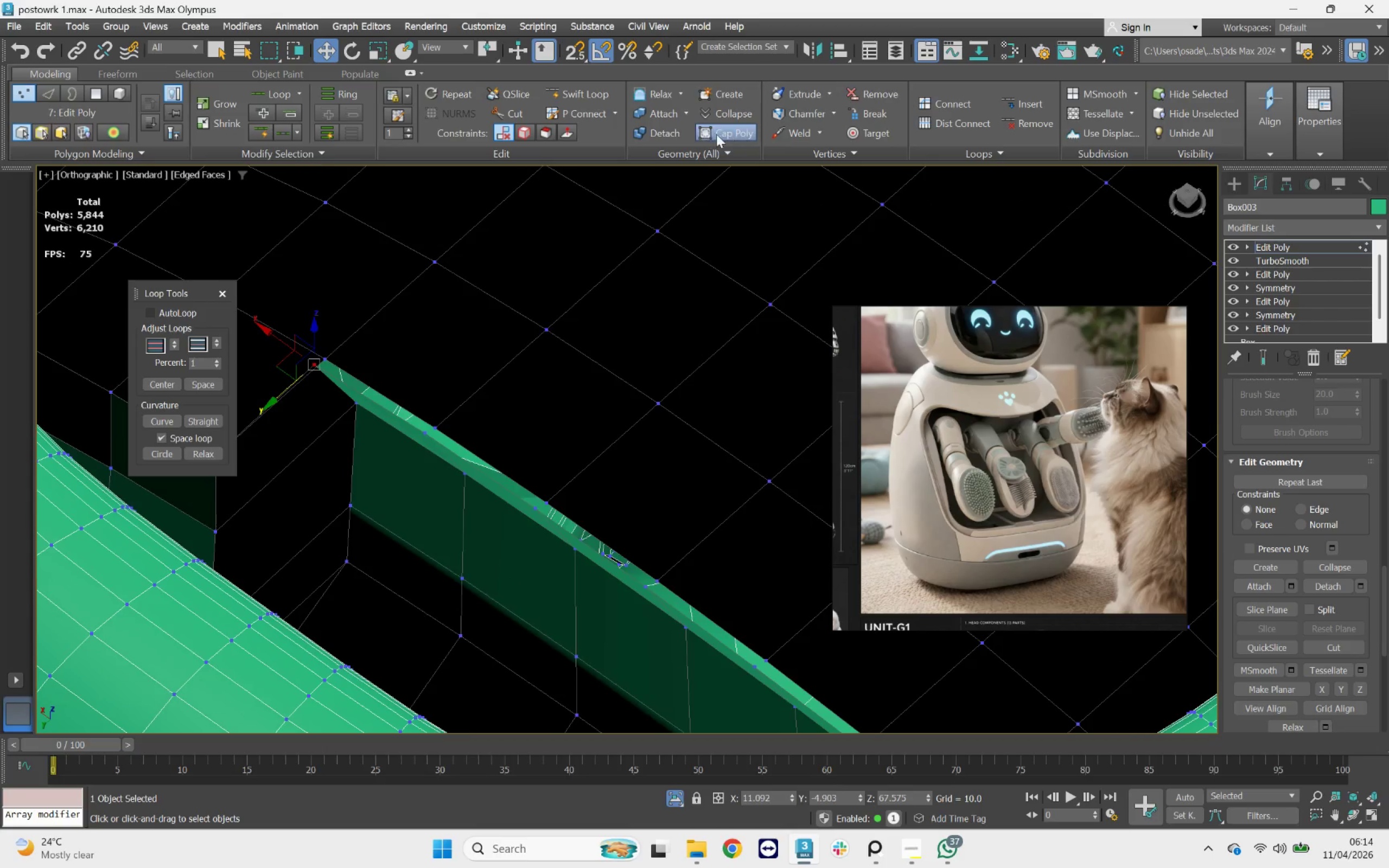 
left_click_drag(start_coordinate=[857, 130], to_coordinate=[852, 133])
 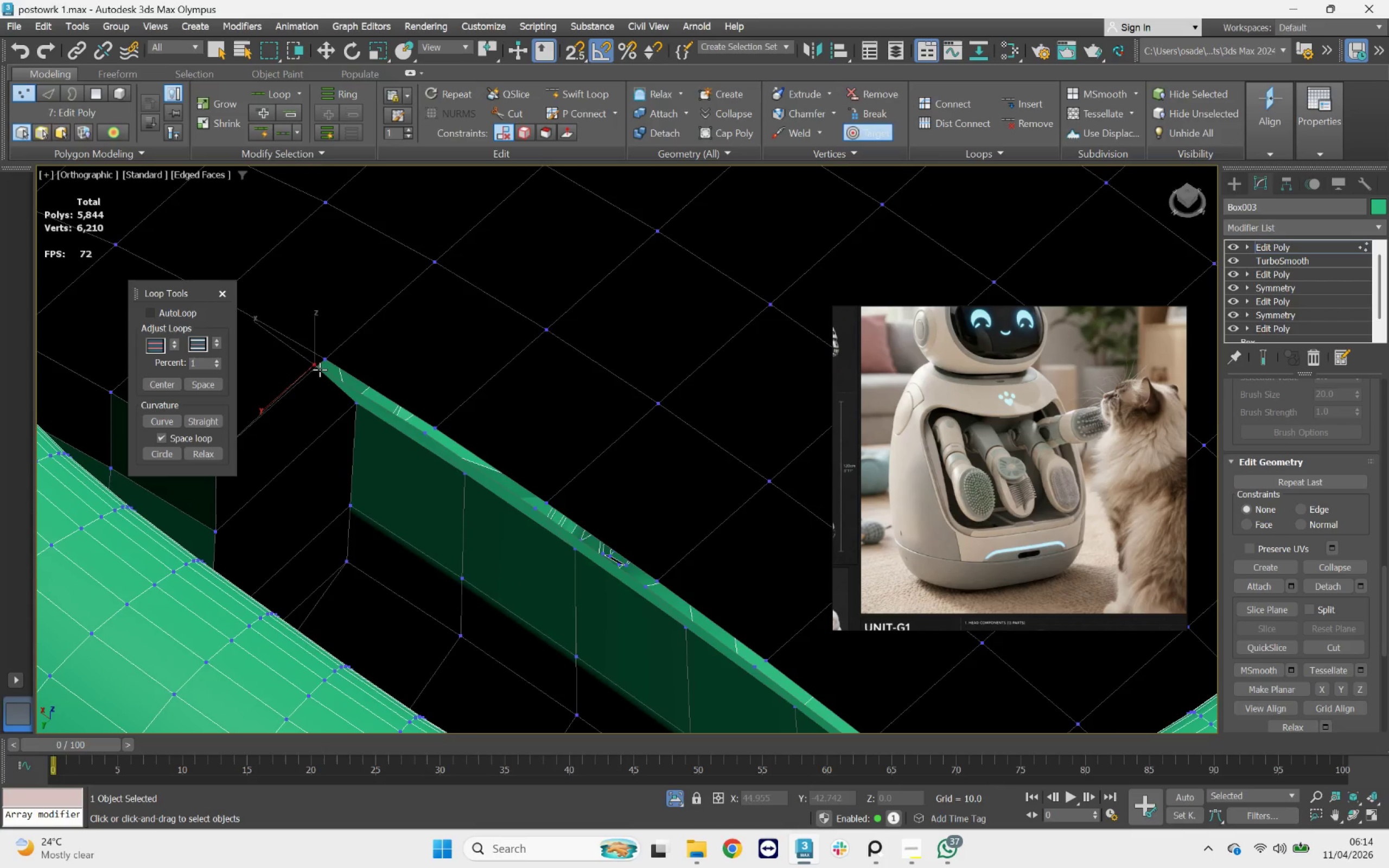 
left_click_drag(start_coordinate=[315, 364], to_coordinate=[326, 355])
 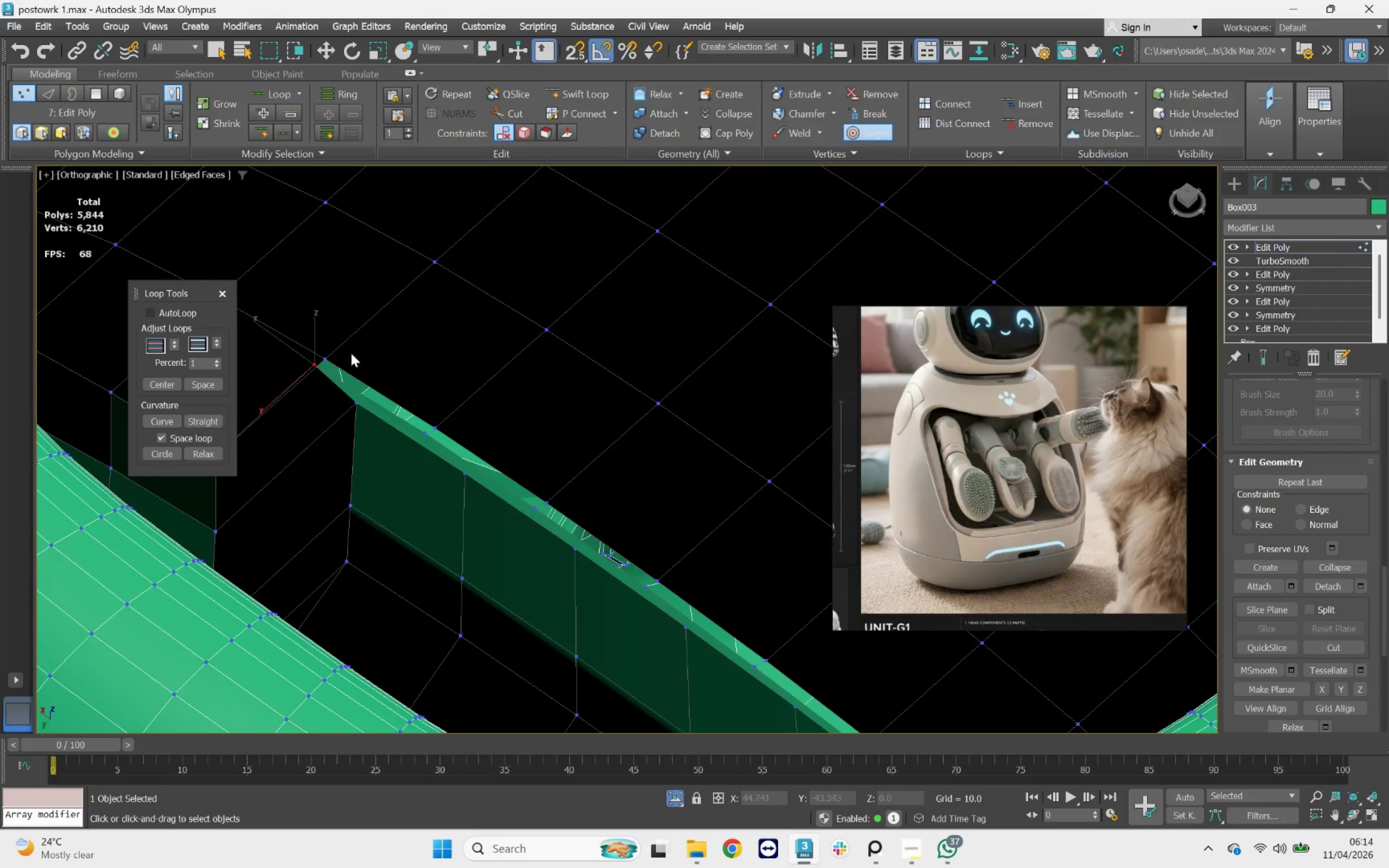 
hold_key(key=AltLeft, duration=0.7)
 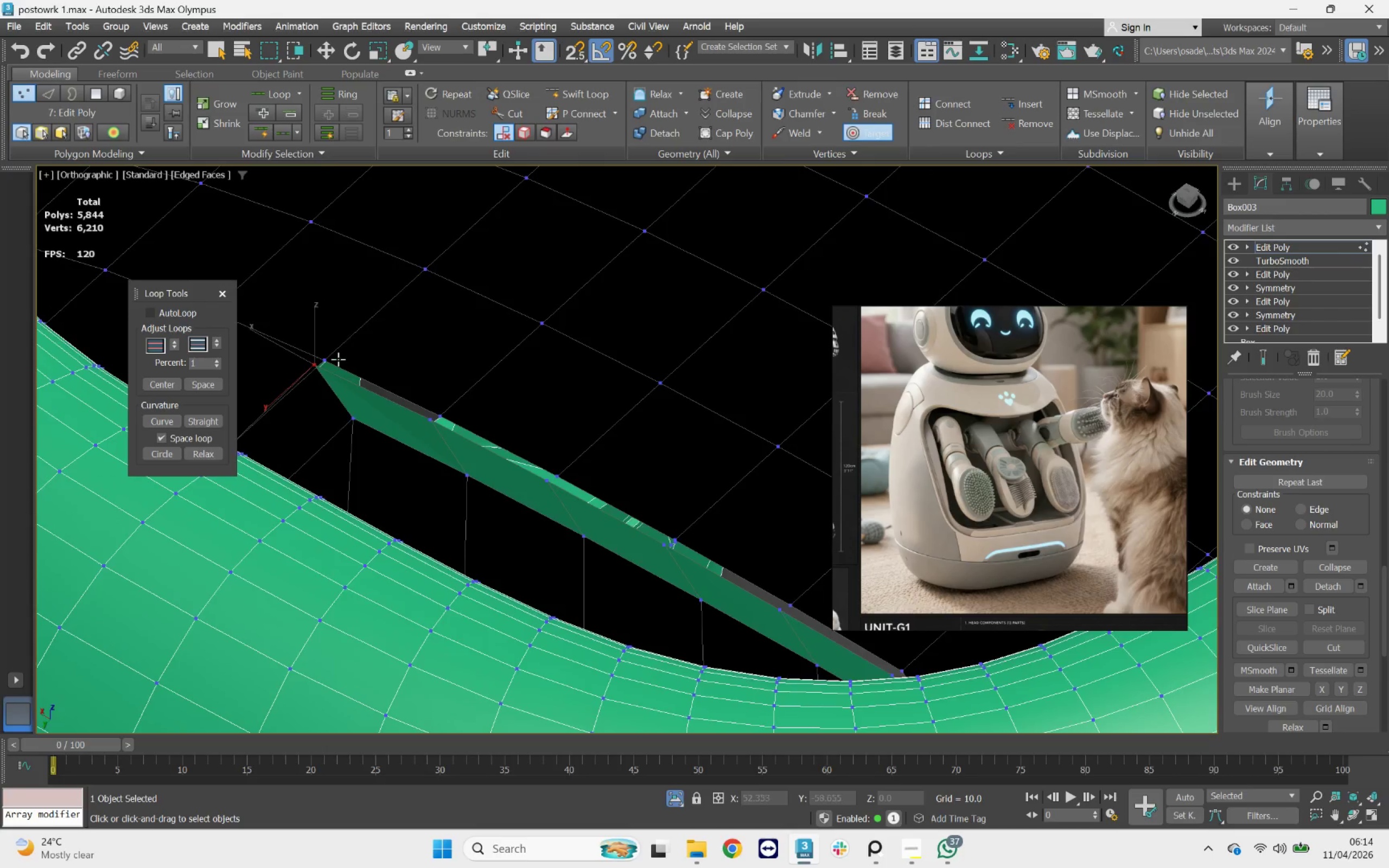 
left_click([366, 344])
 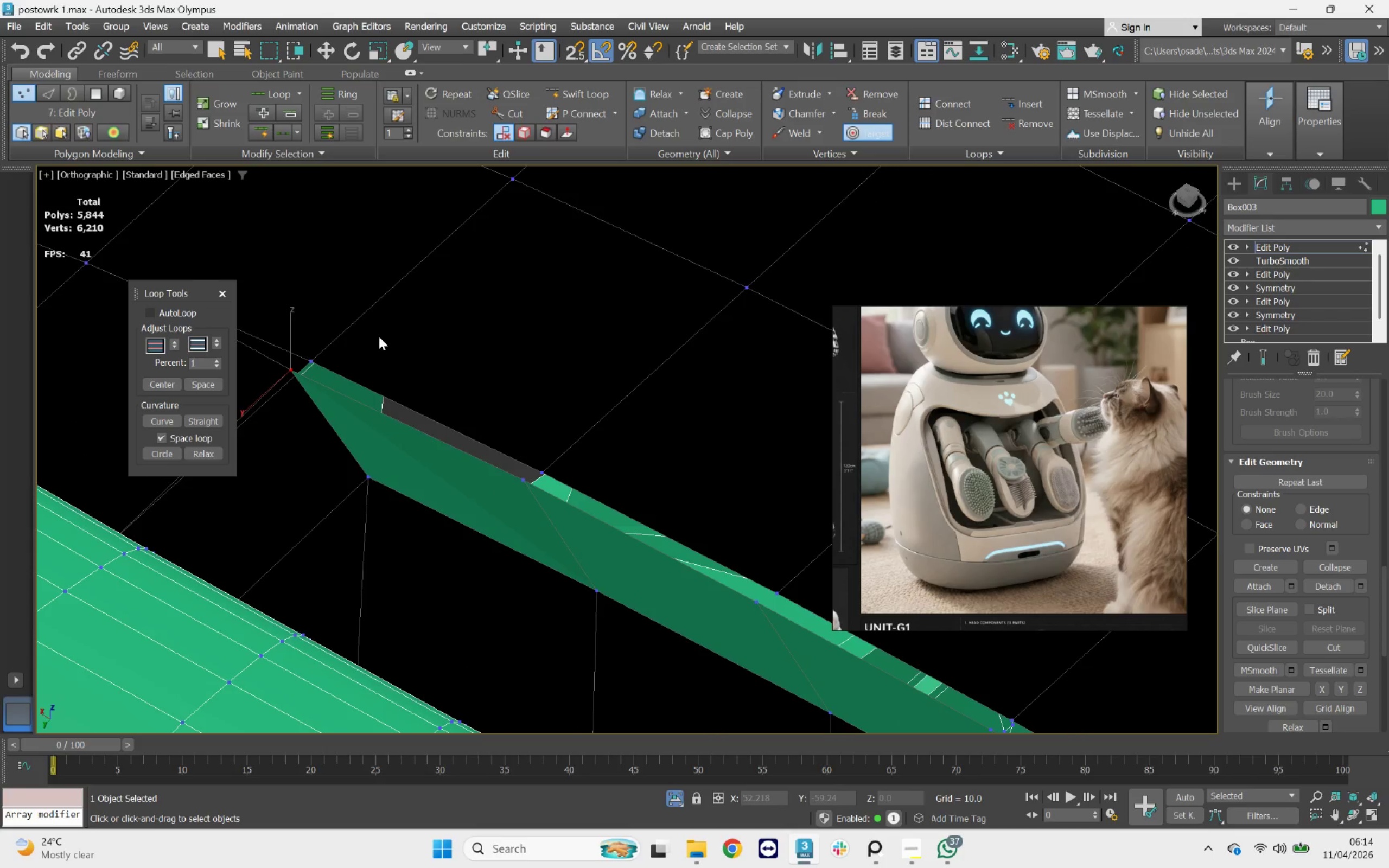 
scroll: coordinate [337, 359], scroll_direction: up, amount: 2.0
 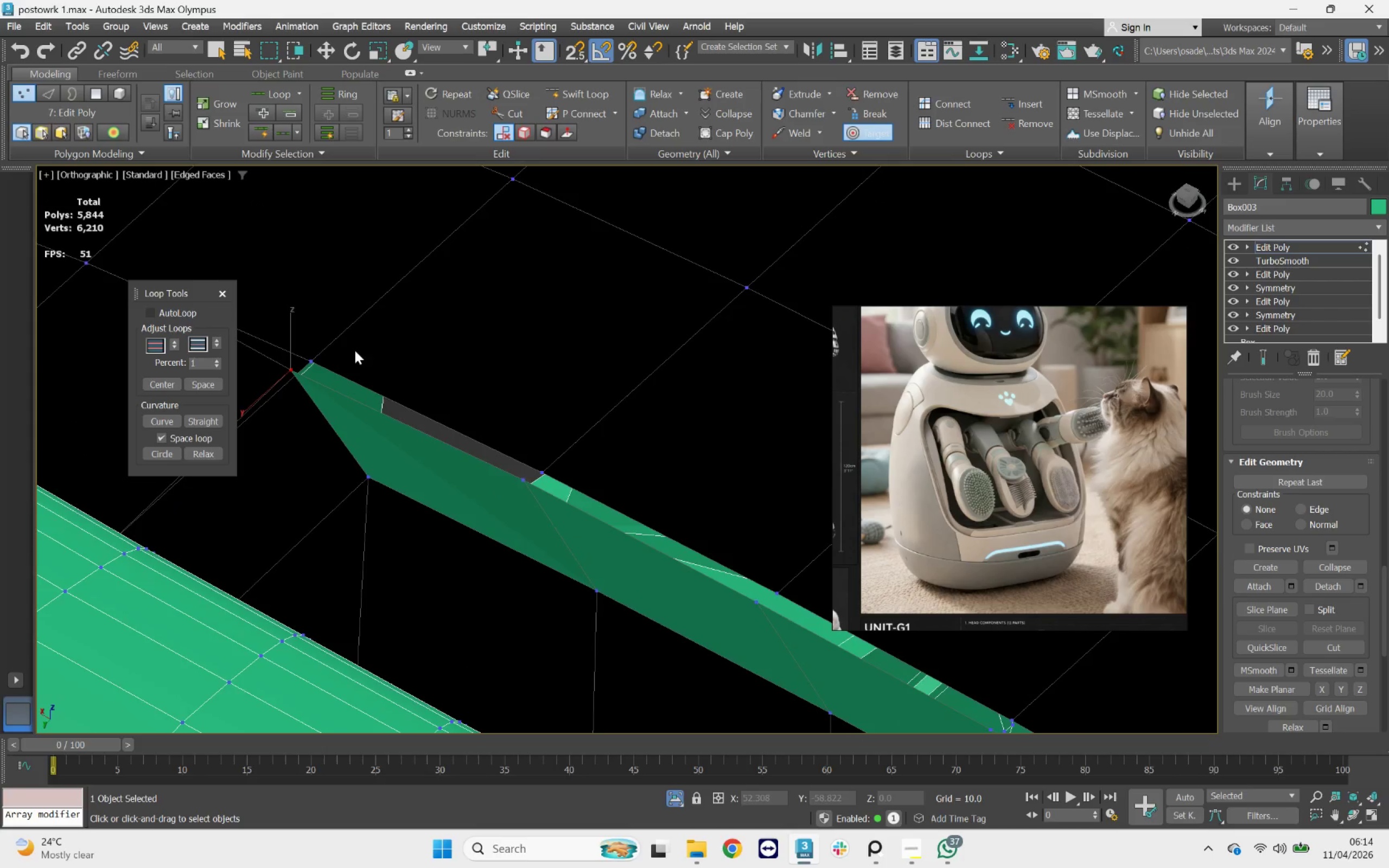 
left_click_drag(start_coordinate=[379, 336], to_coordinate=[285, 383])
 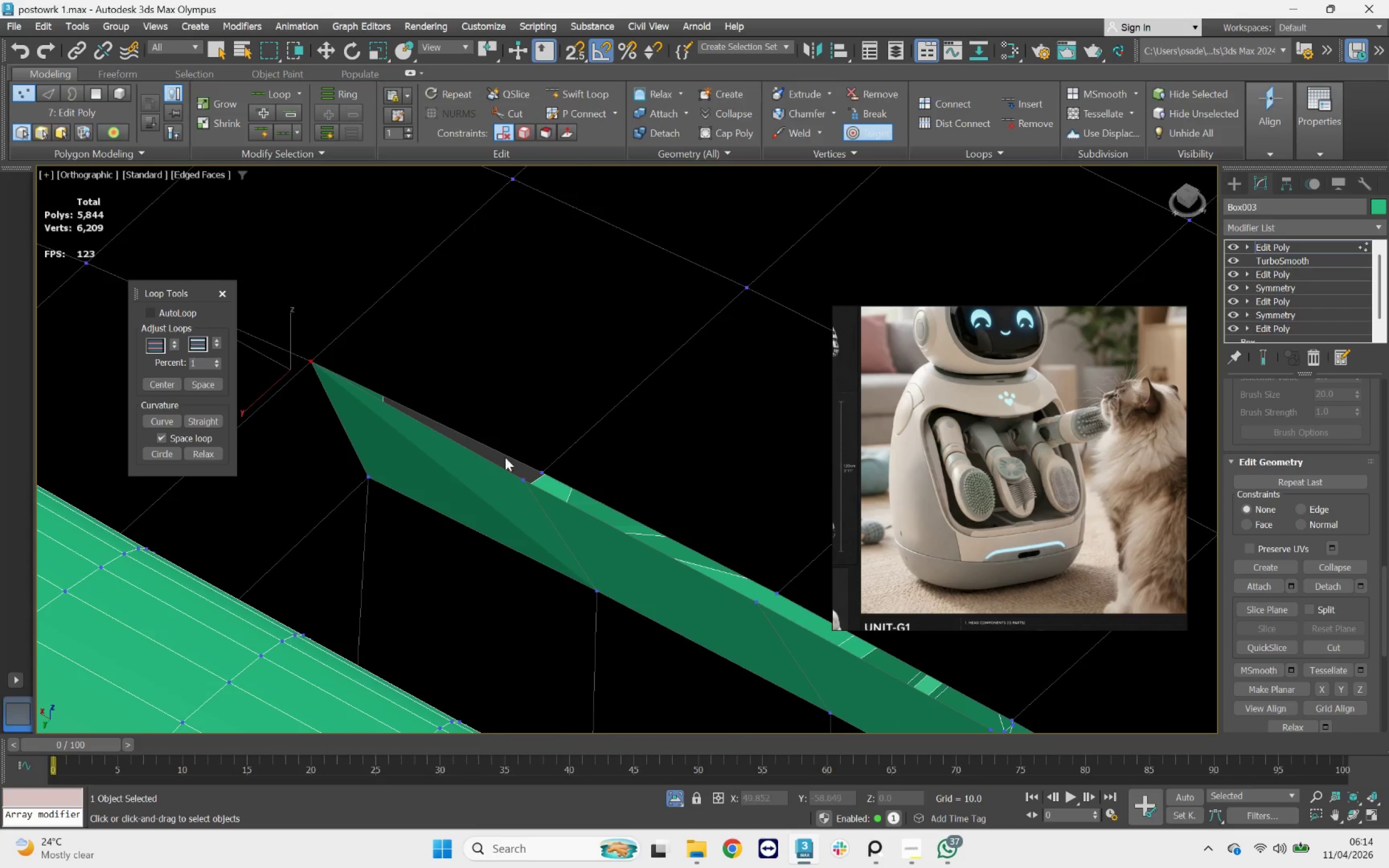 
left_click_drag(start_coordinate=[526, 478], to_coordinate=[549, 467])
 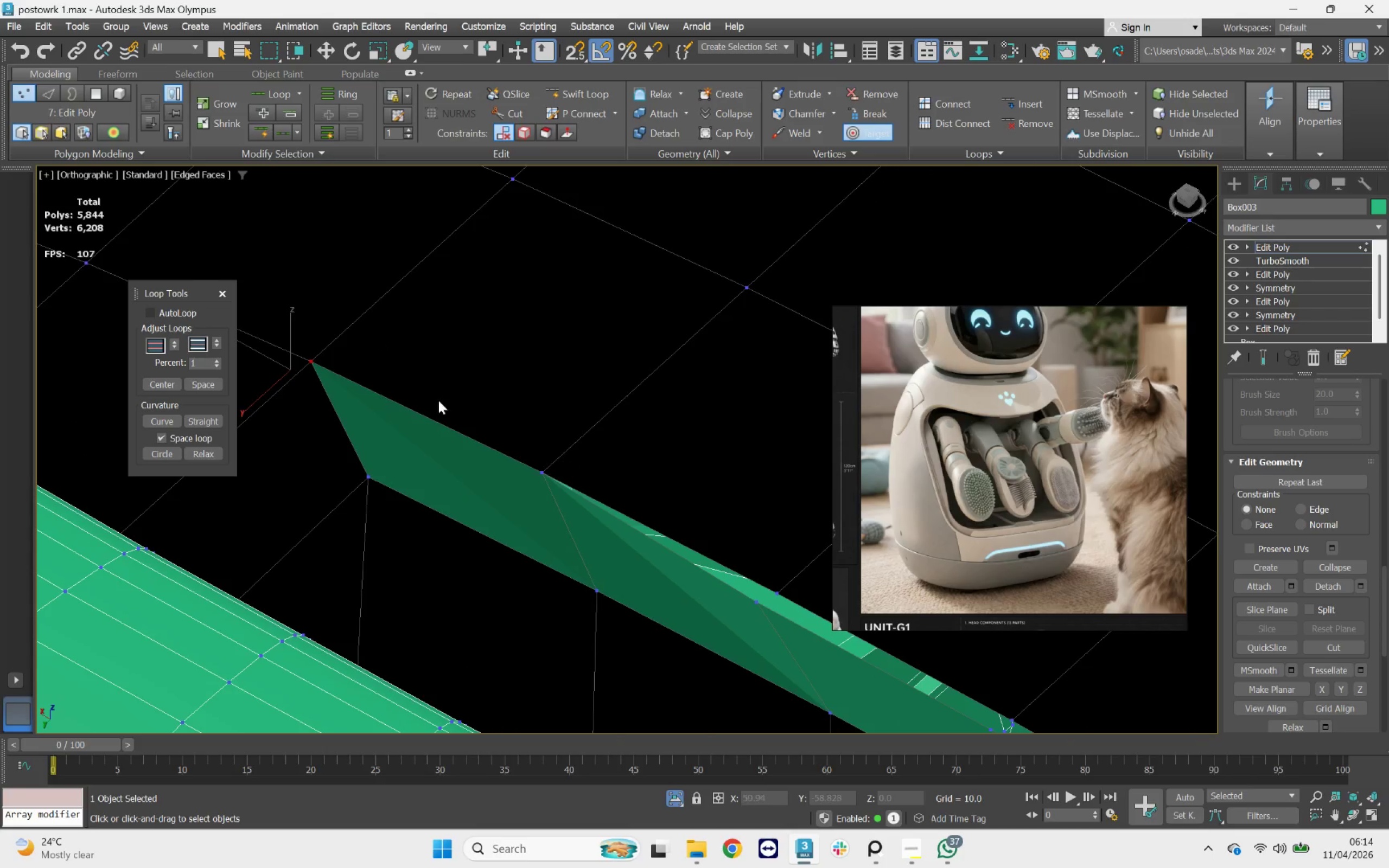 
scroll: coordinate [586, 473], scroll_direction: down, amount: 1.0
 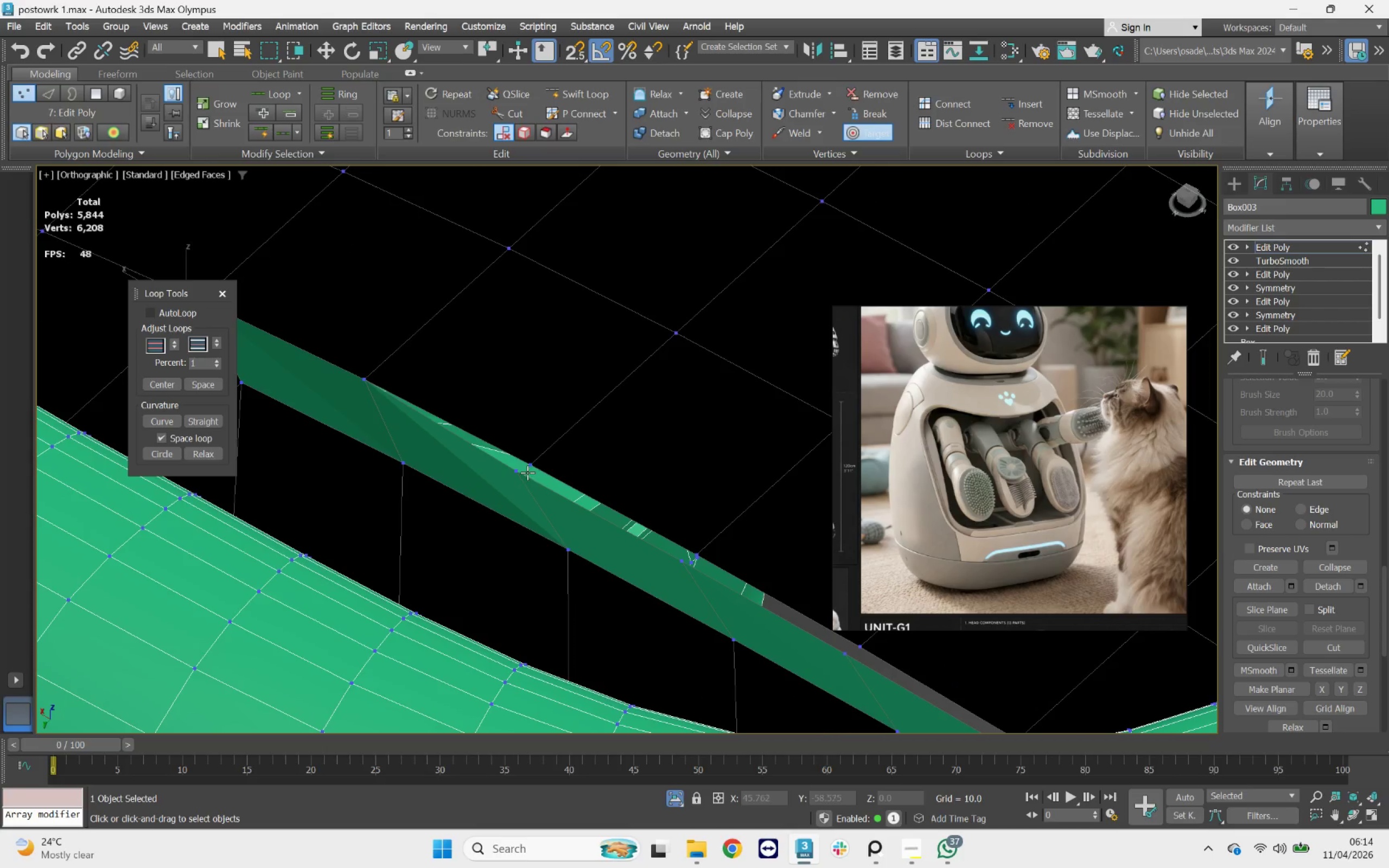 
left_click_drag(start_coordinate=[519, 473], to_coordinate=[529, 463])
 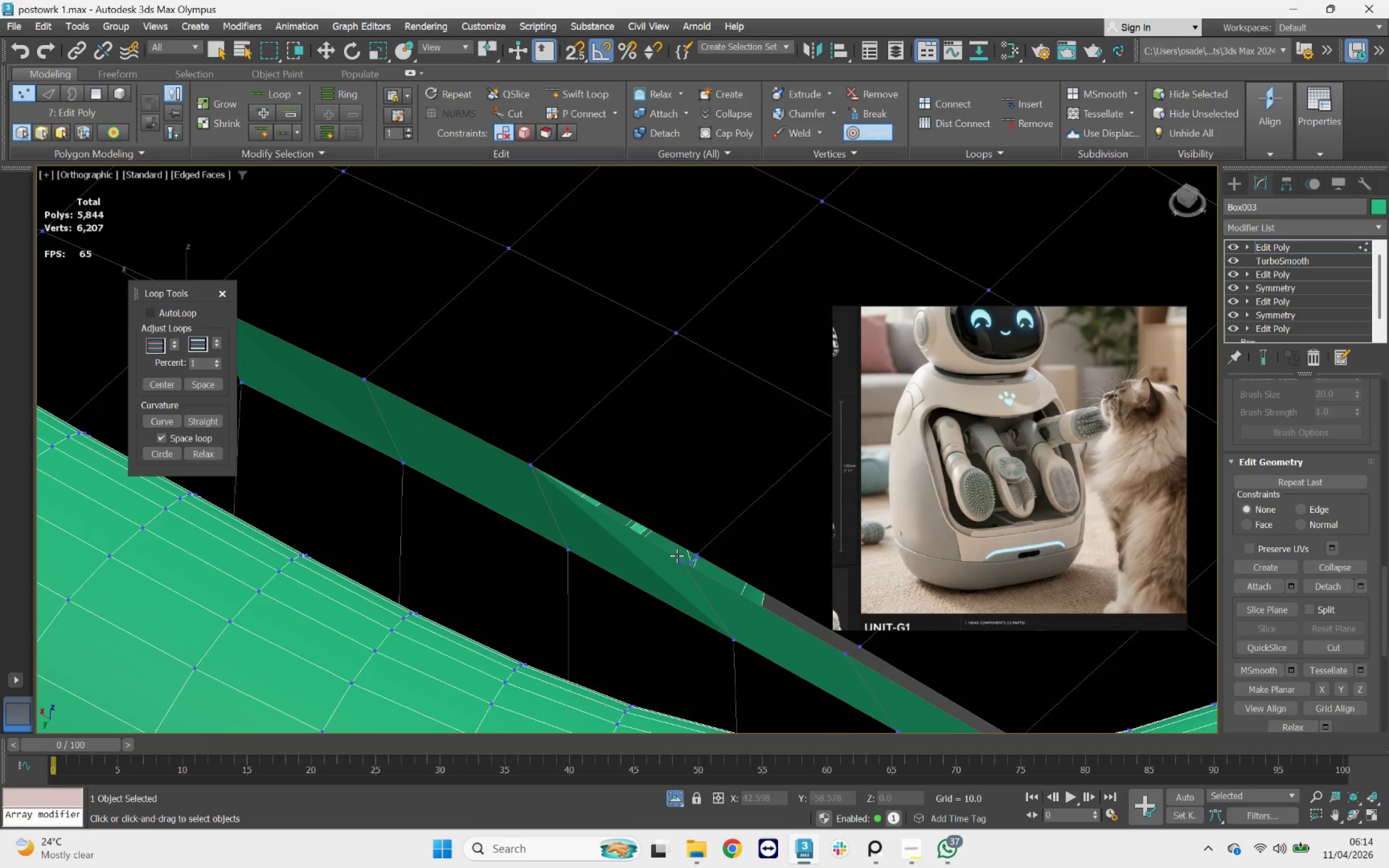 
left_click_drag(start_coordinate=[681, 559], to_coordinate=[700, 552])
 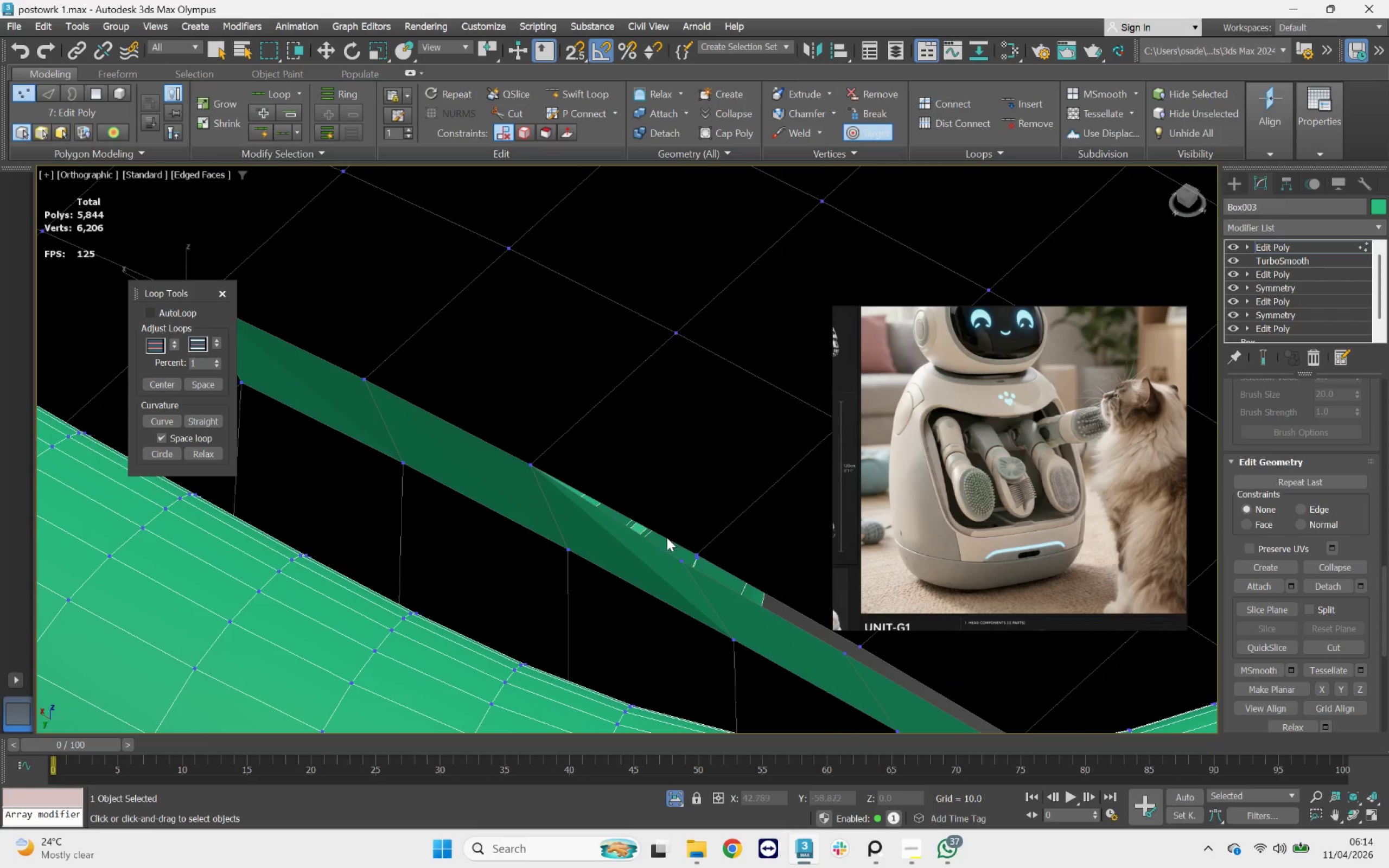 
scroll: coordinate [646, 525], scroll_direction: down, amount: 1.0
 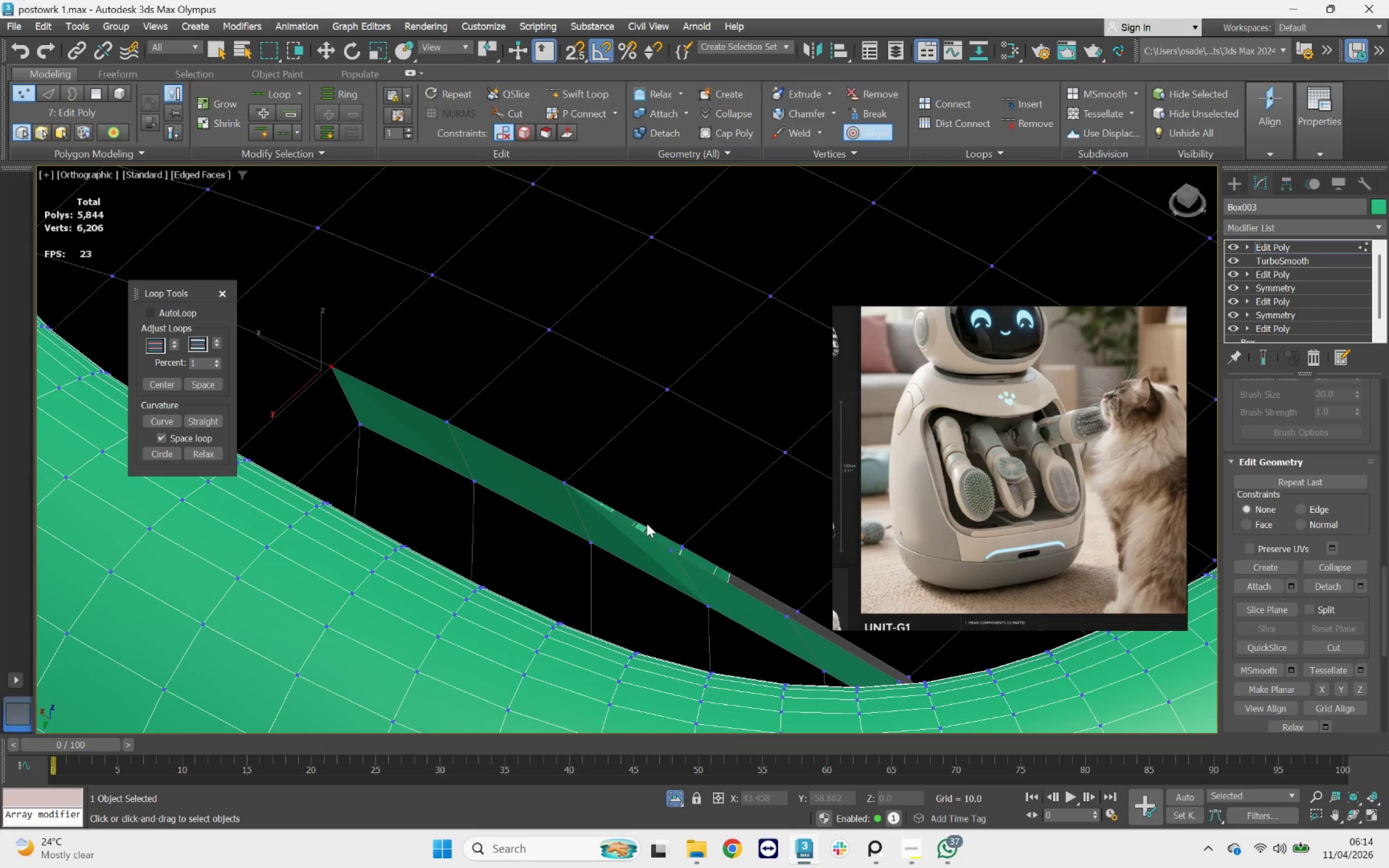 
key(Control+Z)
 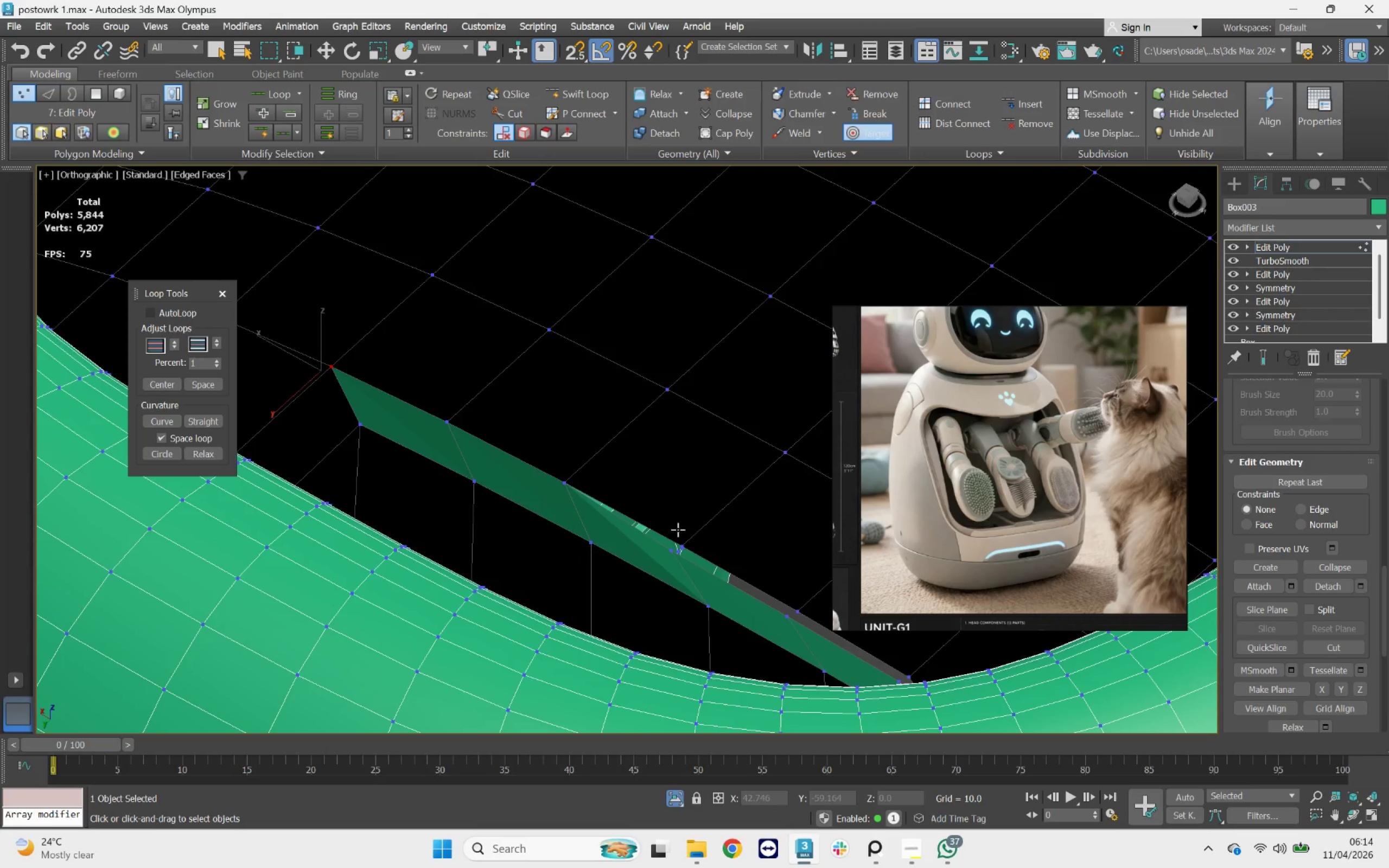 
hold_key(key=AltLeft, duration=0.87)
 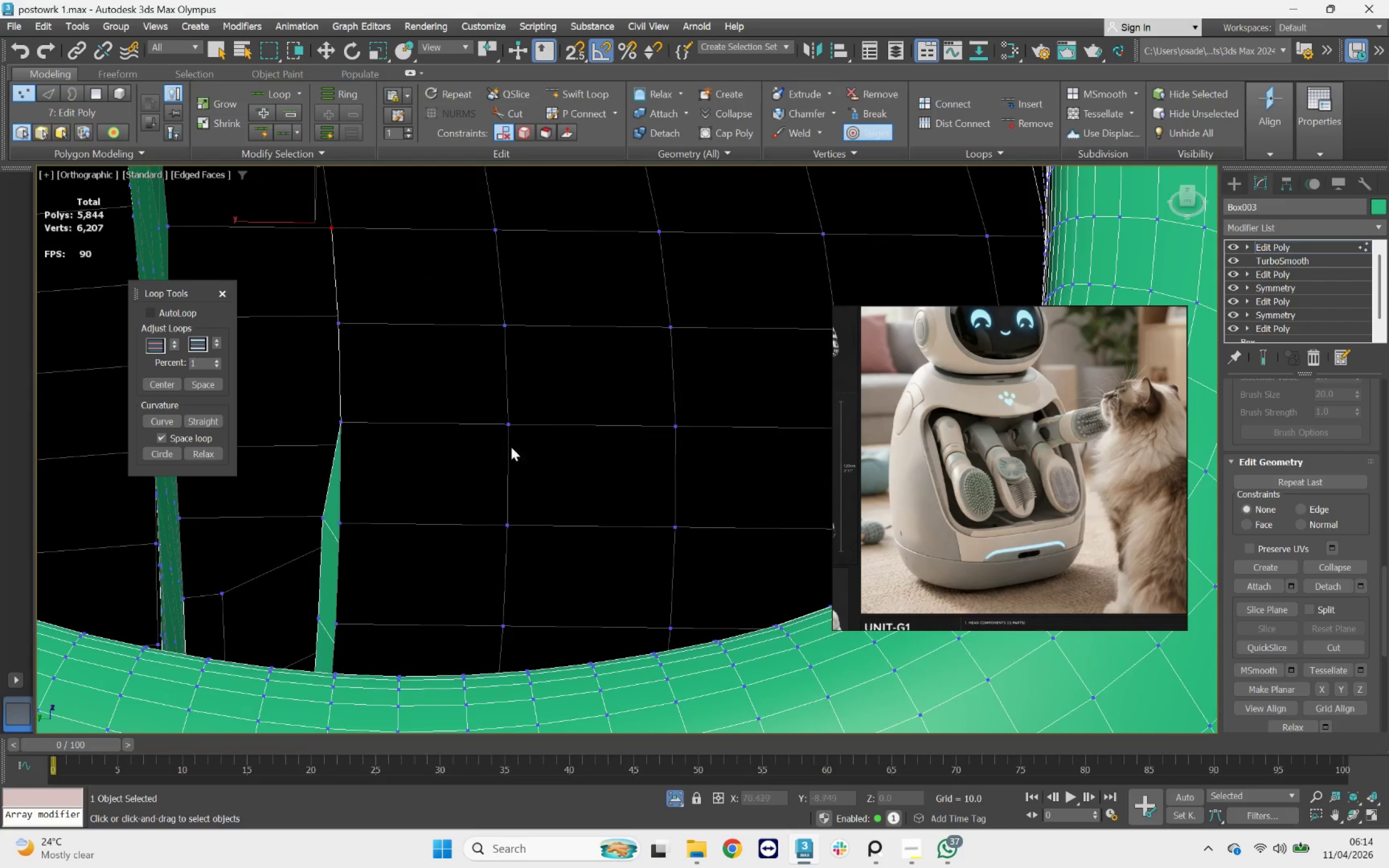 
scroll: coordinate [361, 541], scroll_direction: up, amount: 2.0
 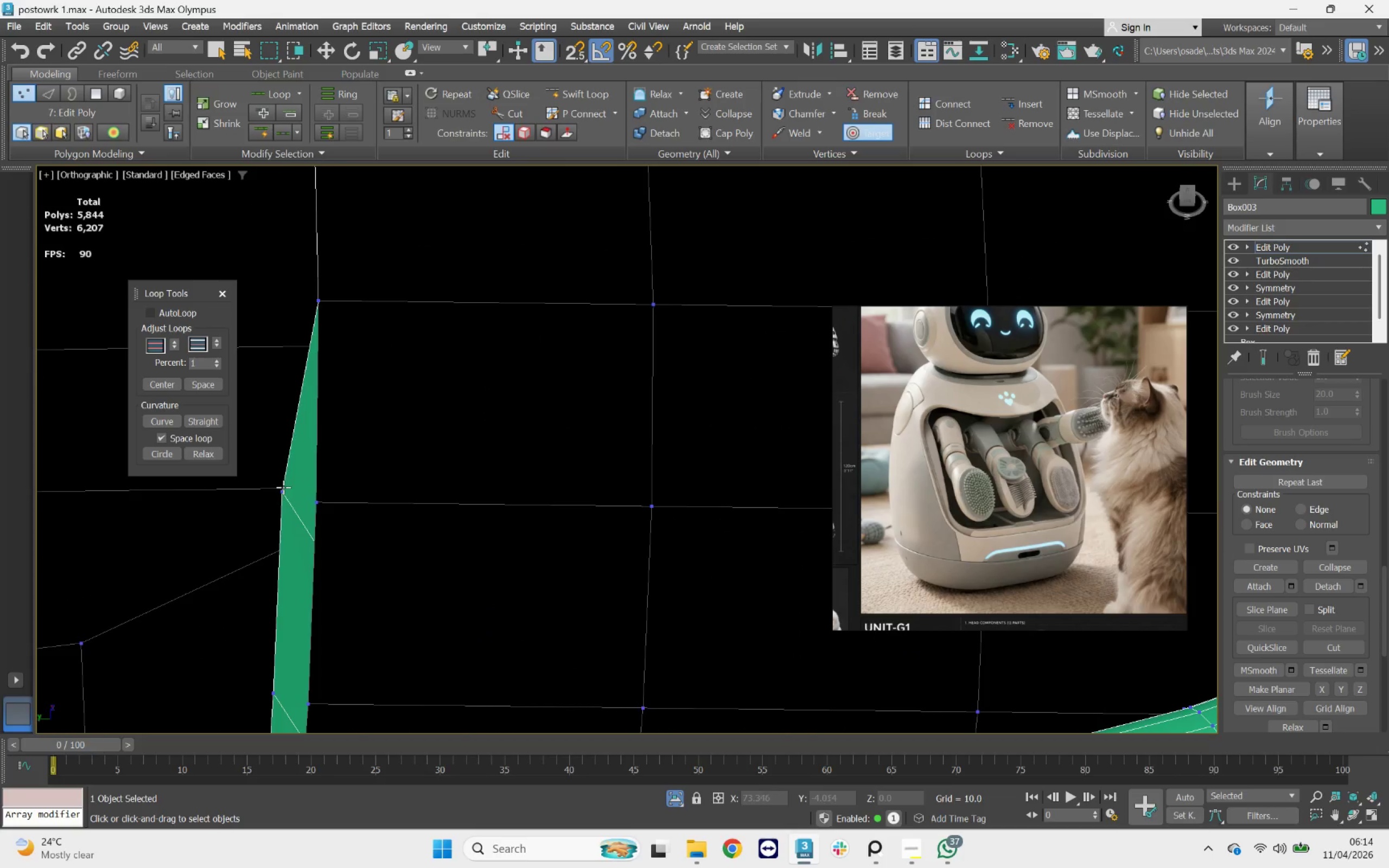 
left_click_drag(start_coordinate=[283, 487], to_coordinate=[318, 501])
 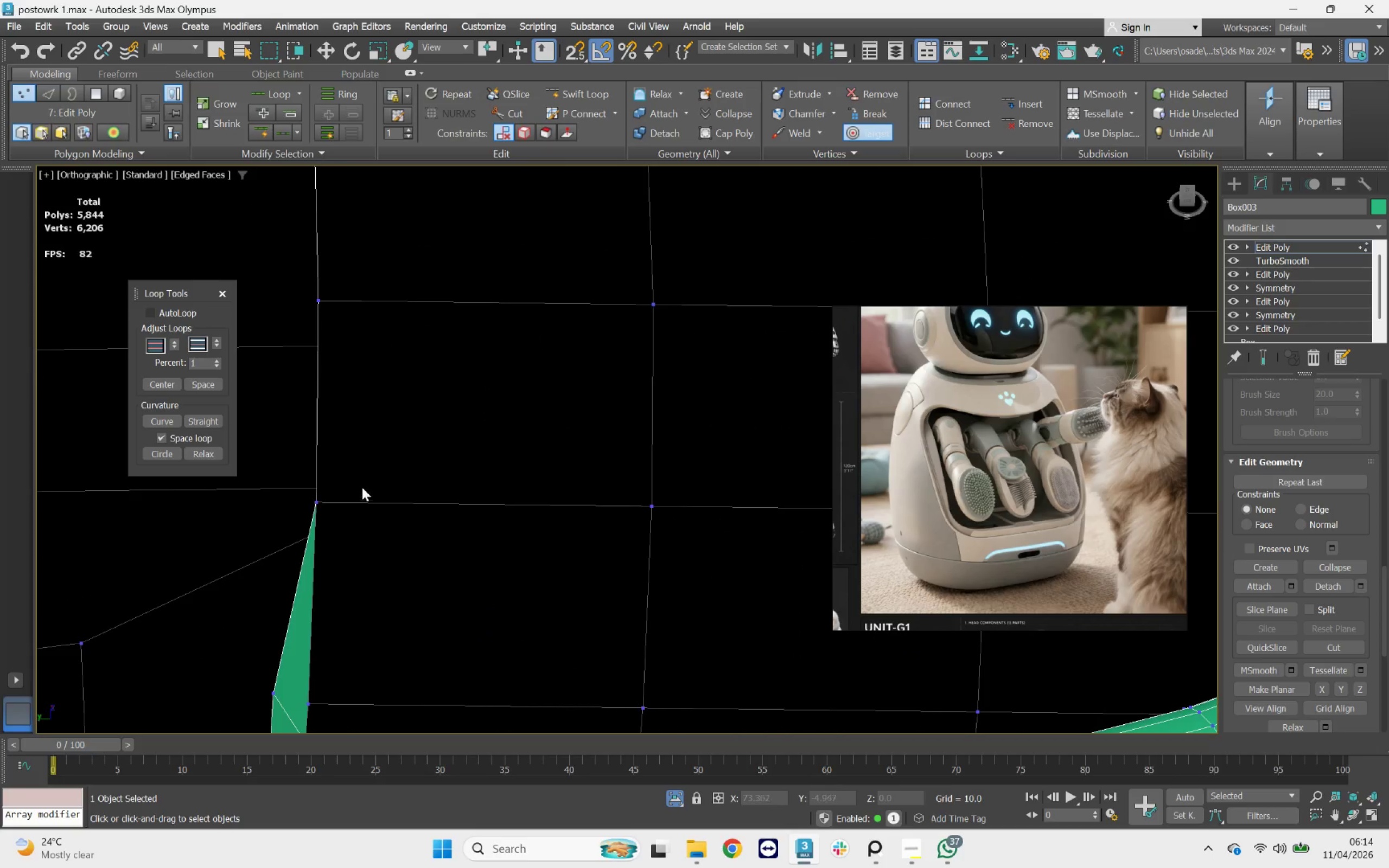 
scroll: coordinate [362, 480], scroll_direction: down, amount: 2.0
 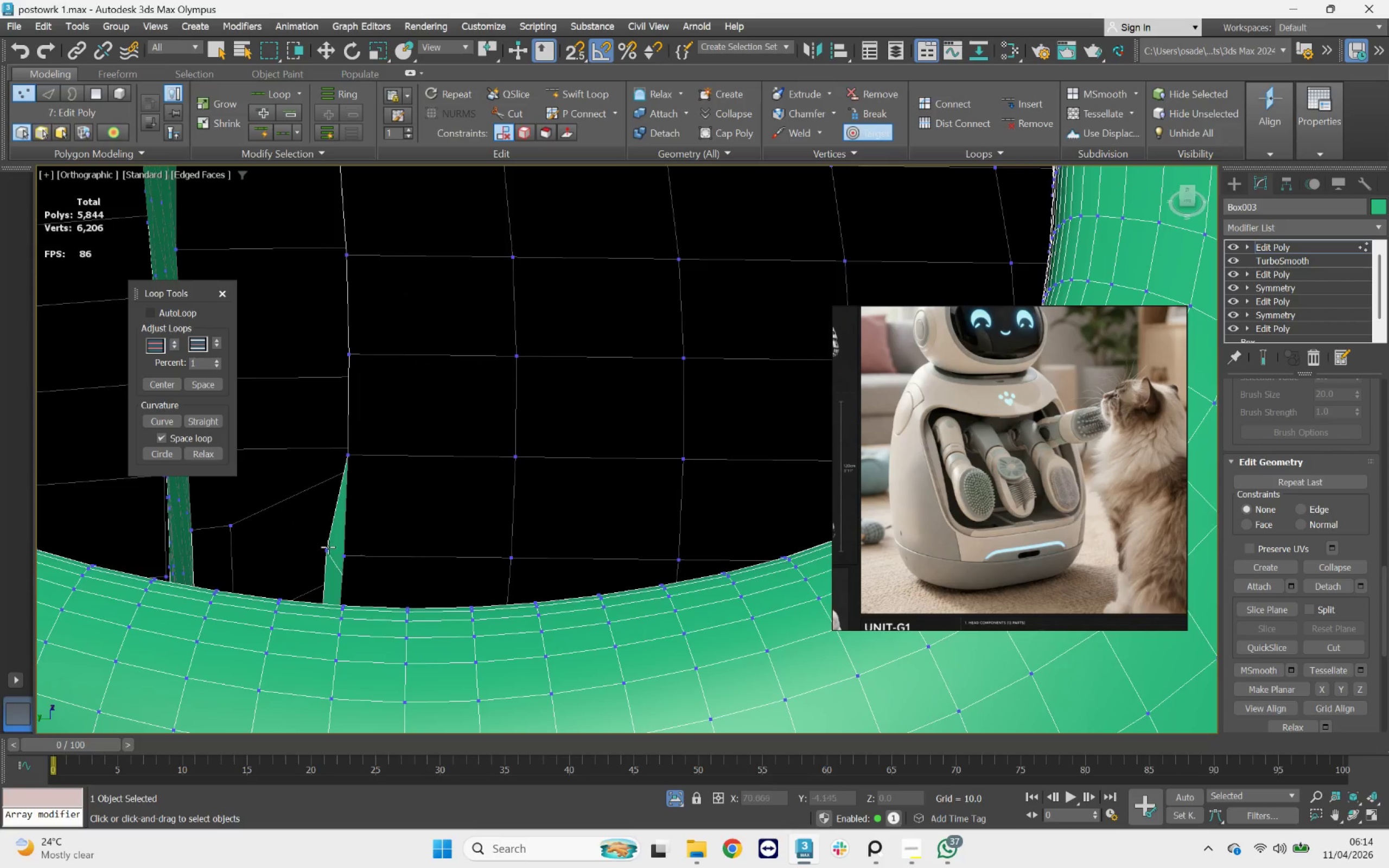 
left_click_drag(start_coordinate=[332, 548], to_coordinate=[407, 567])
 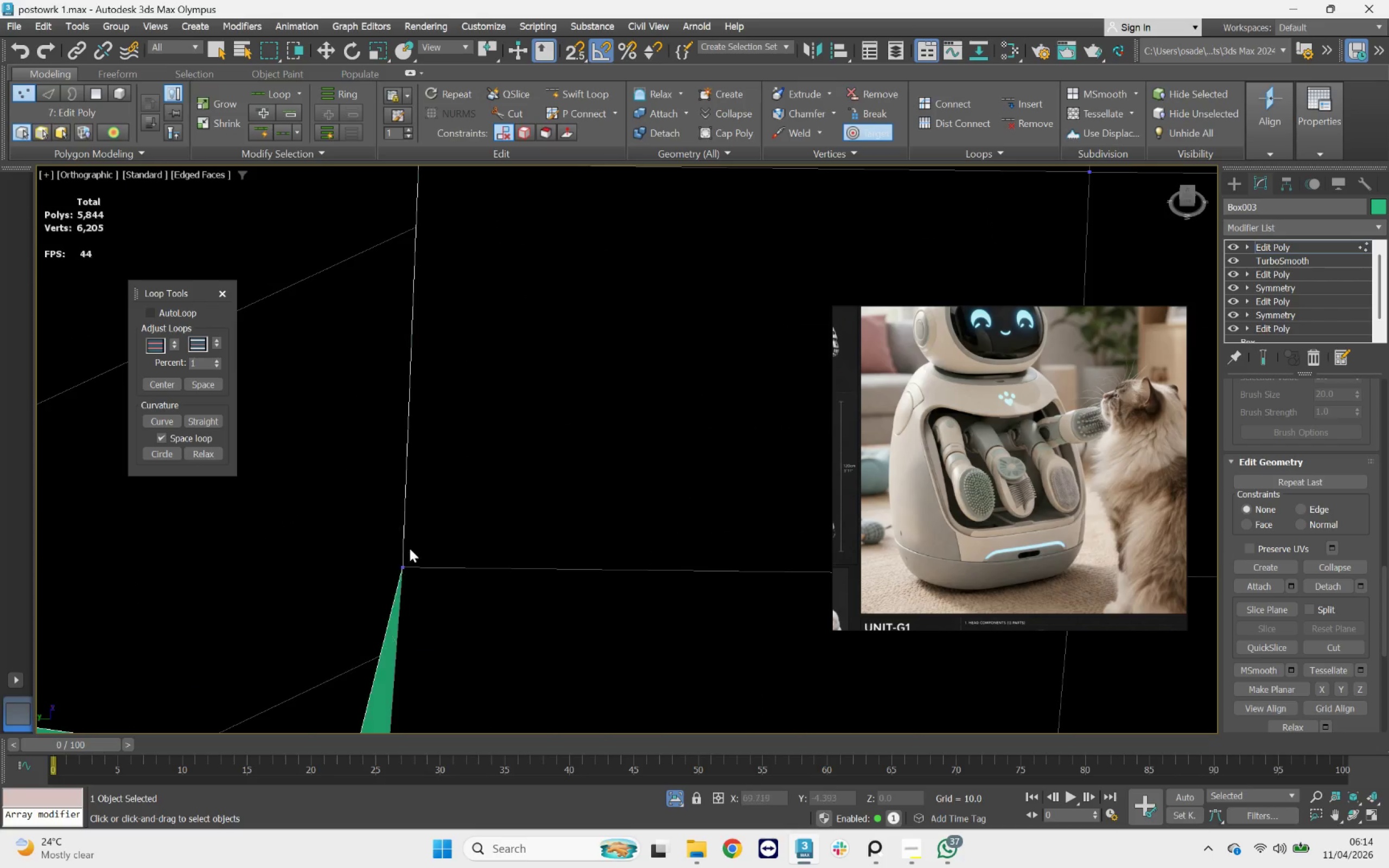 
scroll: coordinate [324, 552], scroll_direction: up, amount: 4.0
 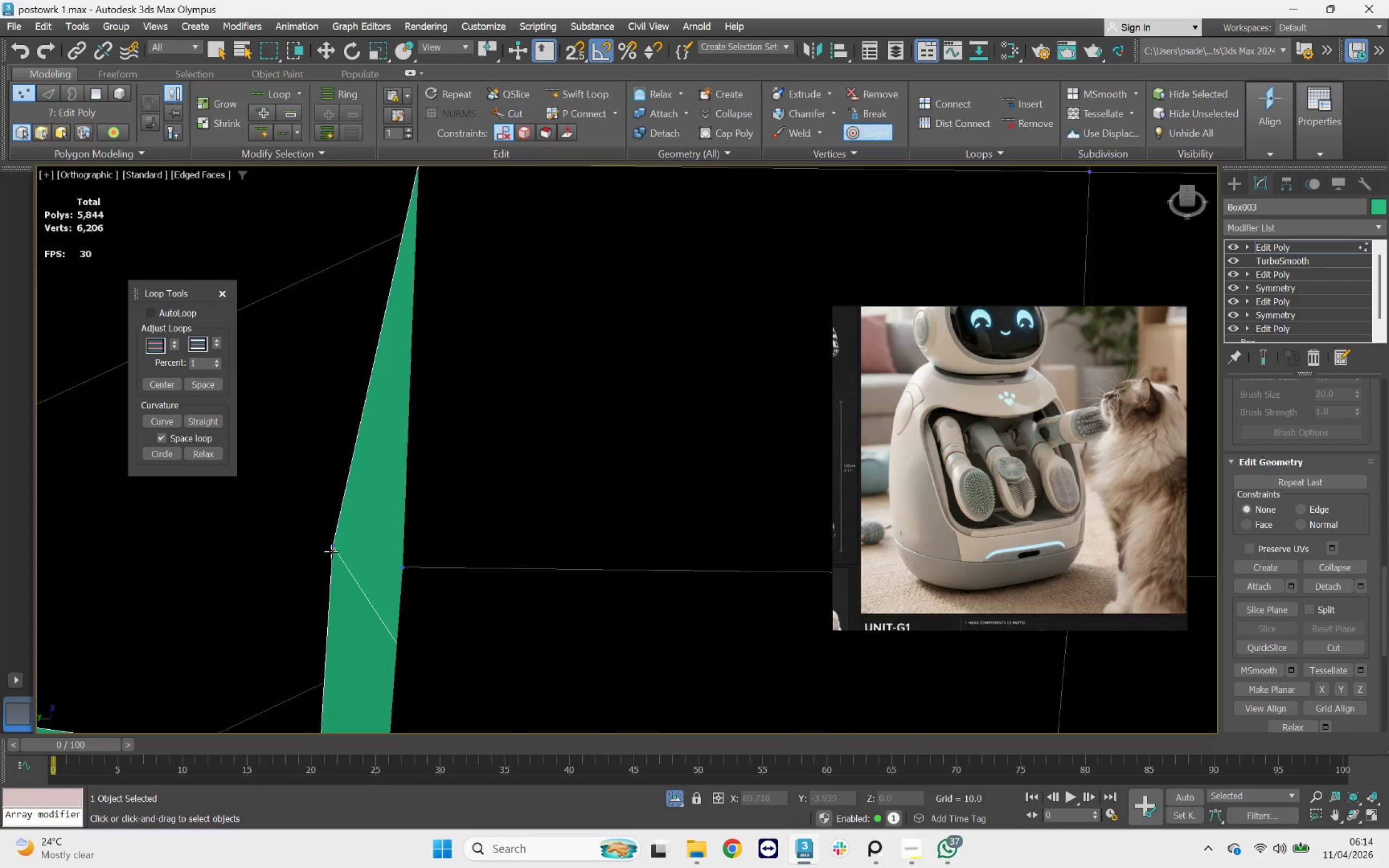 
hold_key(key=AltLeft, duration=0.45)
 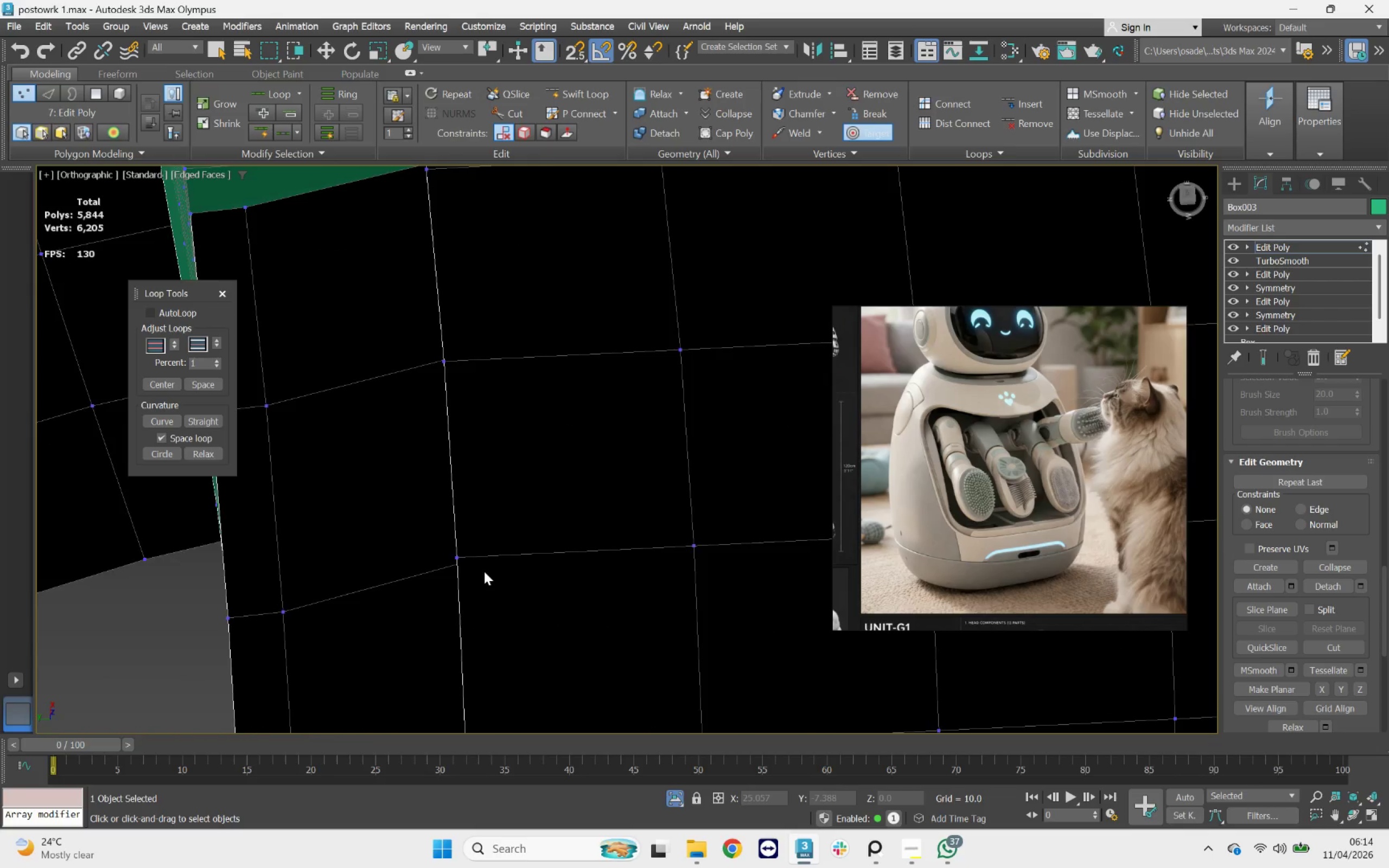 
scroll: coordinate [484, 571], scroll_direction: down, amount: 7.0
 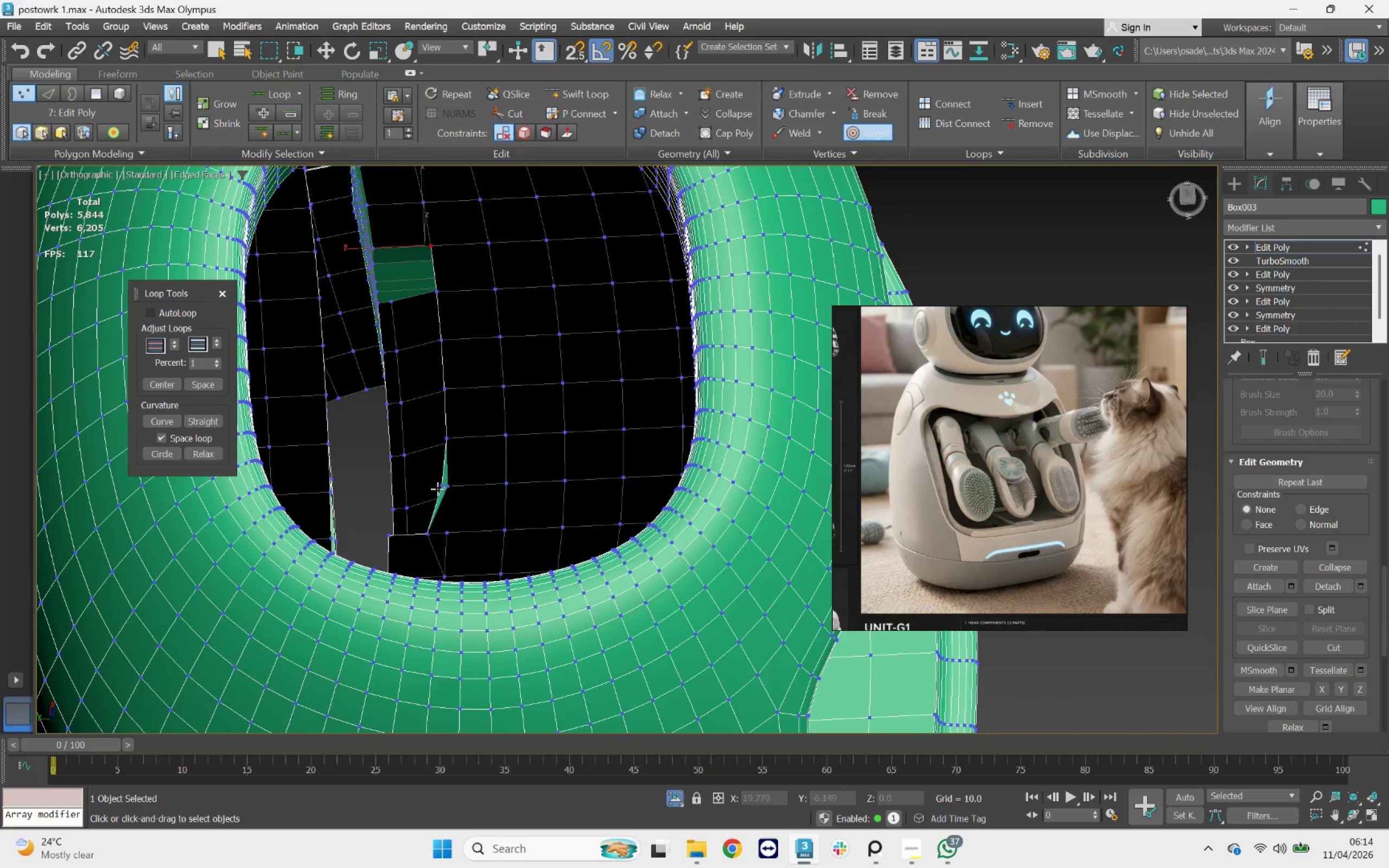 
scroll: coordinate [453, 532], scroll_direction: up, amount: 3.0
 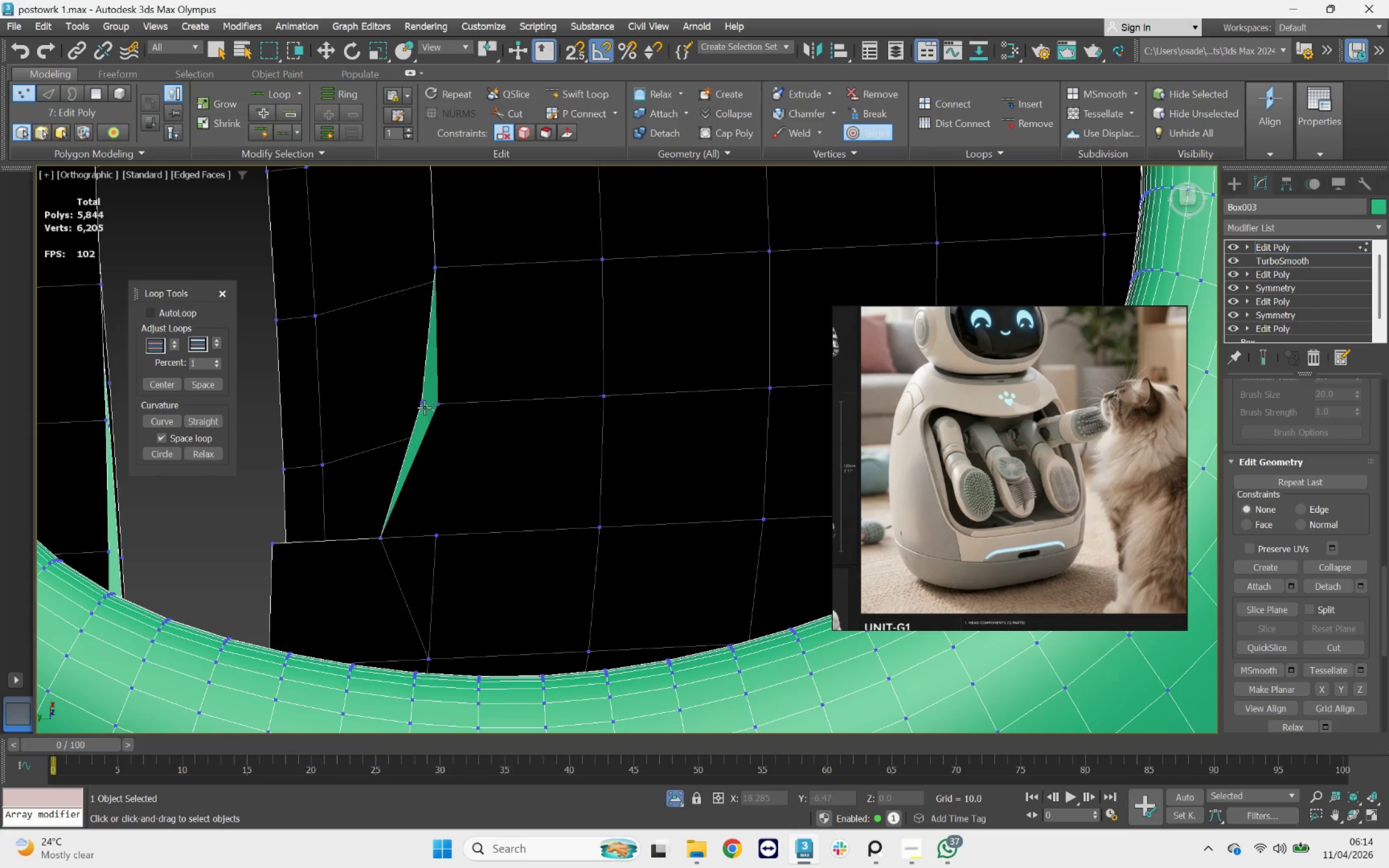 
left_click_drag(start_coordinate=[419, 400], to_coordinate=[438, 406])
 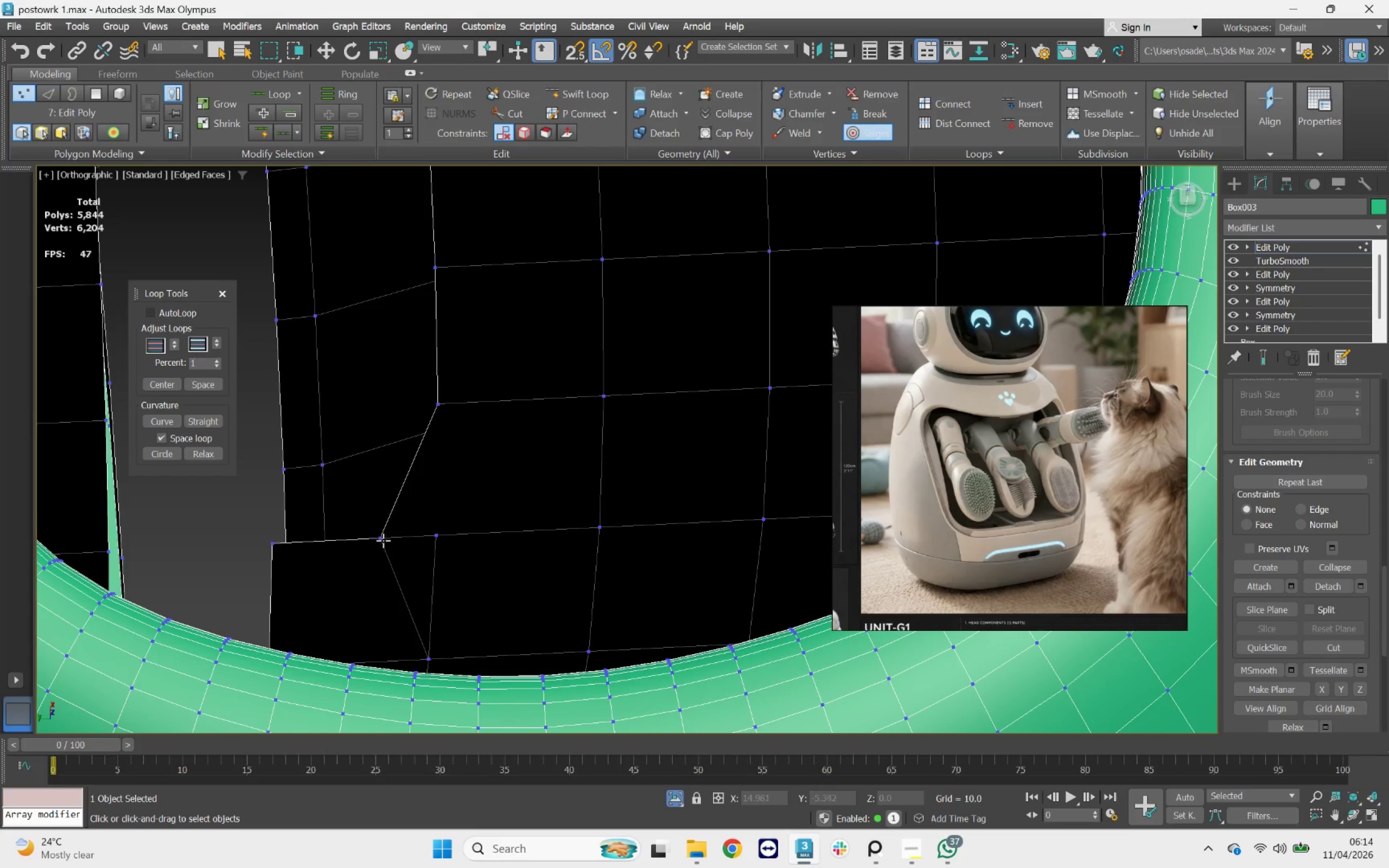 
left_click_drag(start_coordinate=[384, 537], to_coordinate=[433, 535])
 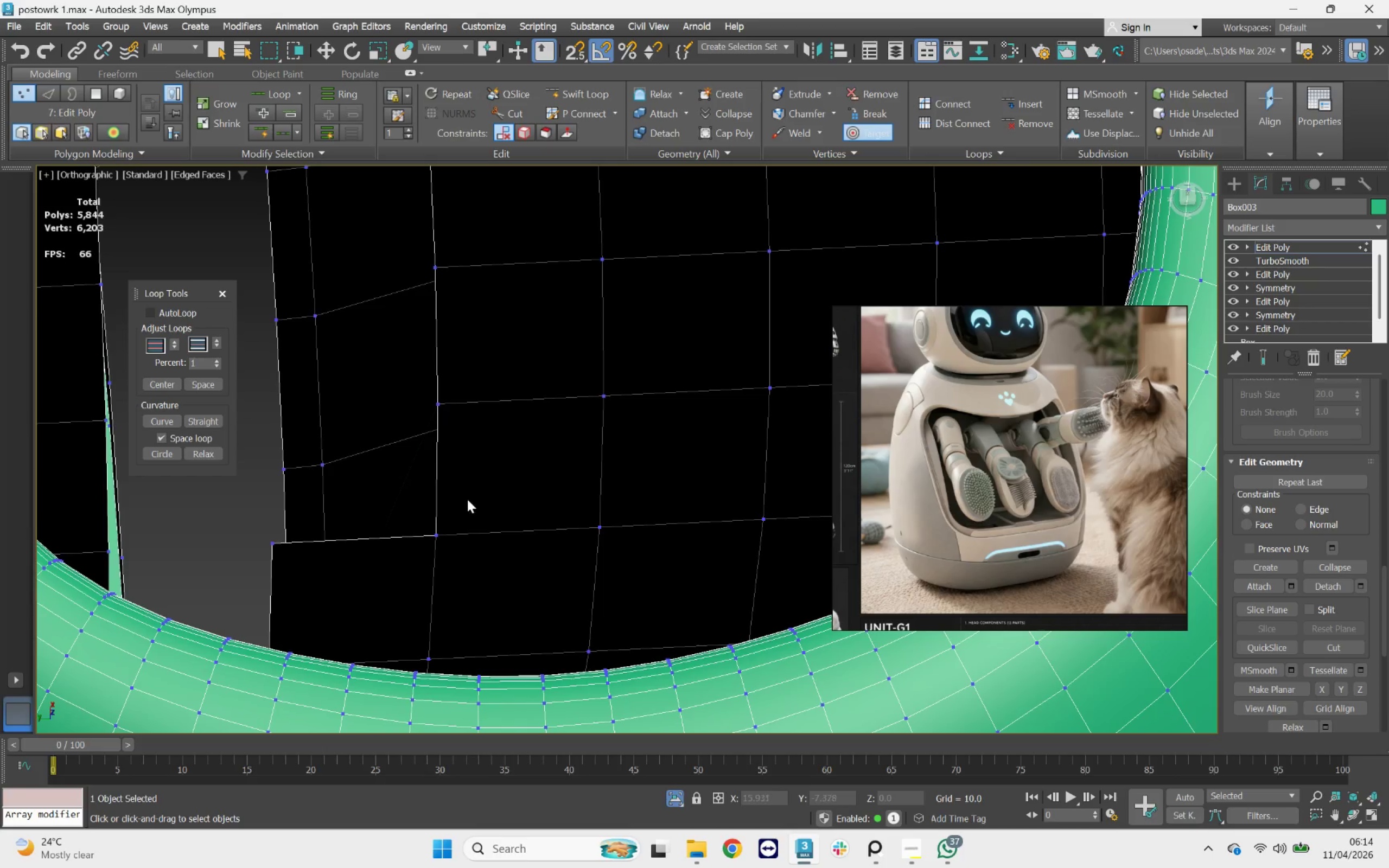 
hold_key(key=AltLeft, duration=1.78)
 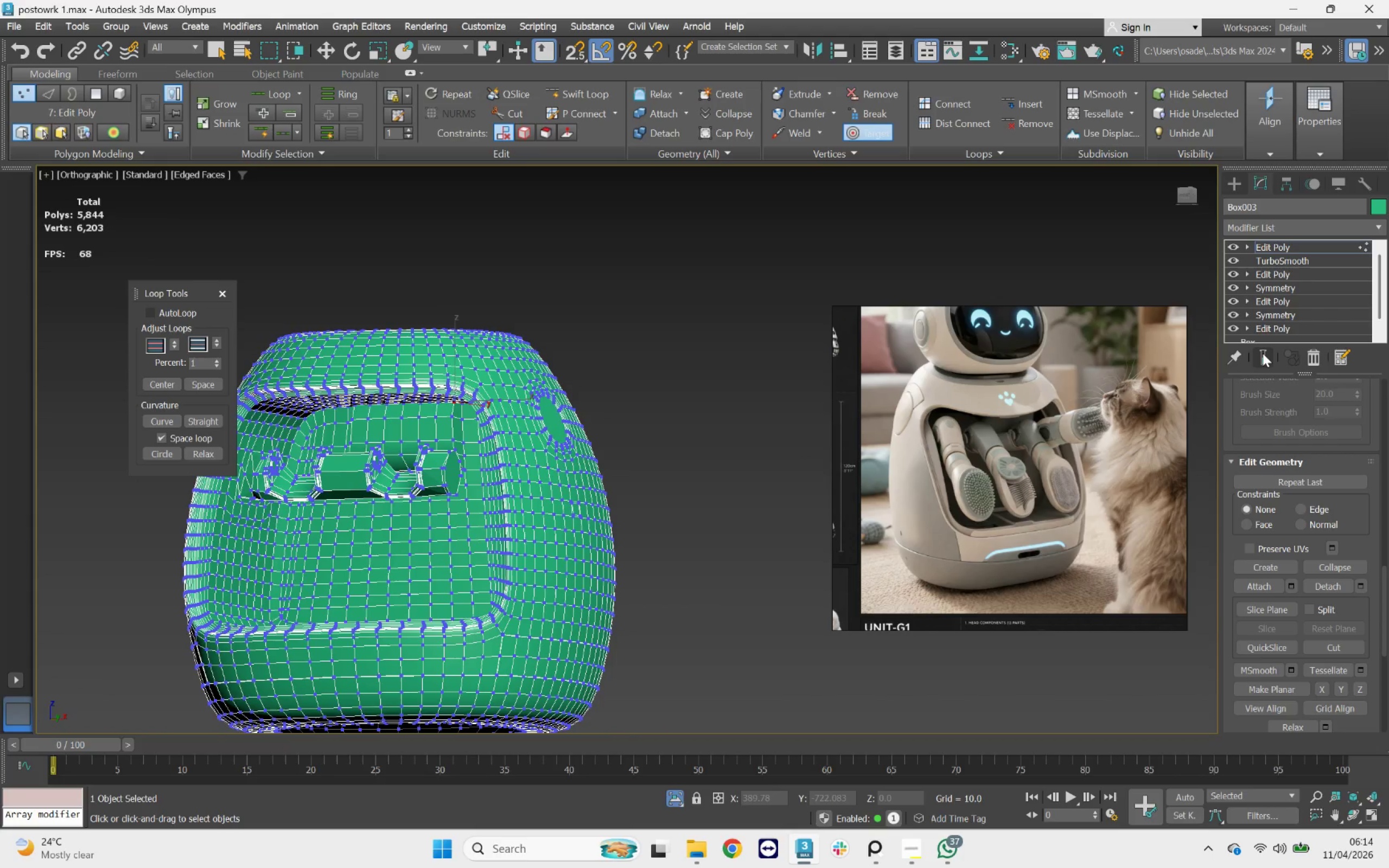 
scroll: coordinate [466, 498], scroll_direction: down, amount: 6.0
 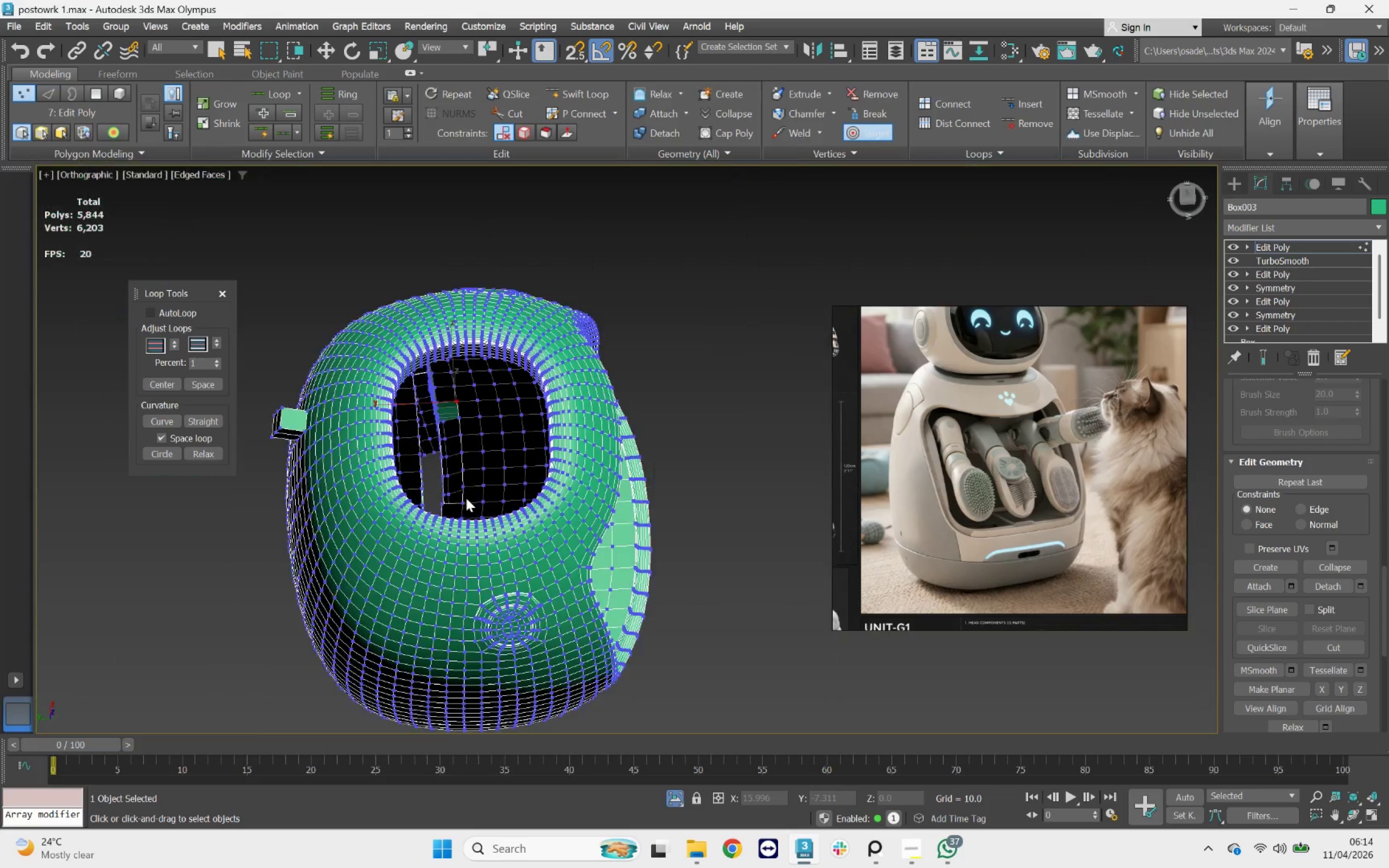 
left_click([1261, 354])
 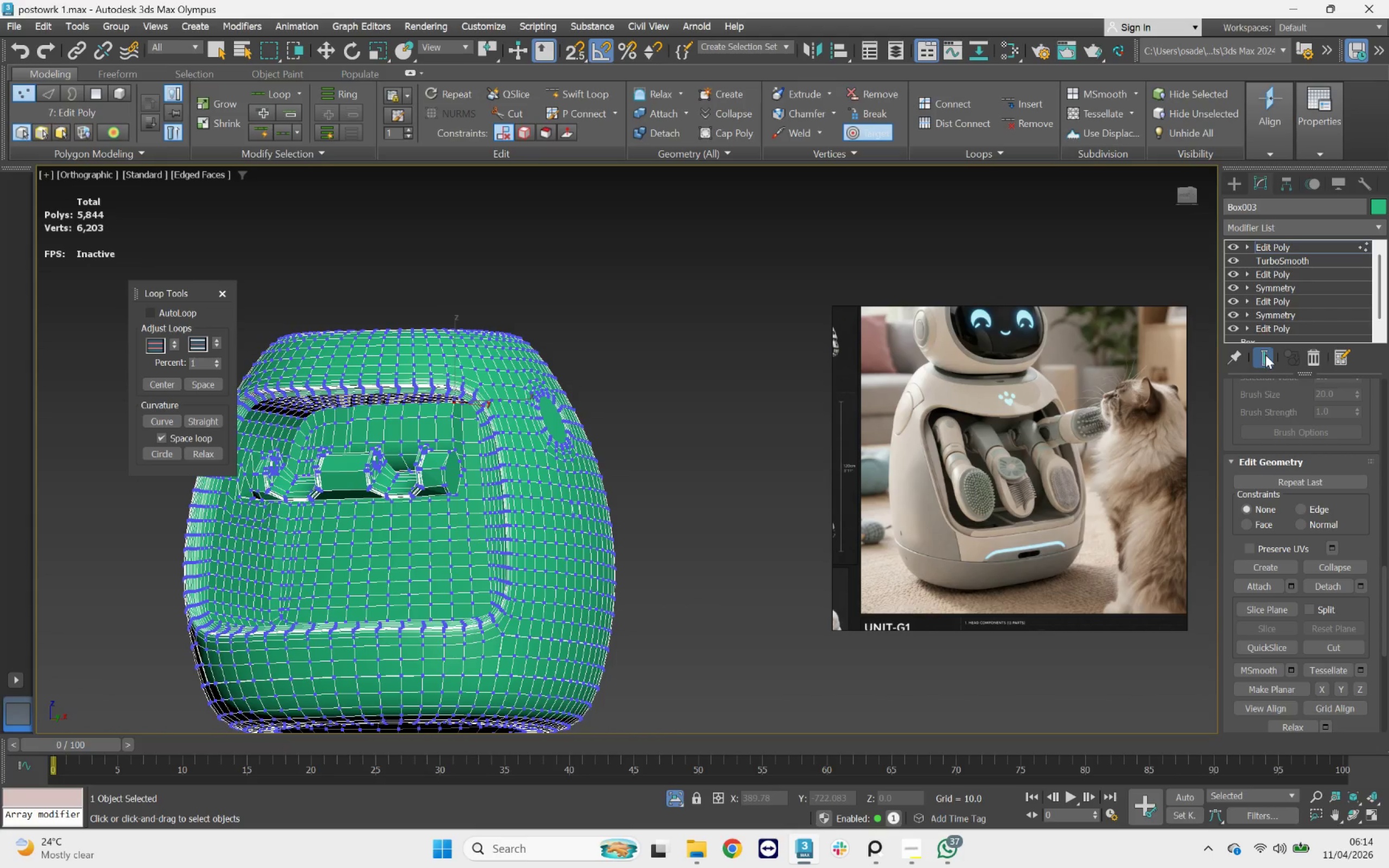 
left_click([1265, 355])
 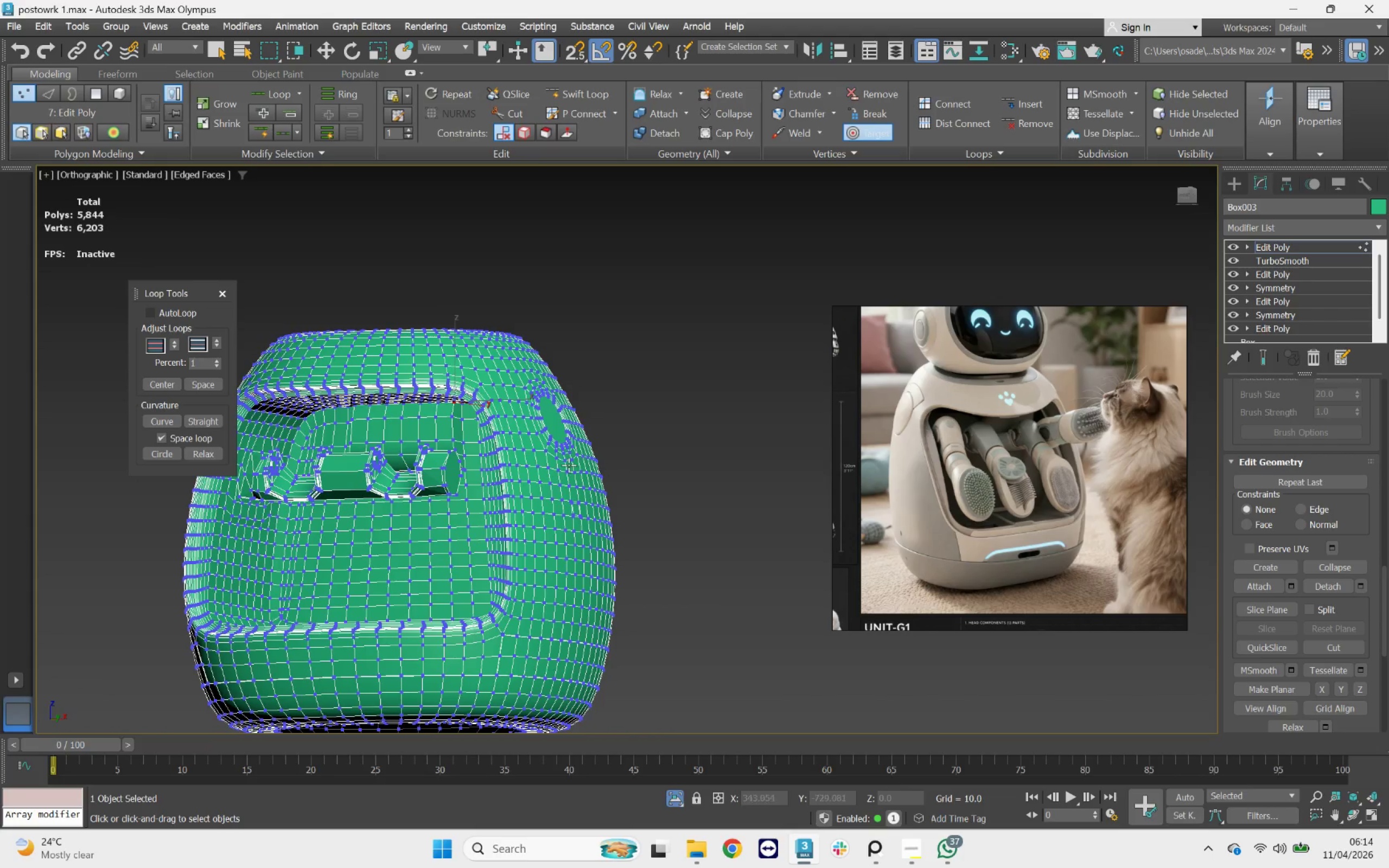 
scroll: coordinate [470, 446], scroll_direction: up, amount: 2.0
 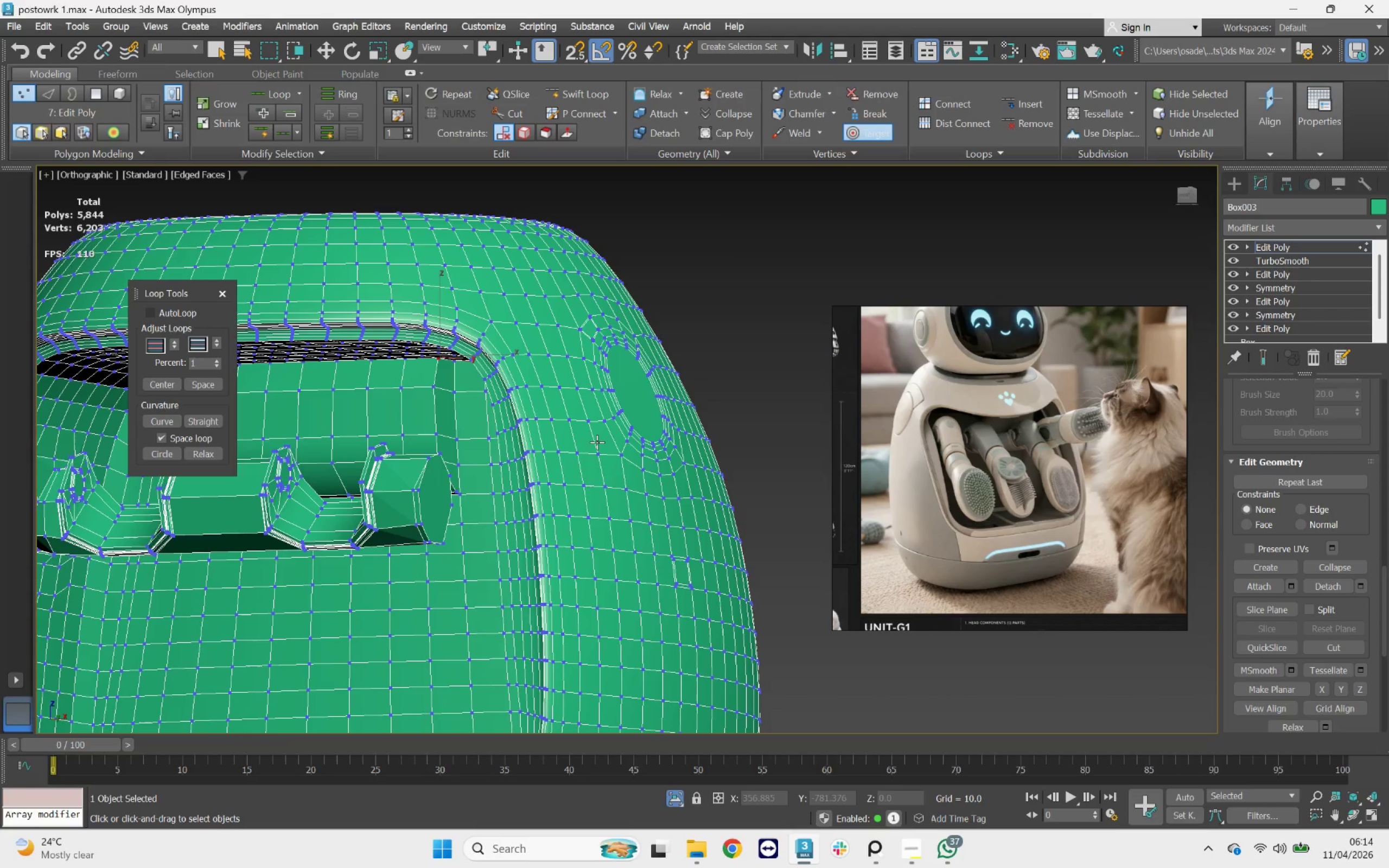 
hold_key(key=AltLeft, duration=0.87)
 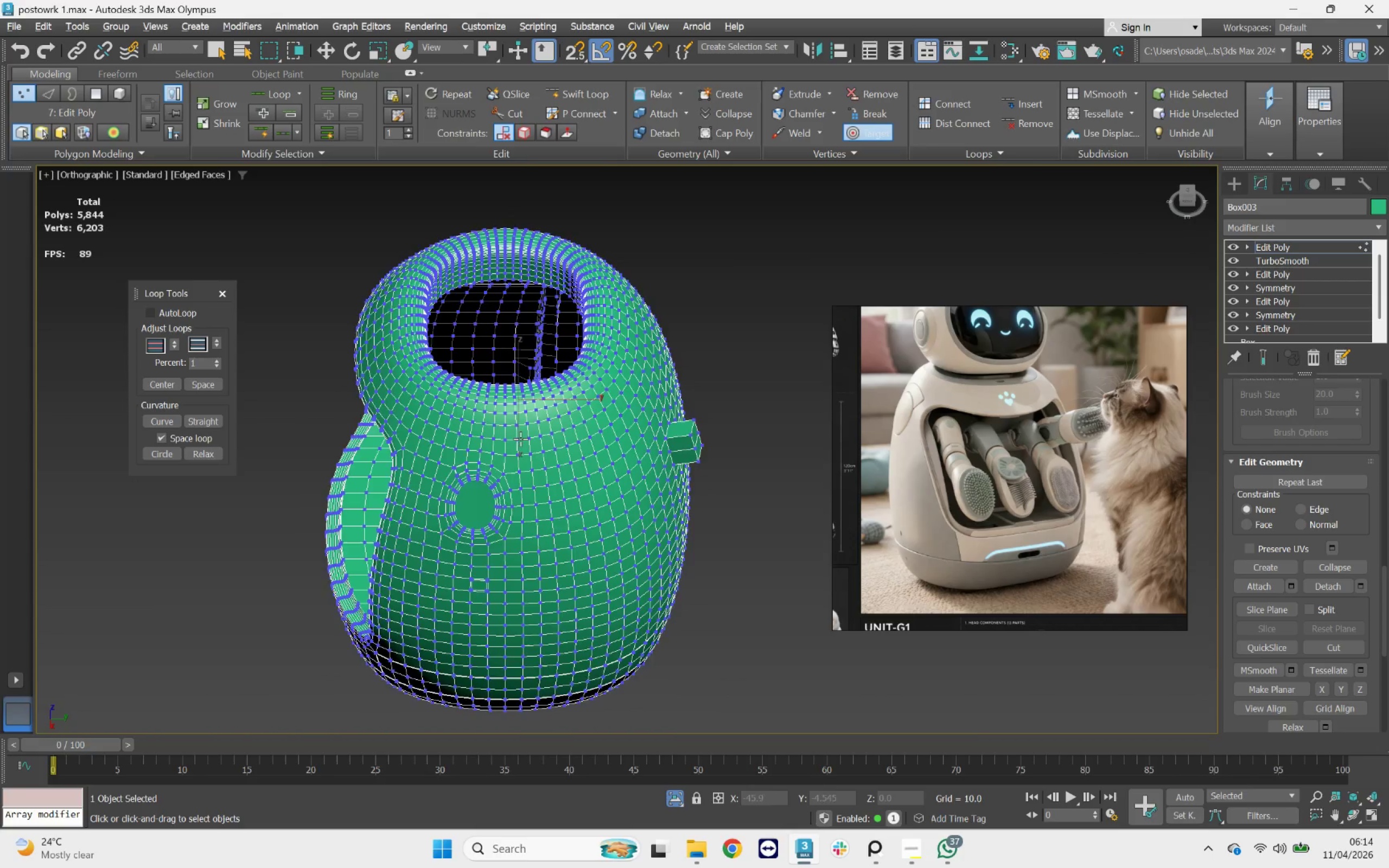 
scroll: coordinate [597, 442], scroll_direction: down, amount: 2.0
 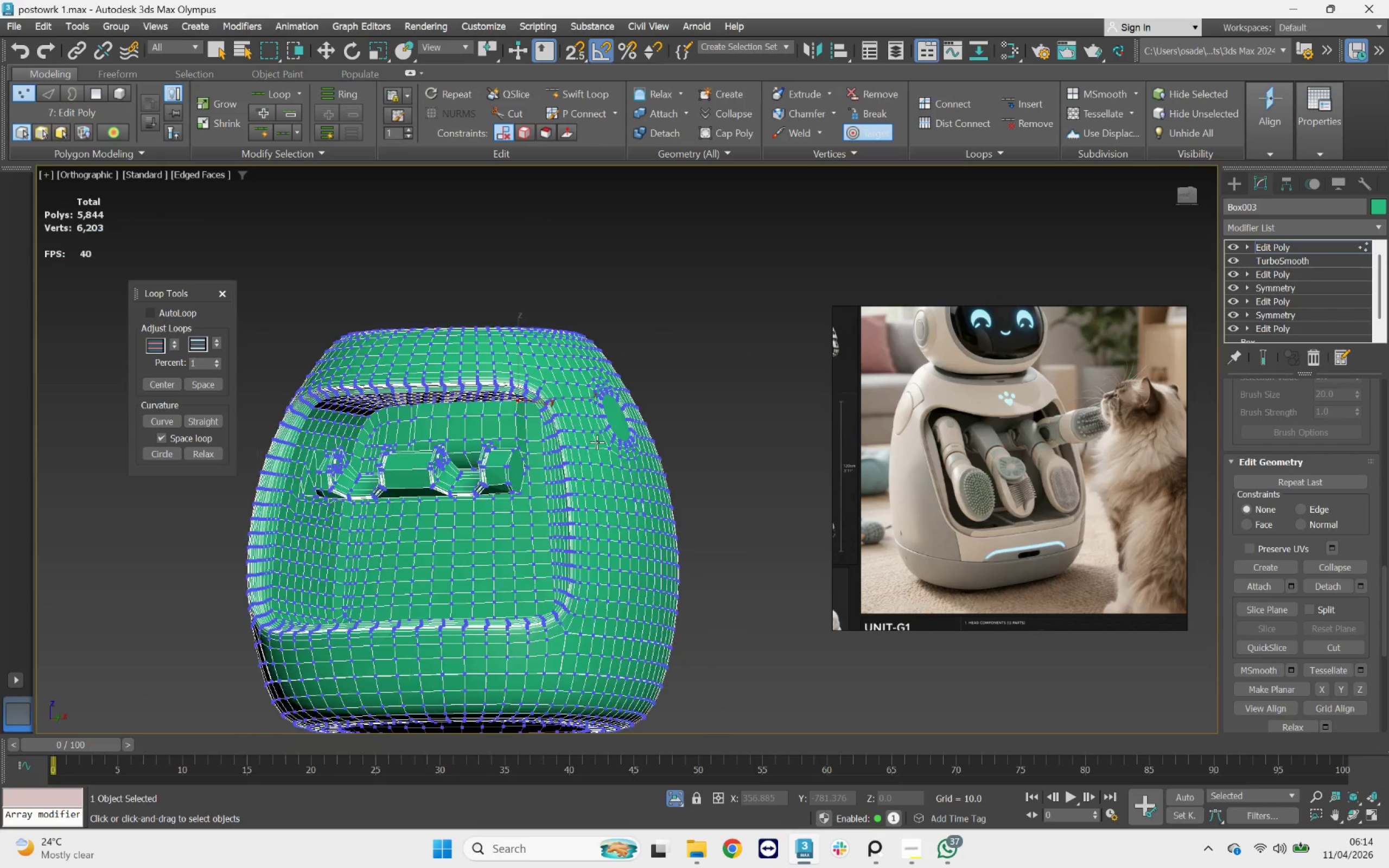 
scroll: coordinate [521, 410], scroll_direction: up, amount: 3.0
 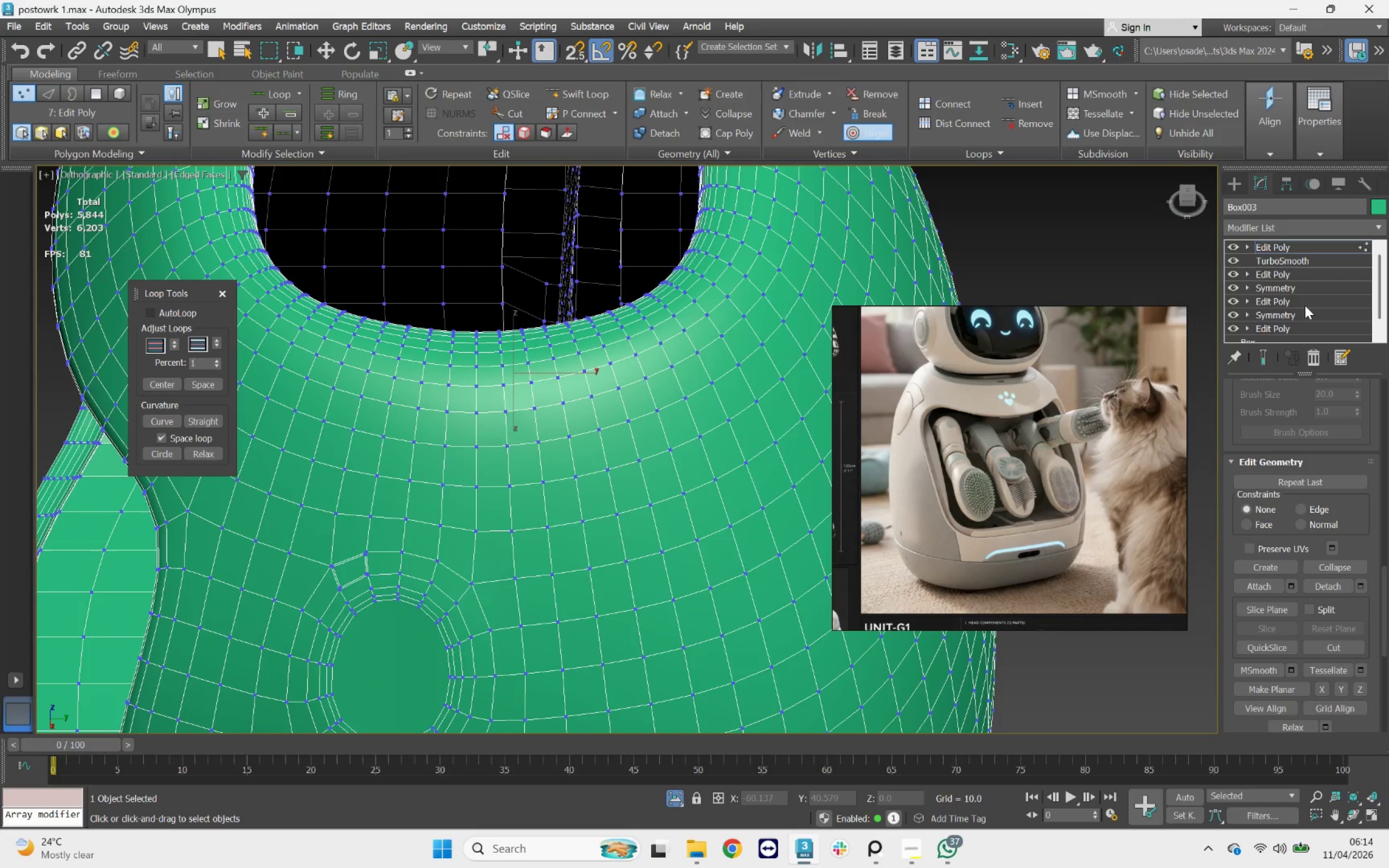 
key(1)
 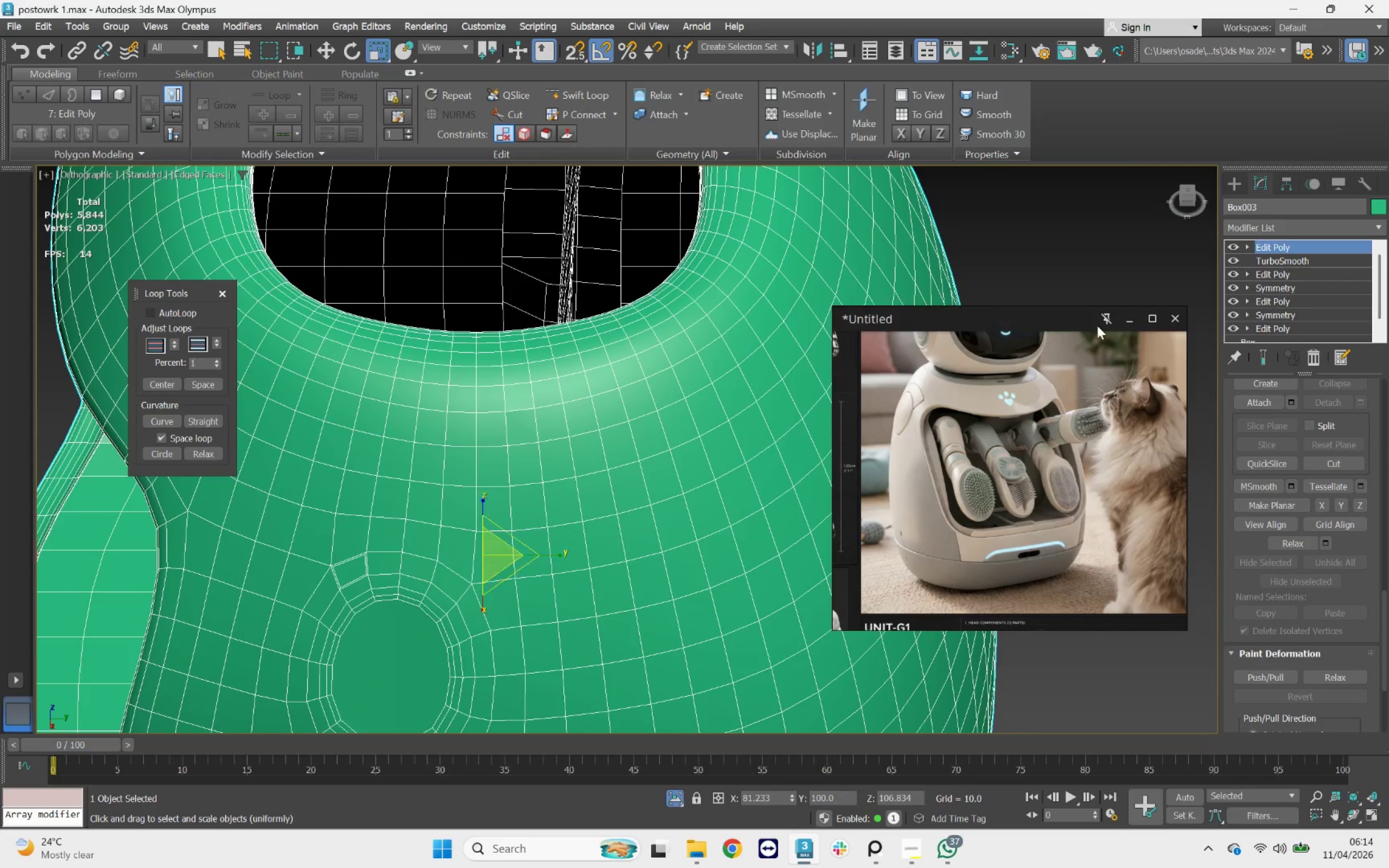 
scroll: coordinate [747, 395], scroll_direction: down, amount: 4.0
 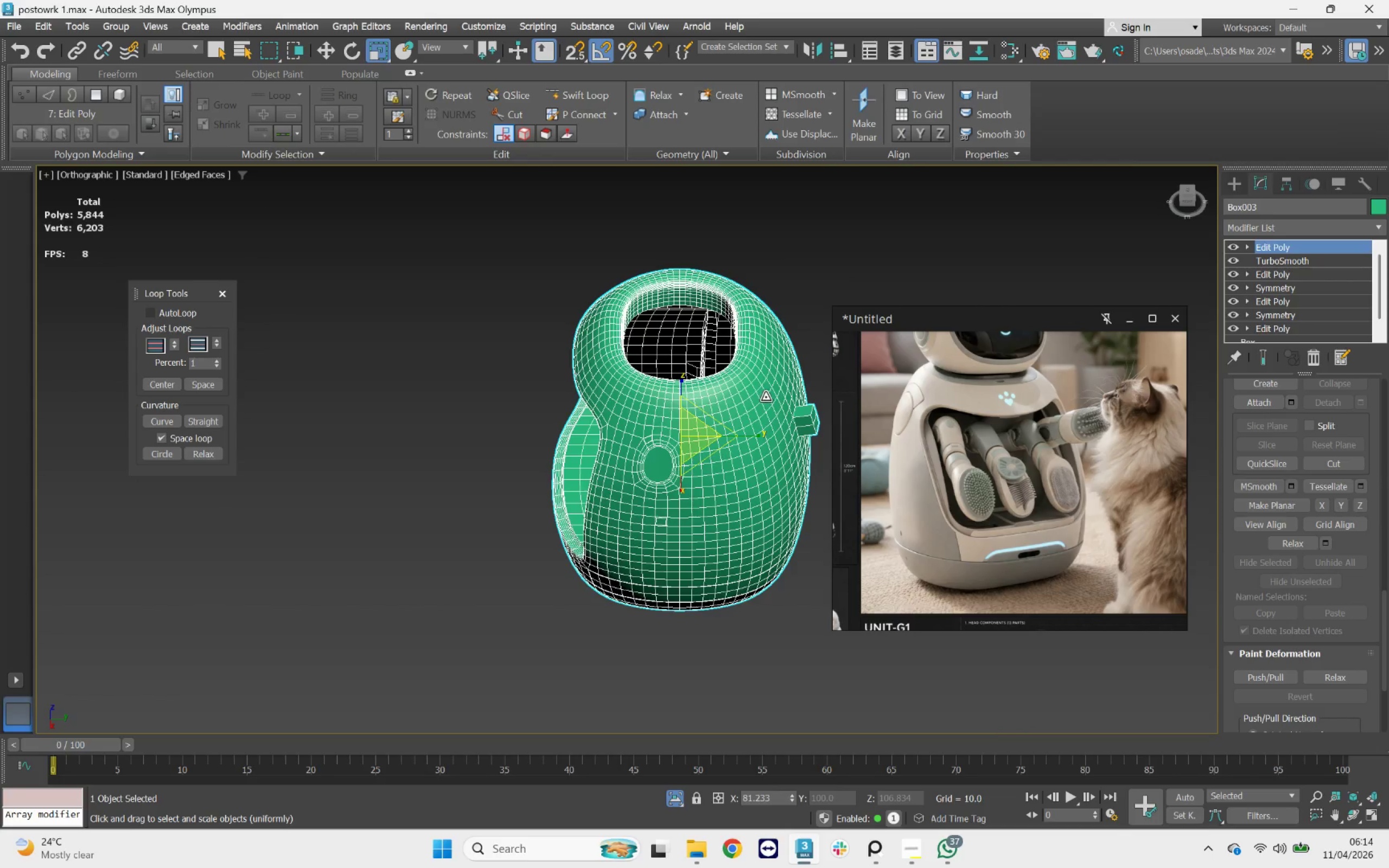 
hold_key(key=AltLeft, duration=2.34)
 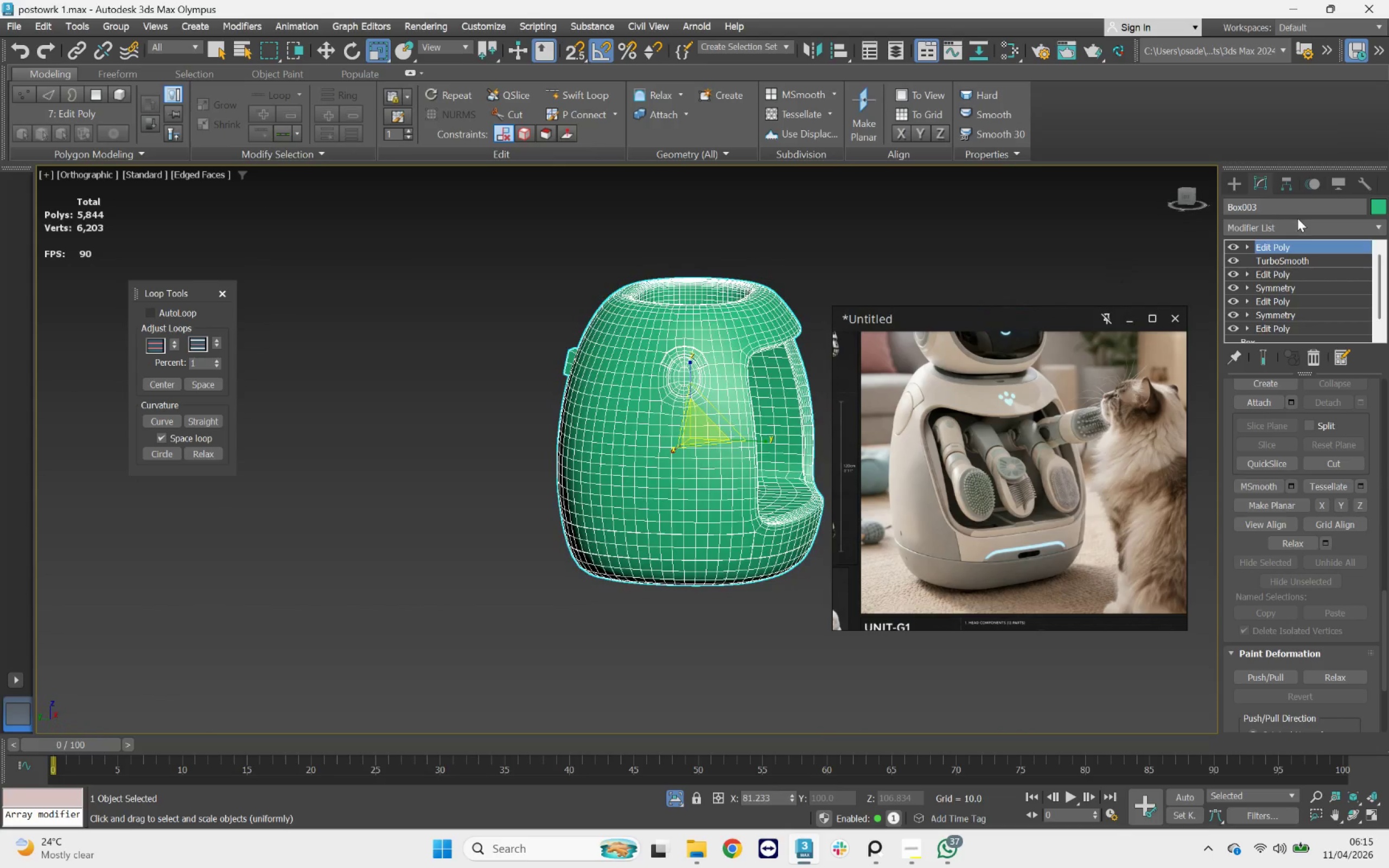 
double_click([1295, 225])
 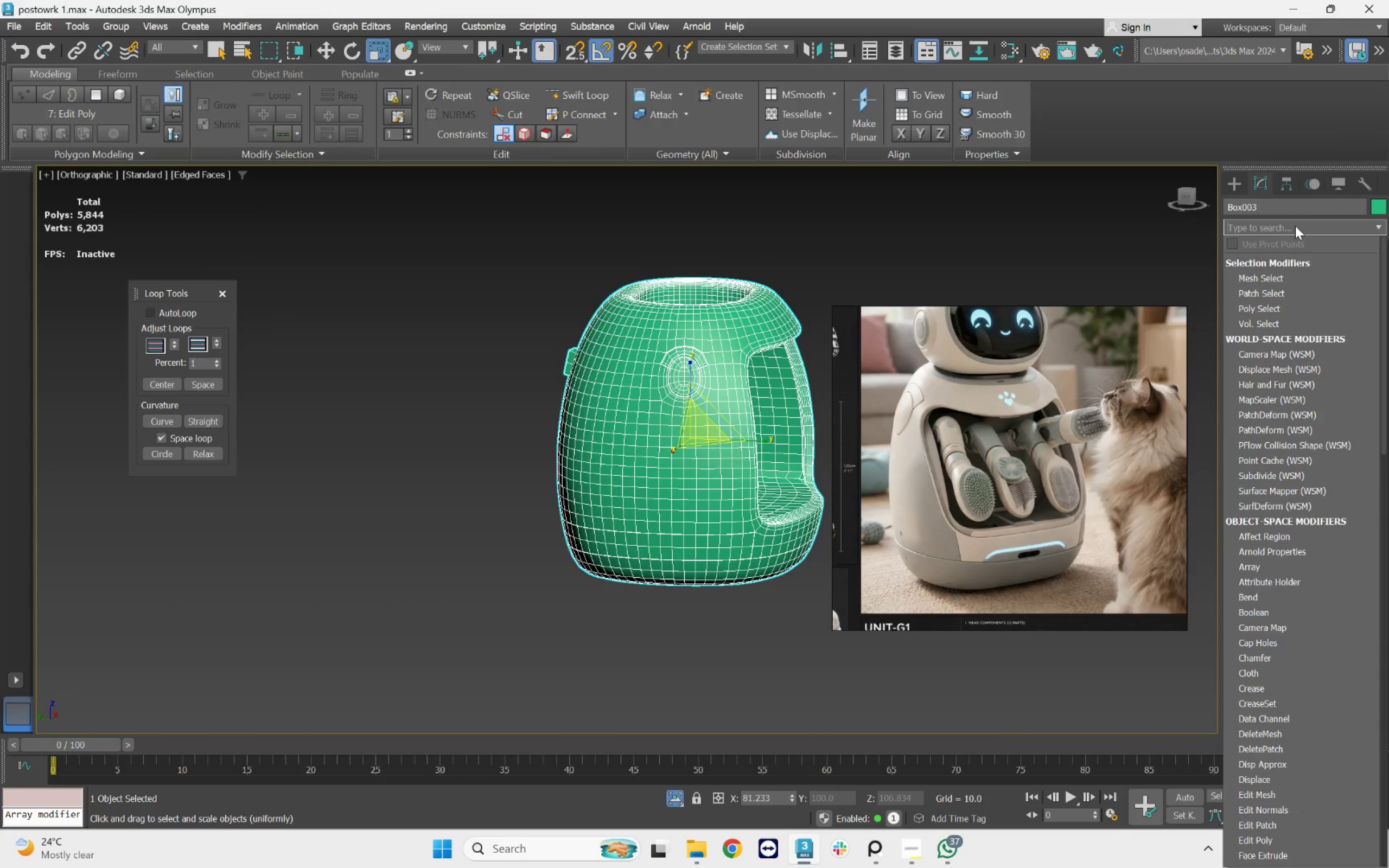 
key(T)
 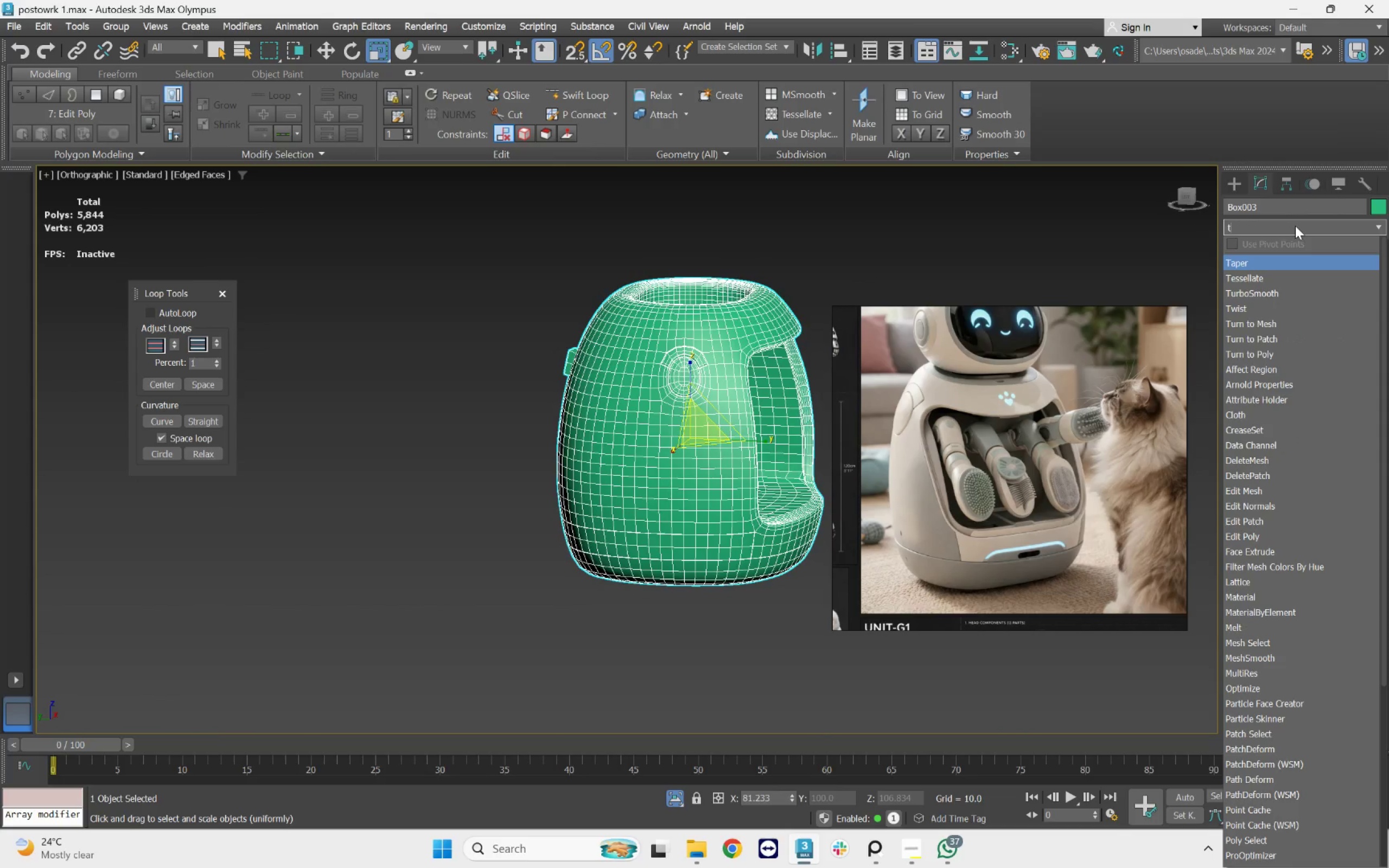 
key(U)
 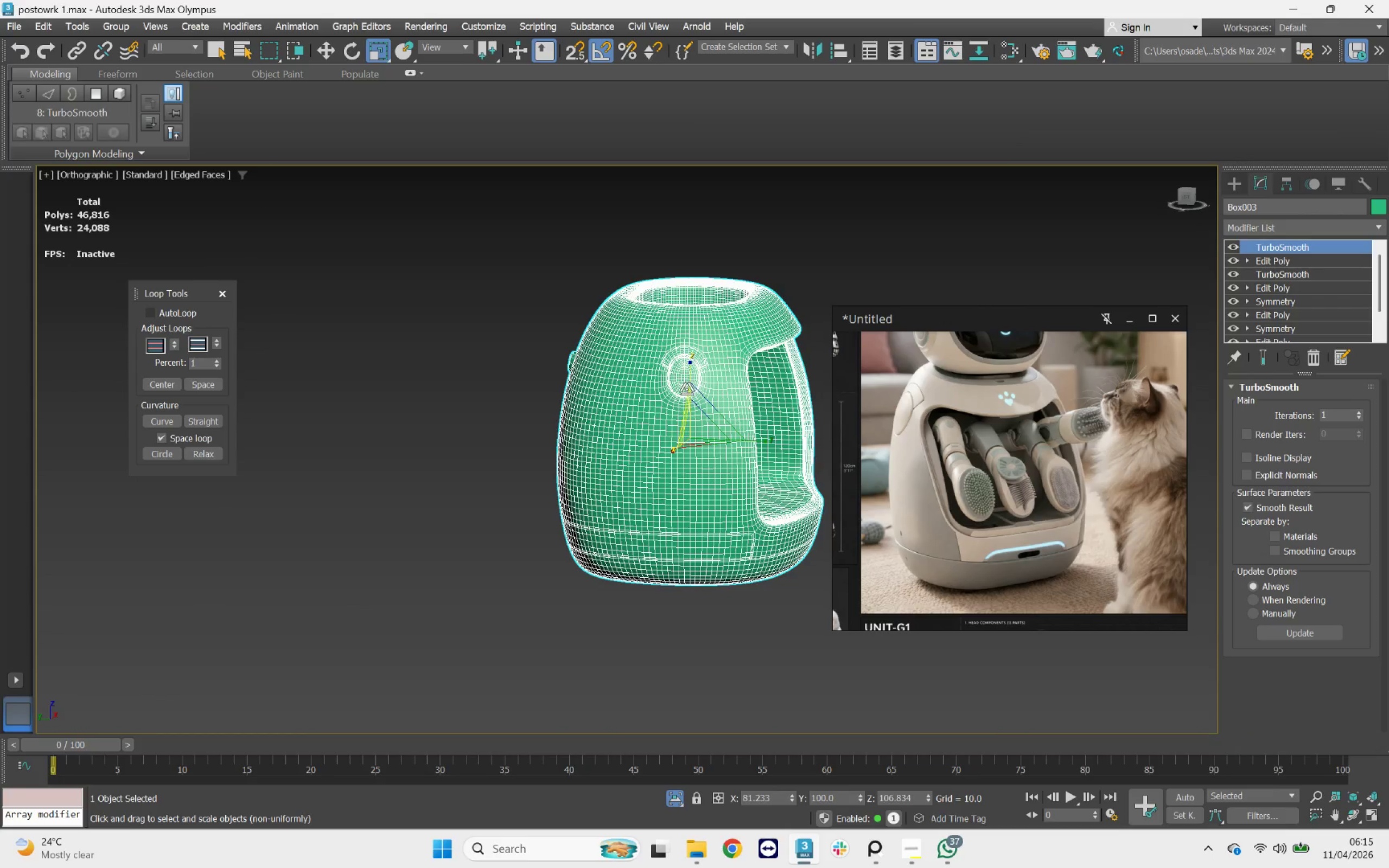 
scroll: coordinate [557, 330], scroll_direction: up, amount: 6.0
 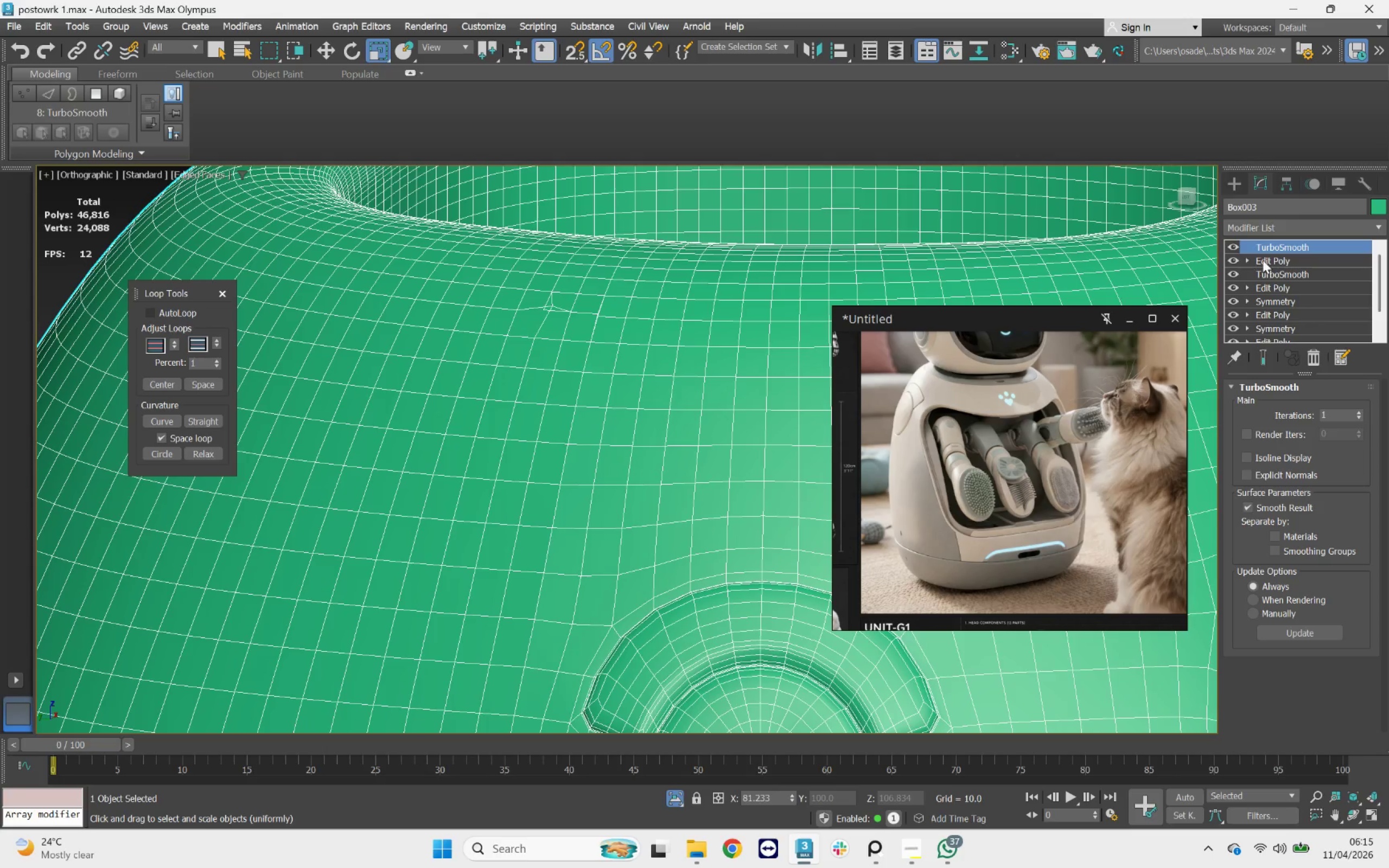 
left_click([1270, 259])
 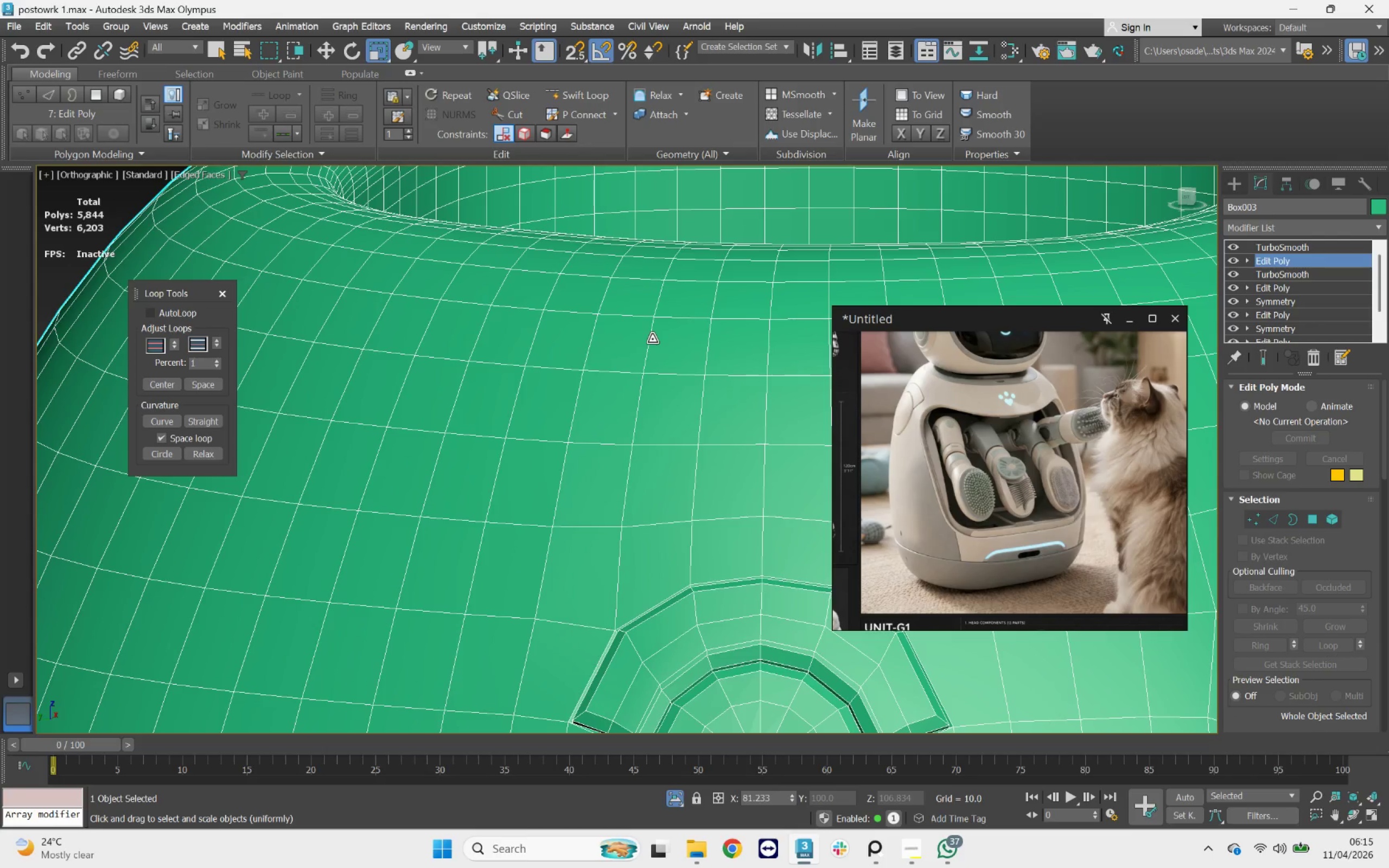 
key(1)
 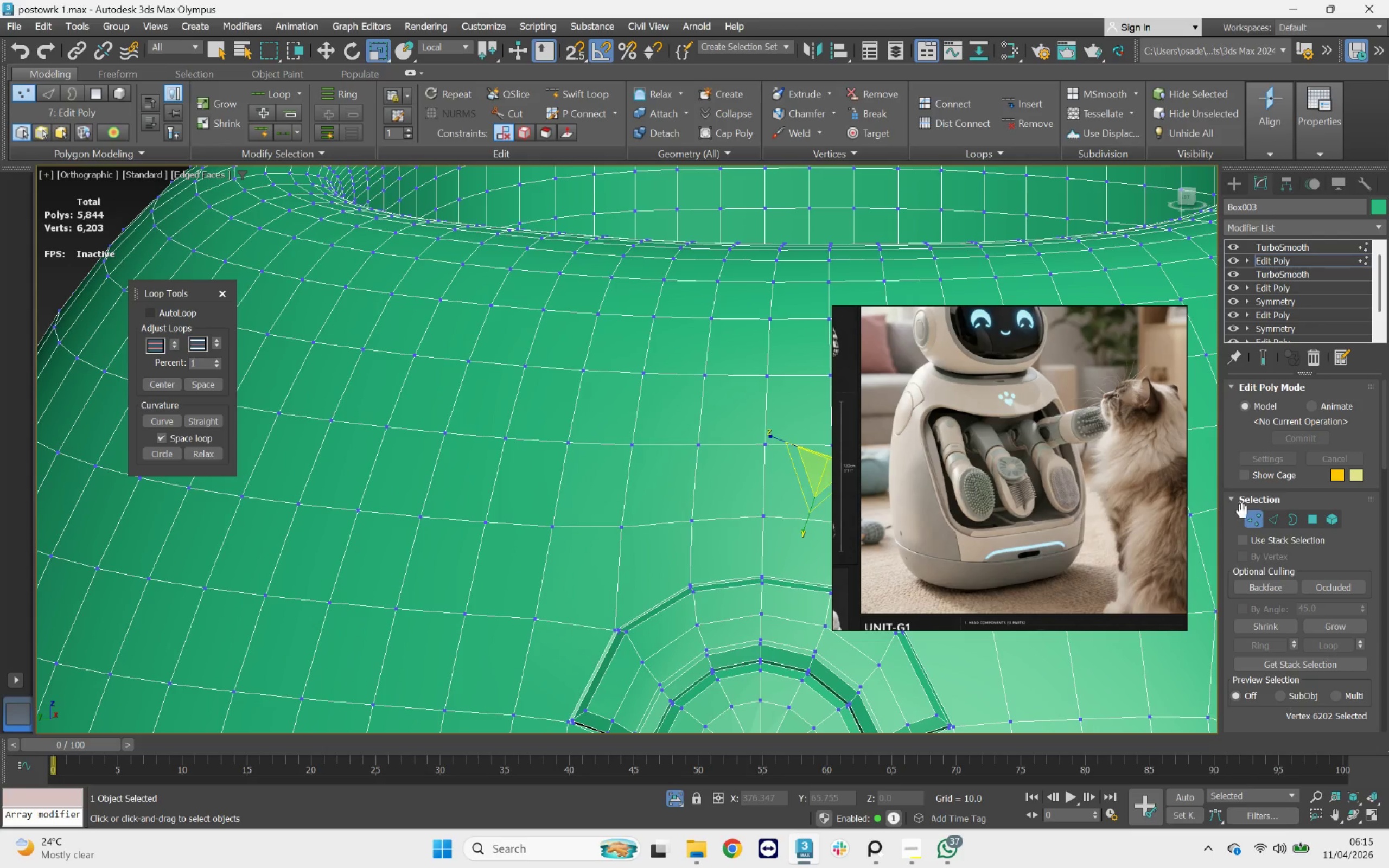 
left_click([1261, 518])
 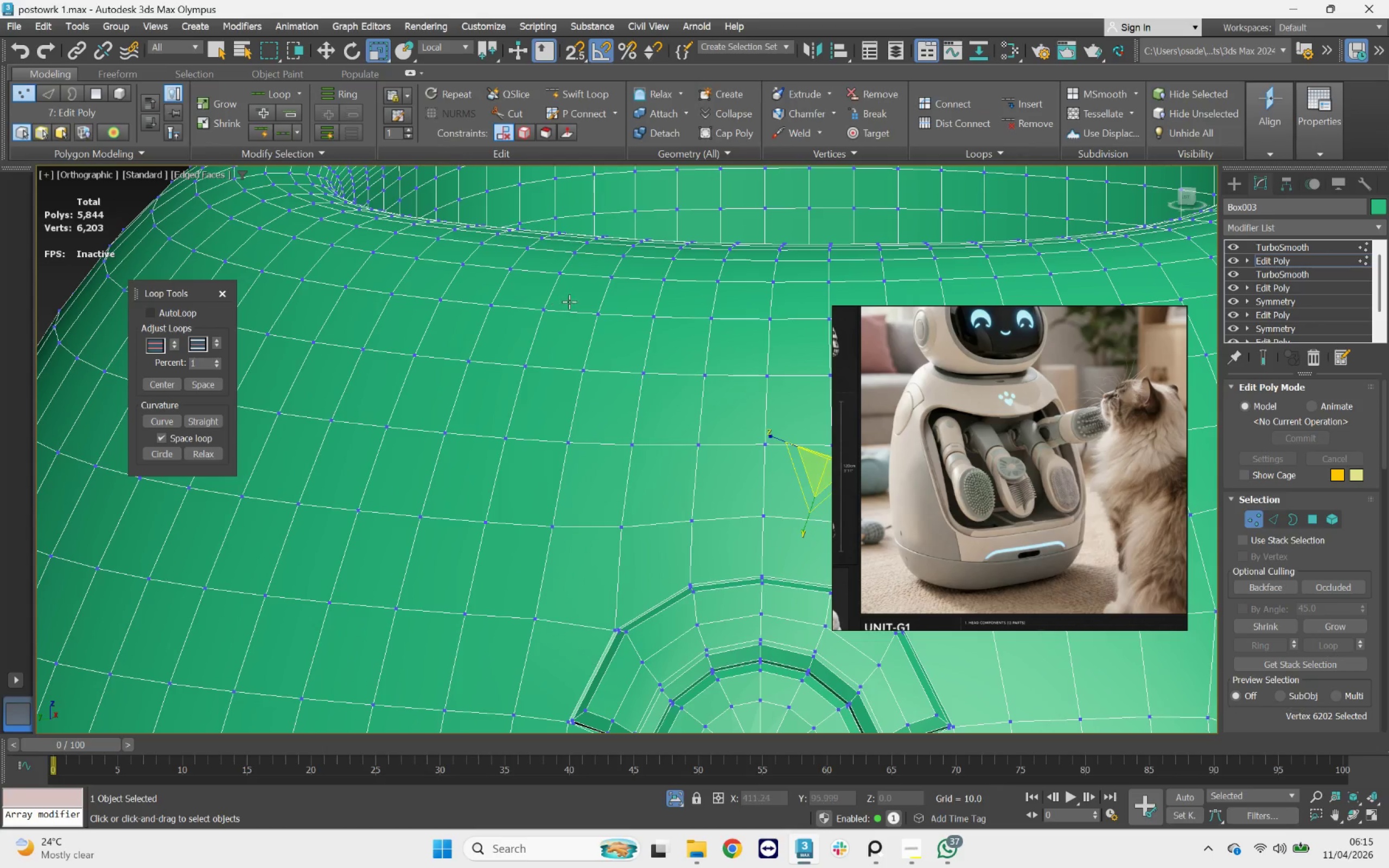 
right_click([573, 301])
 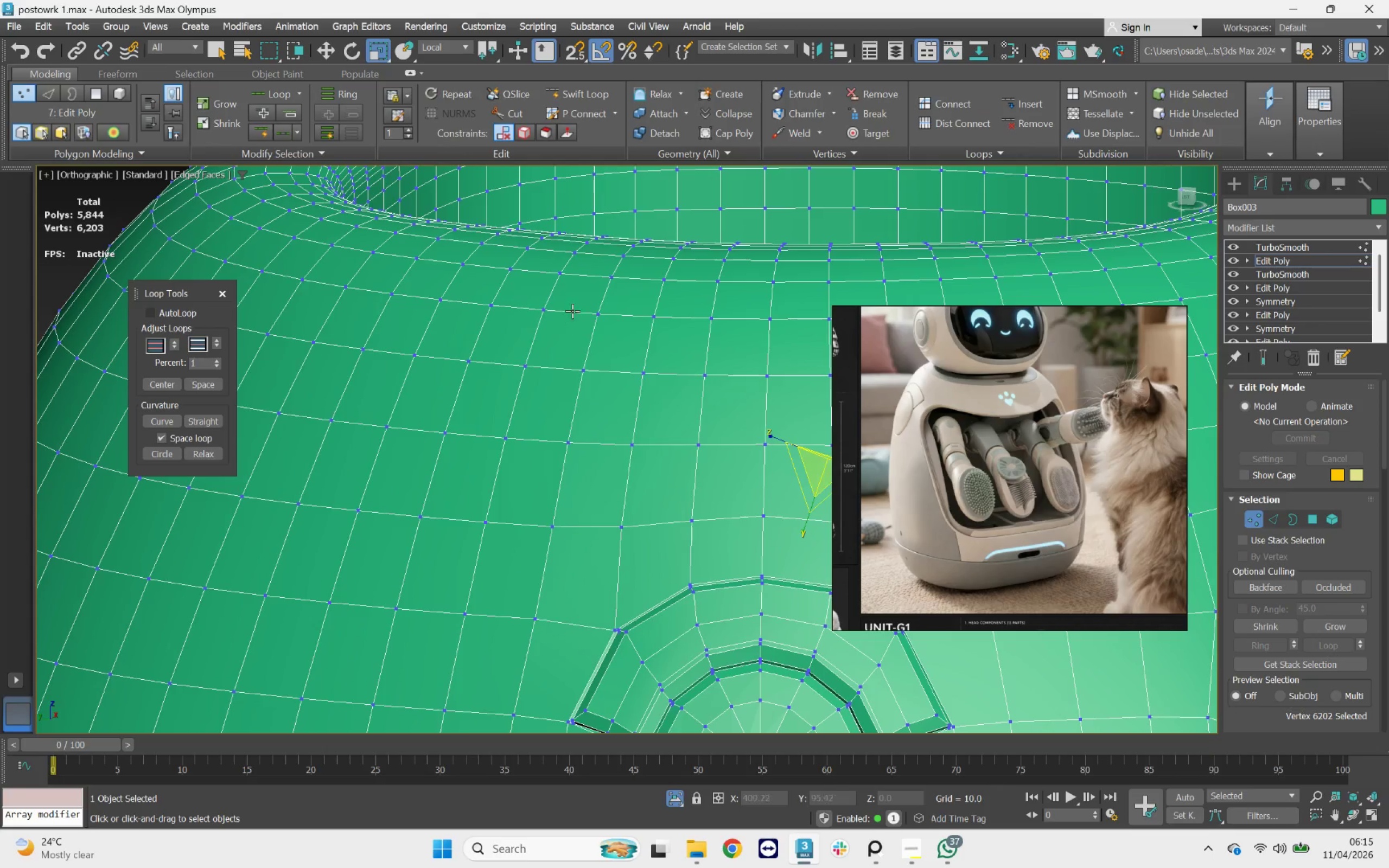 
left_click_drag(start_coordinate=[566, 301], to_coordinate=[530, 336])
 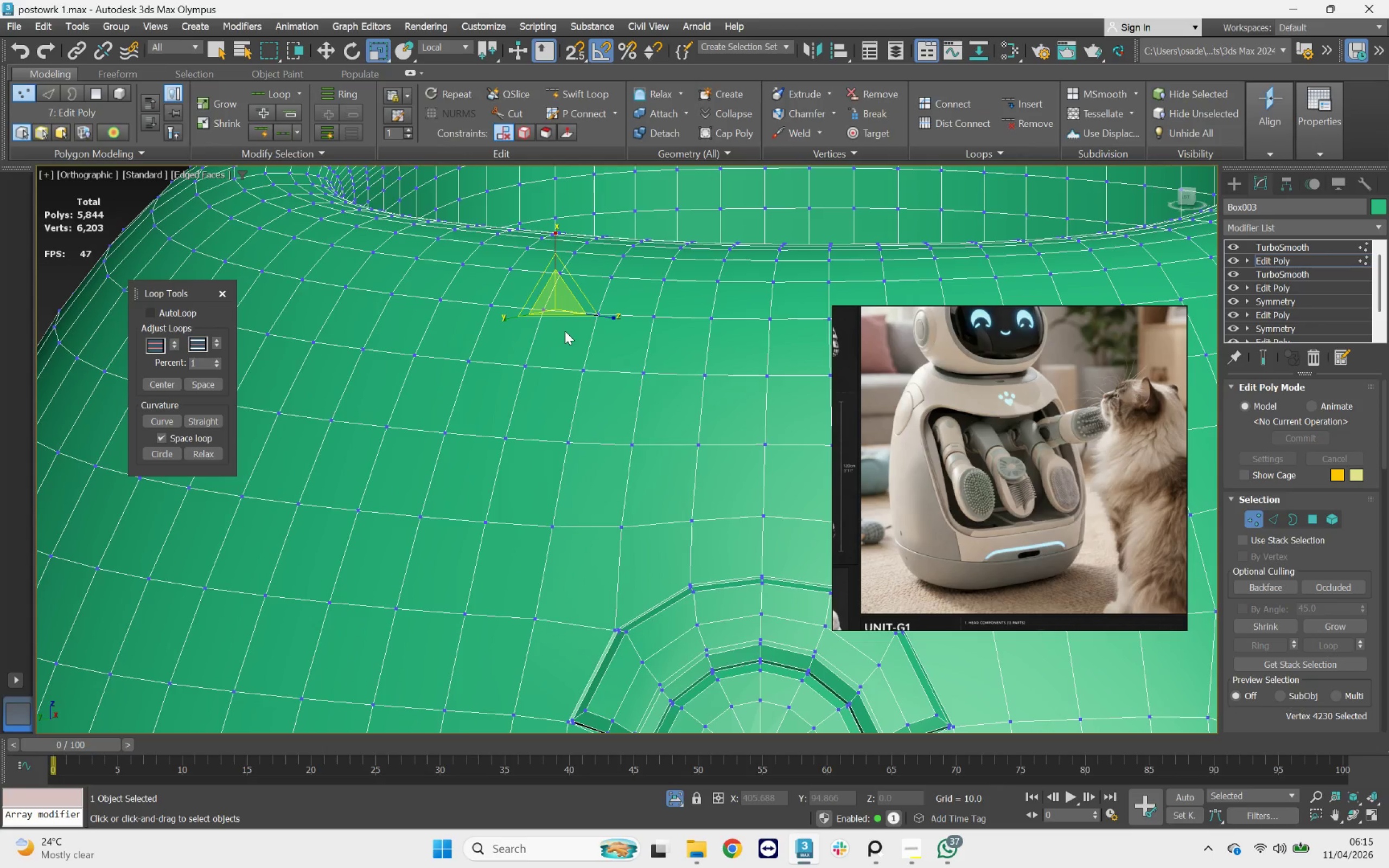 
key(Q)
 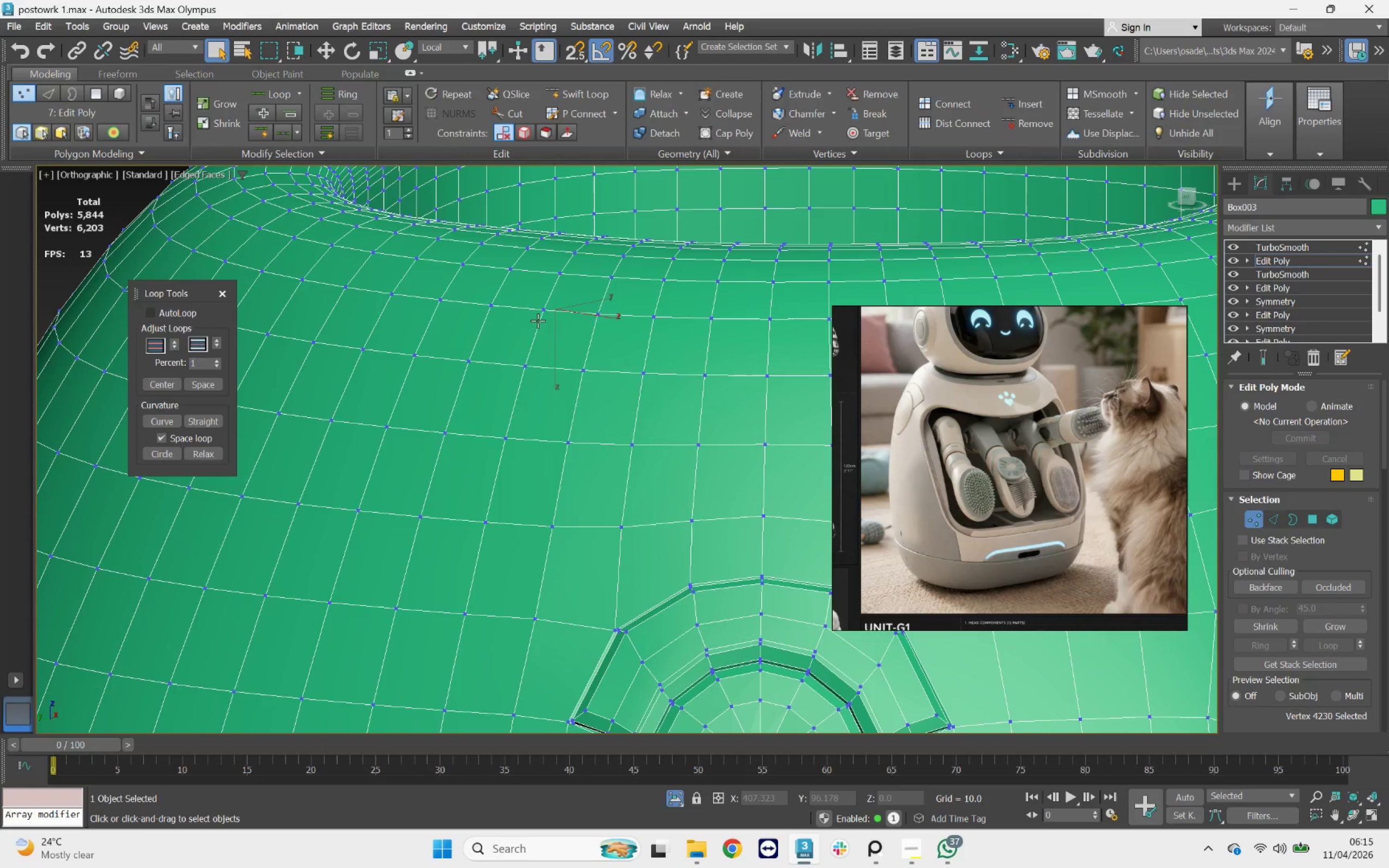 
left_click_drag(start_coordinate=[515, 290], to_coordinate=[565, 319])
 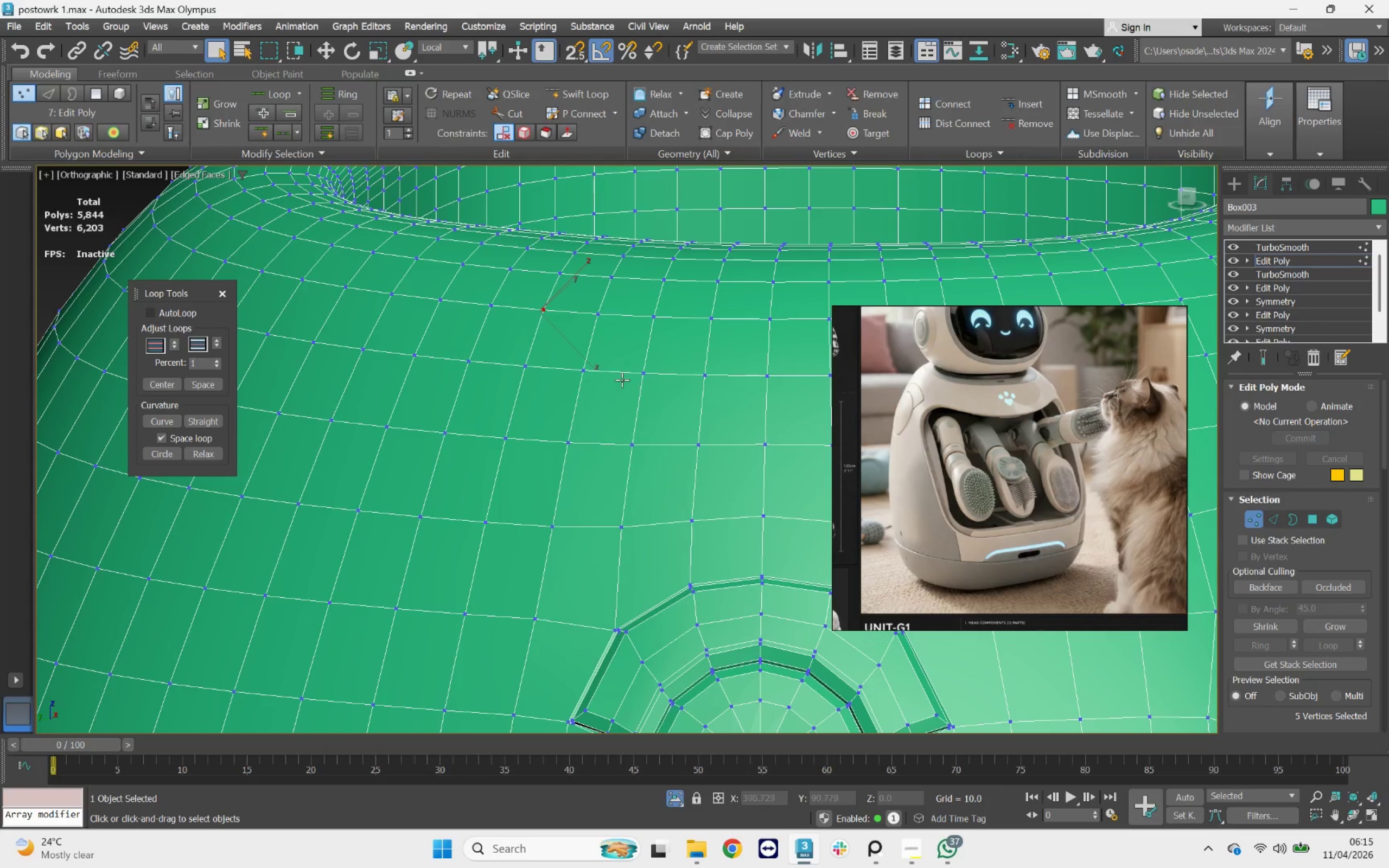 
hold_key(key=AltLeft, duration=1.34)
 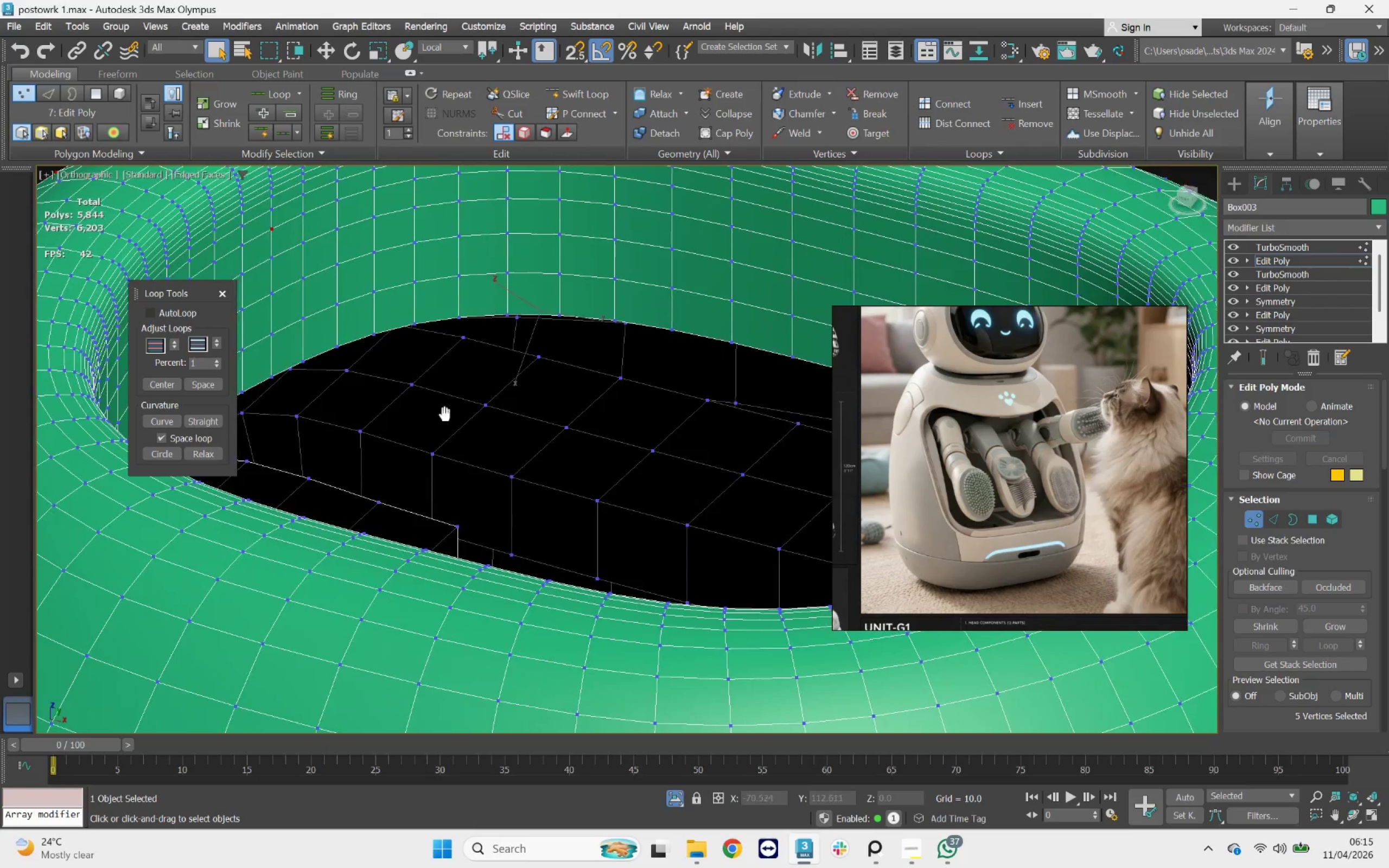 
hold_key(key=AltLeft, duration=1.02)
 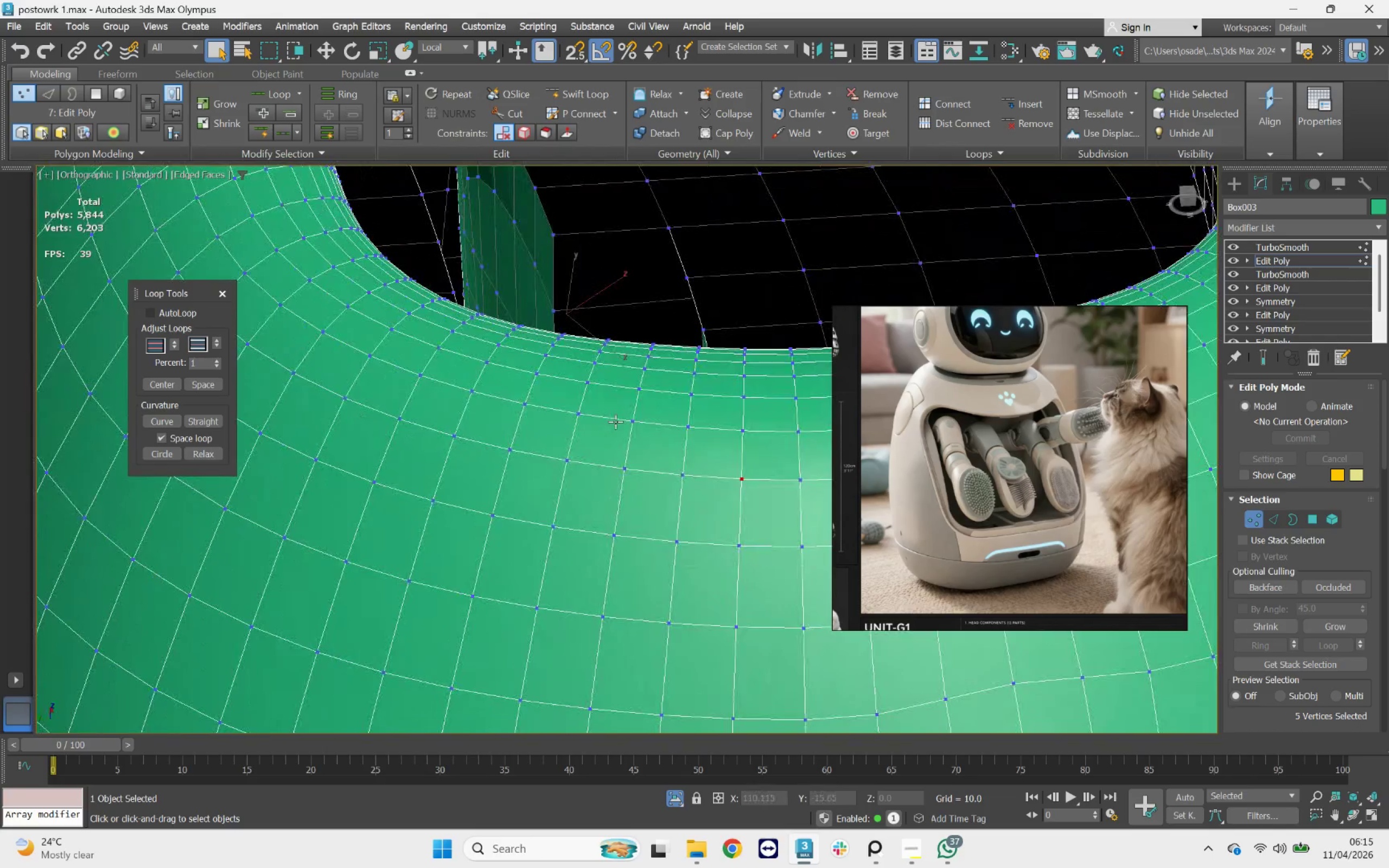 
scroll: coordinate [616, 422], scroll_direction: down, amount: 2.0
 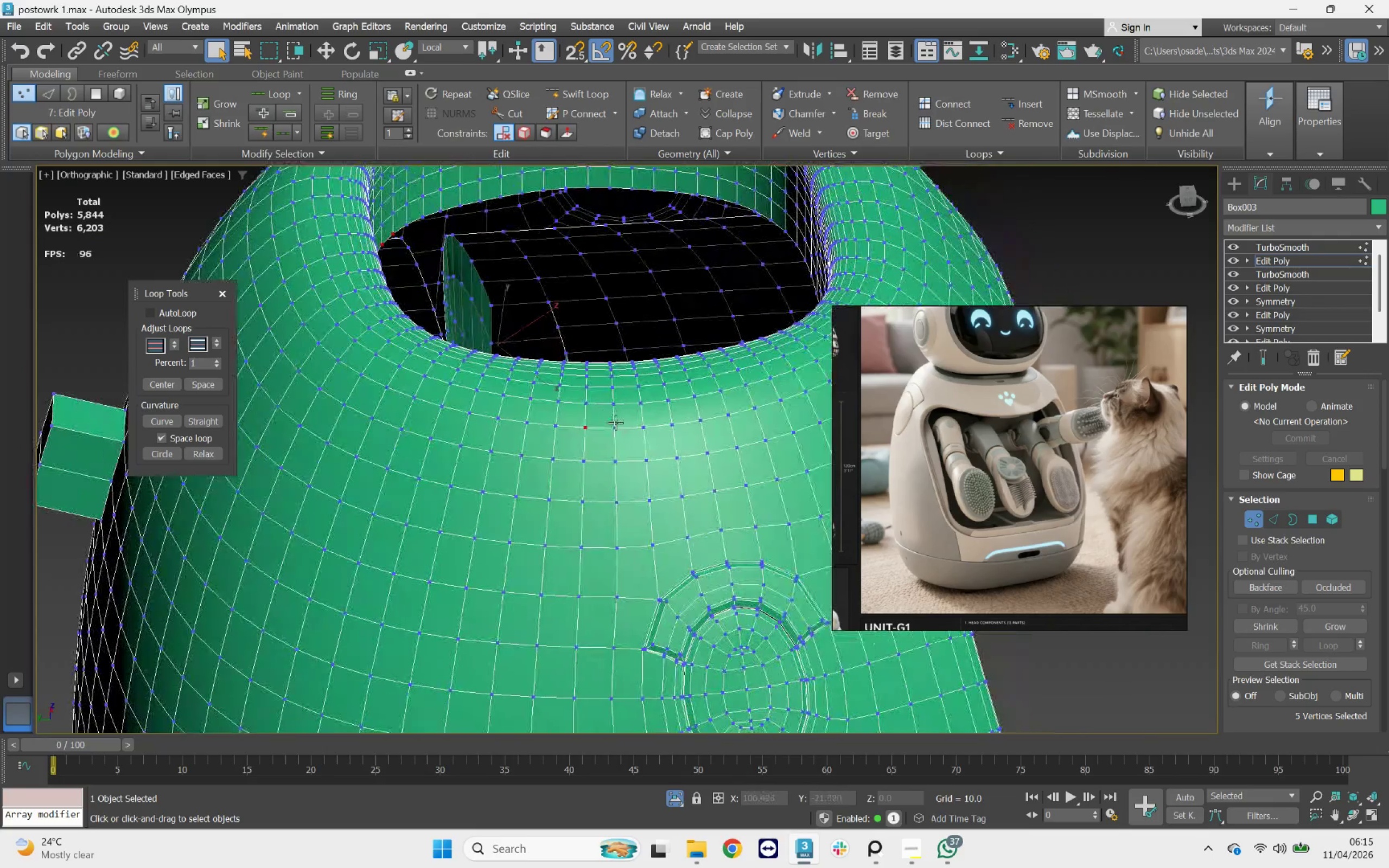 
left_click([600, 399])
 